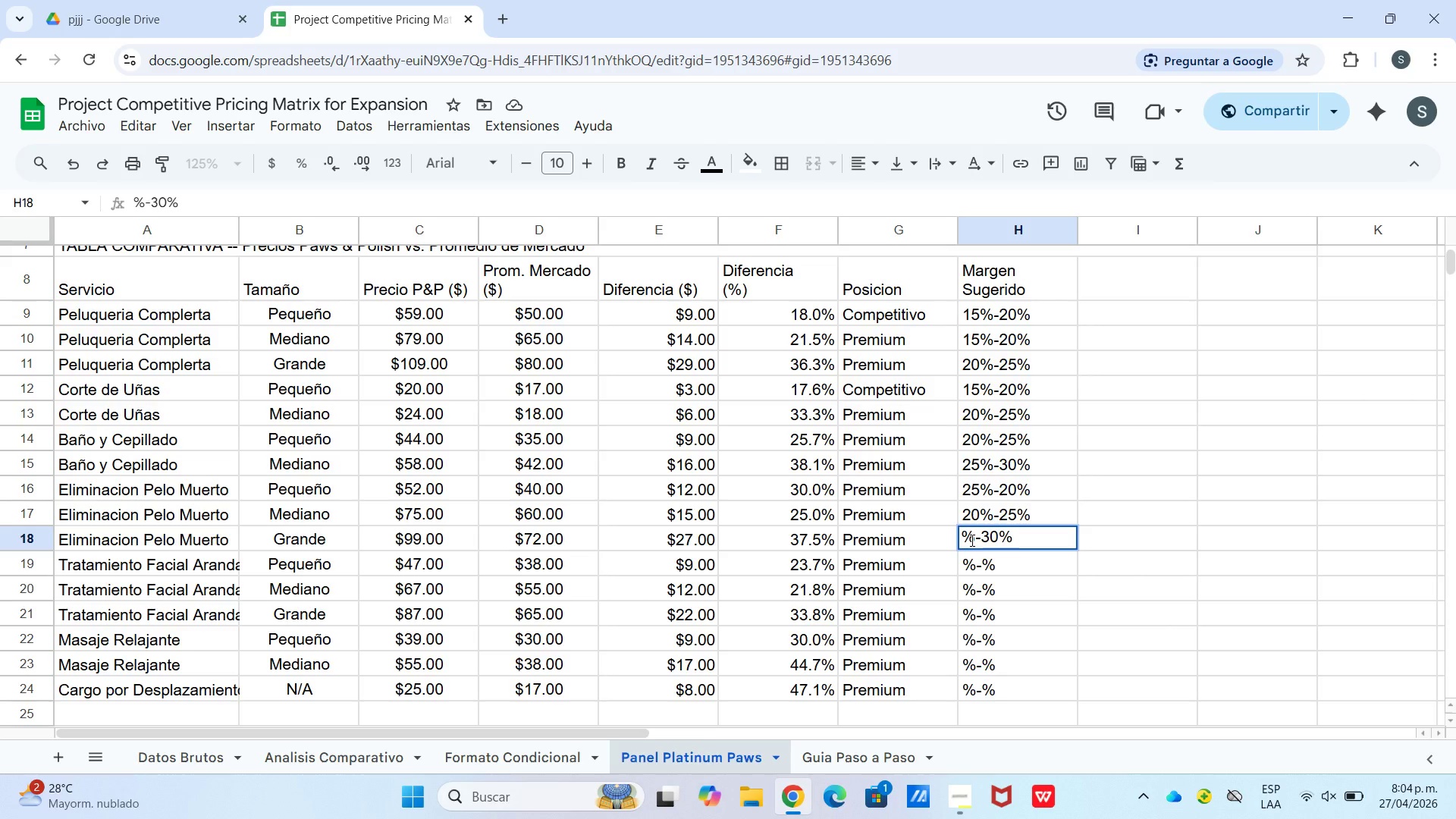 
left_click([969, 540])
 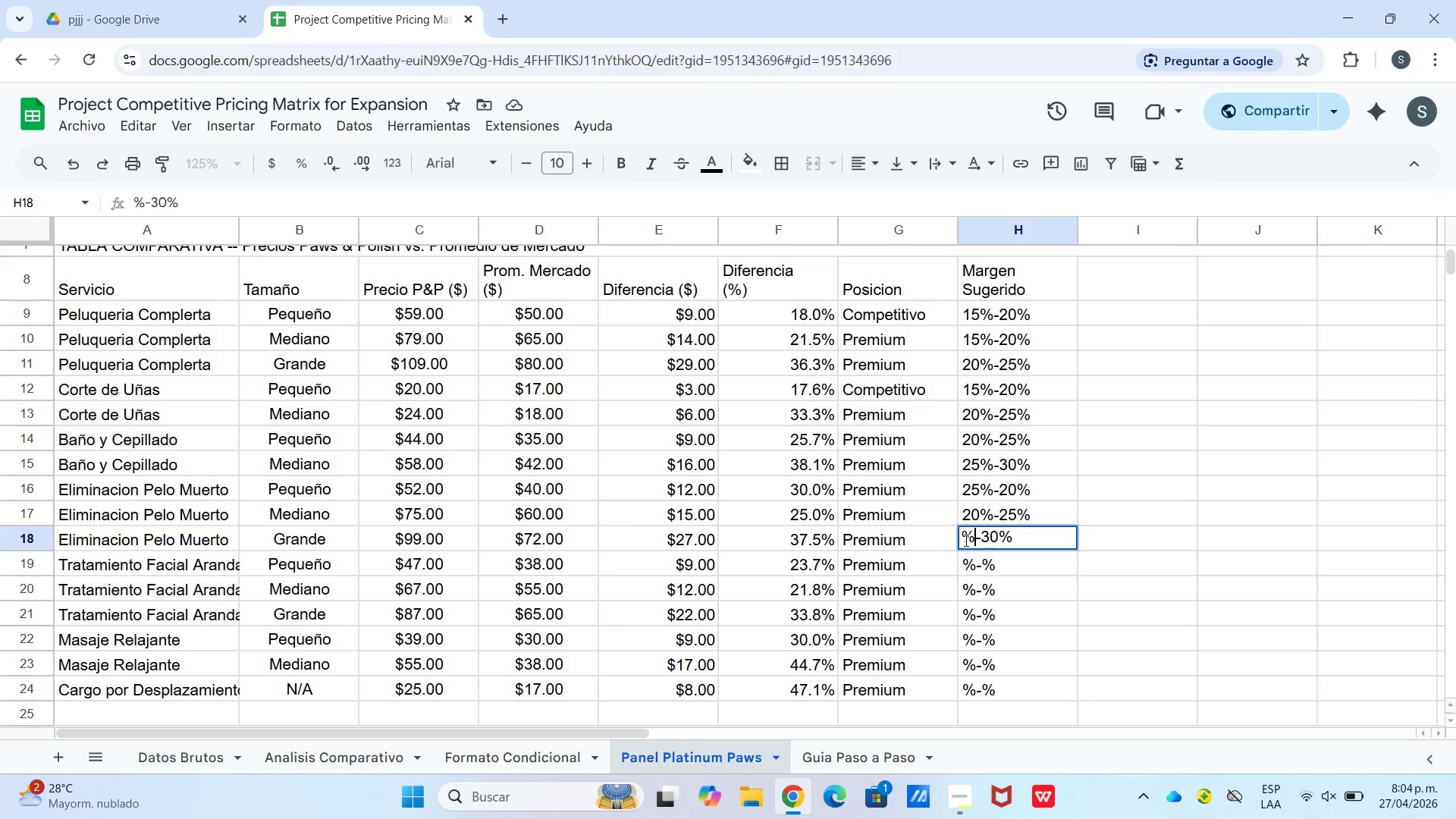 
left_click([963, 540])
 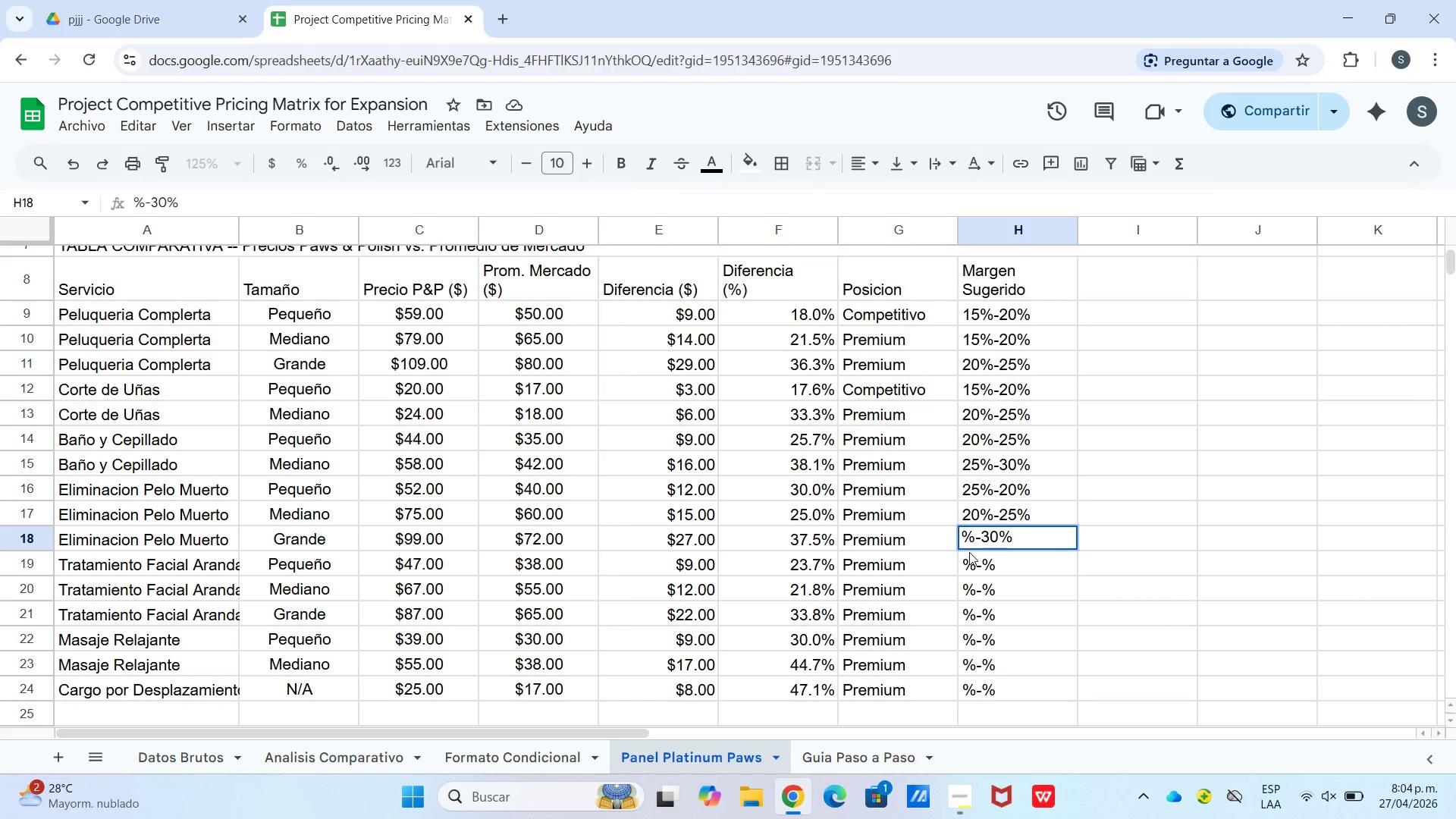 
key(Numpad2)
 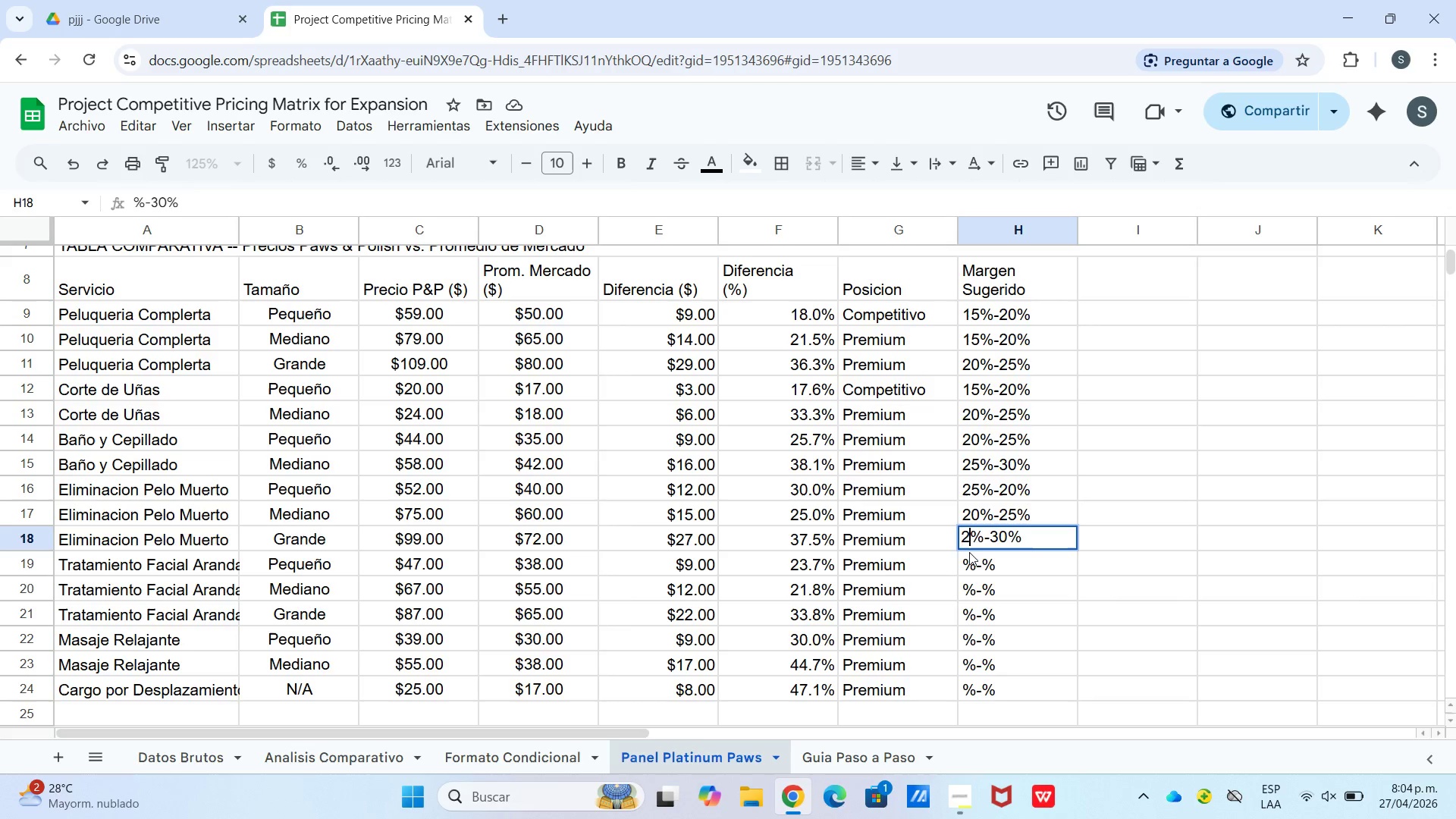 
key(Numpad5)
 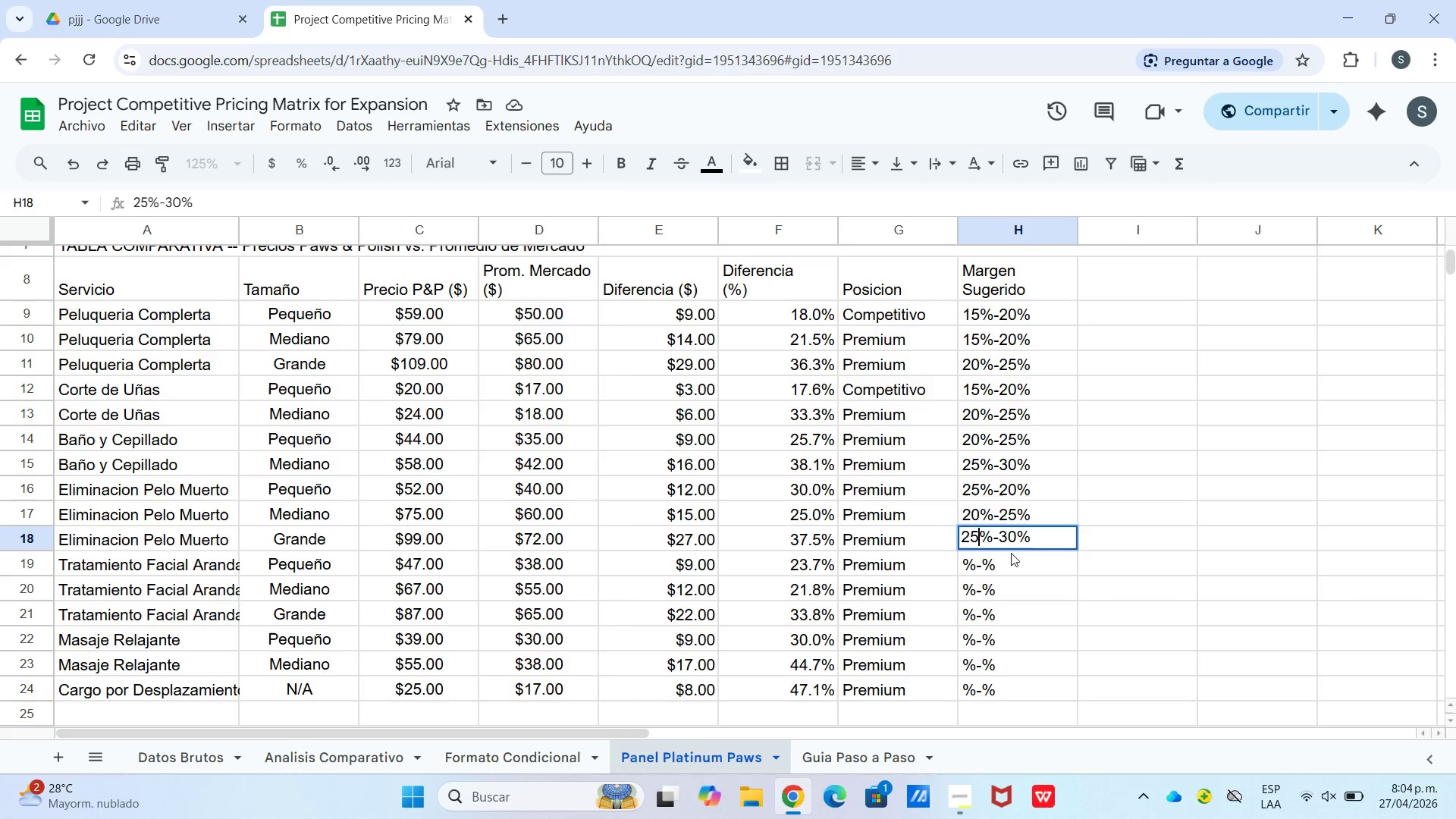 
double_click([1009, 557])
 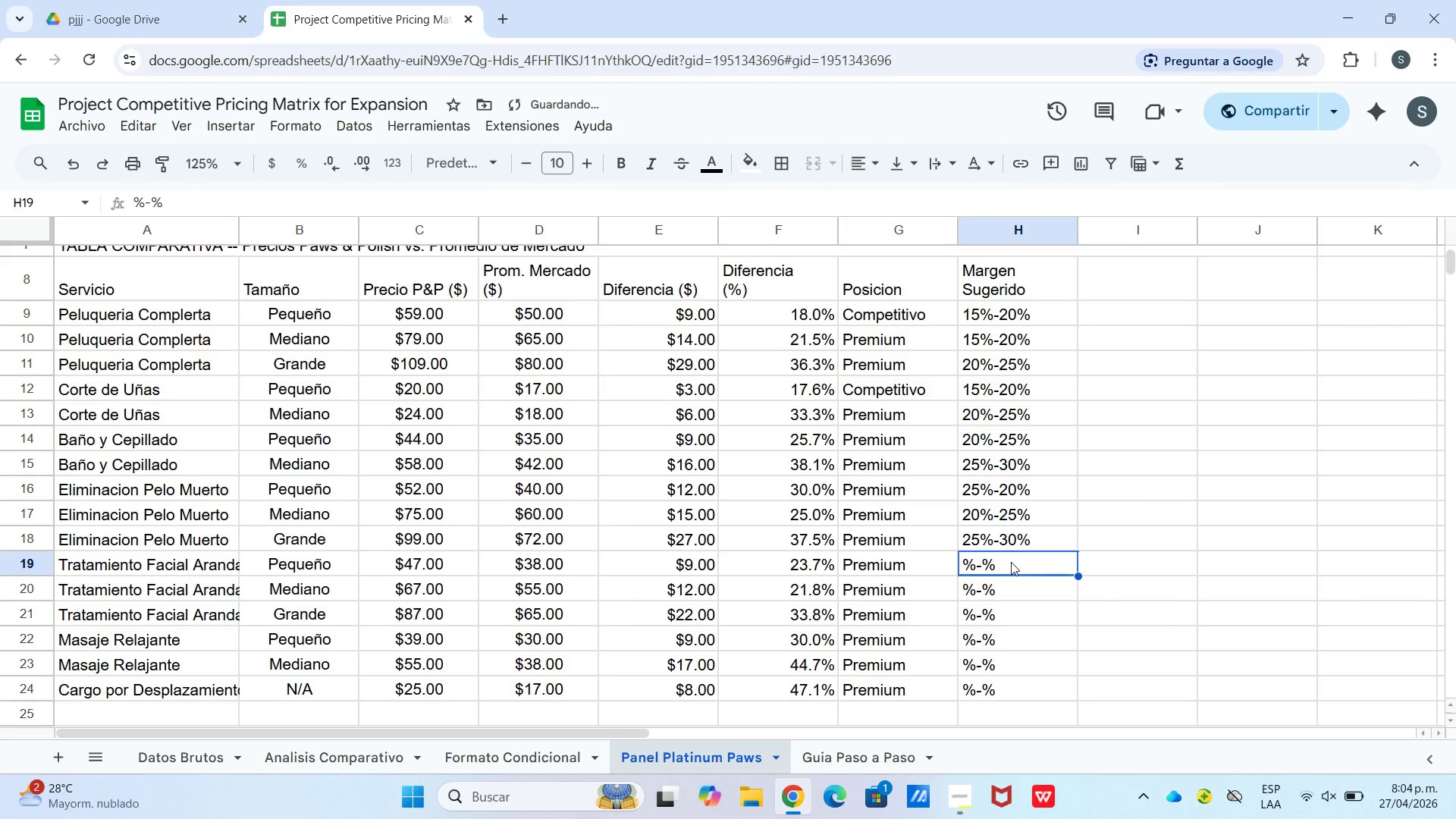 
triple_click([1011, 563])
 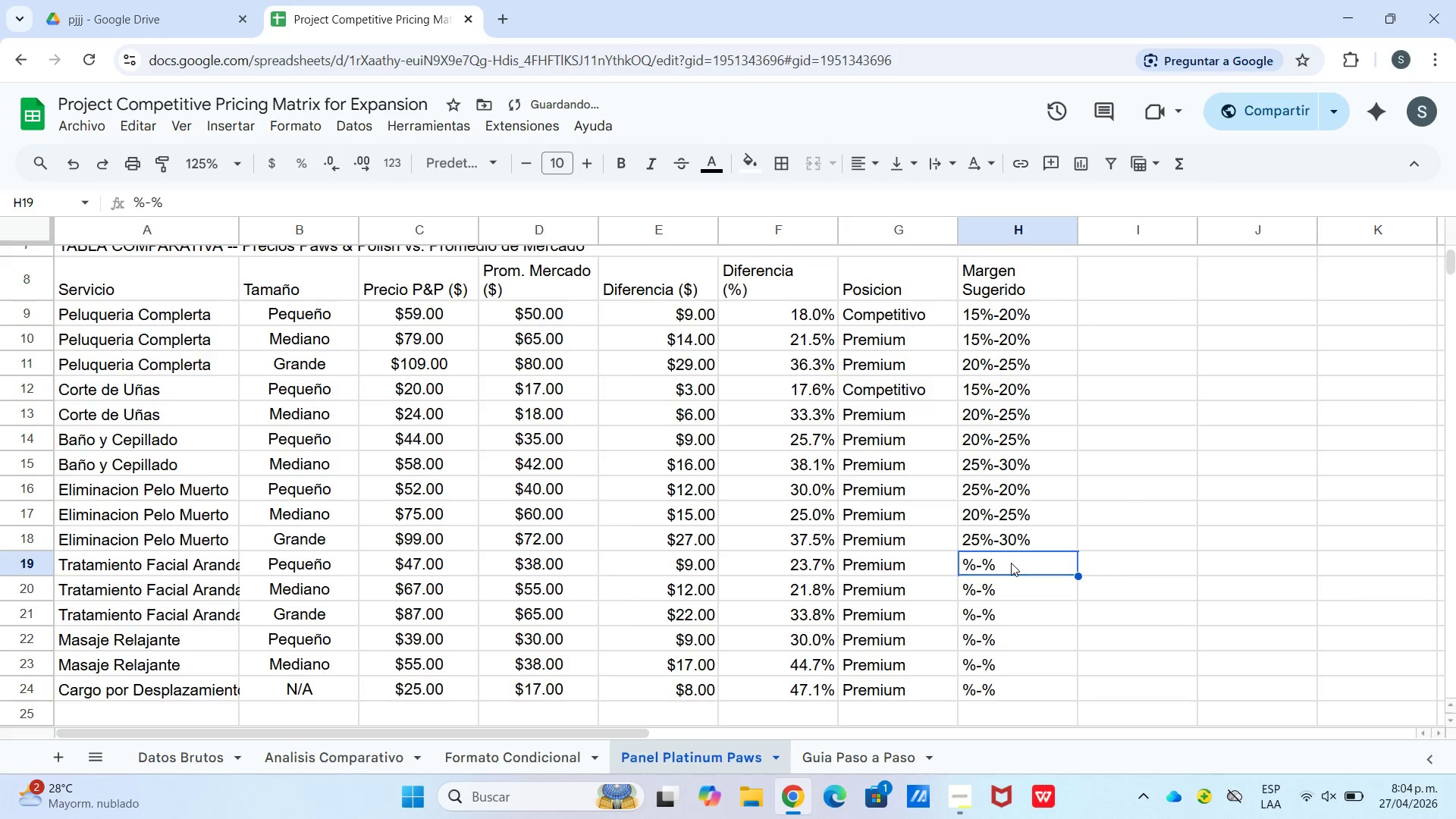 
triple_click([1011, 563])
 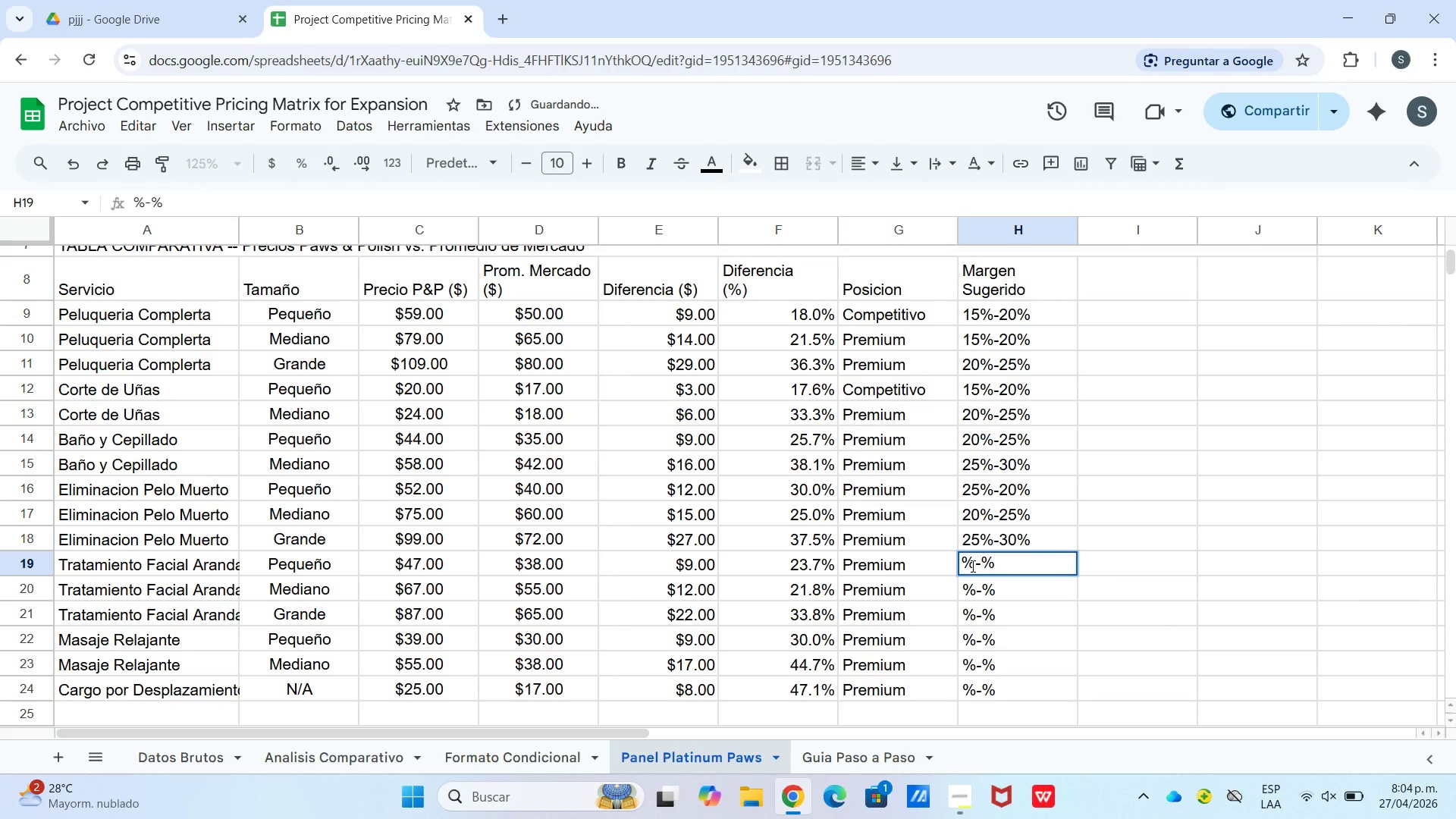 
left_click([971, 566])
 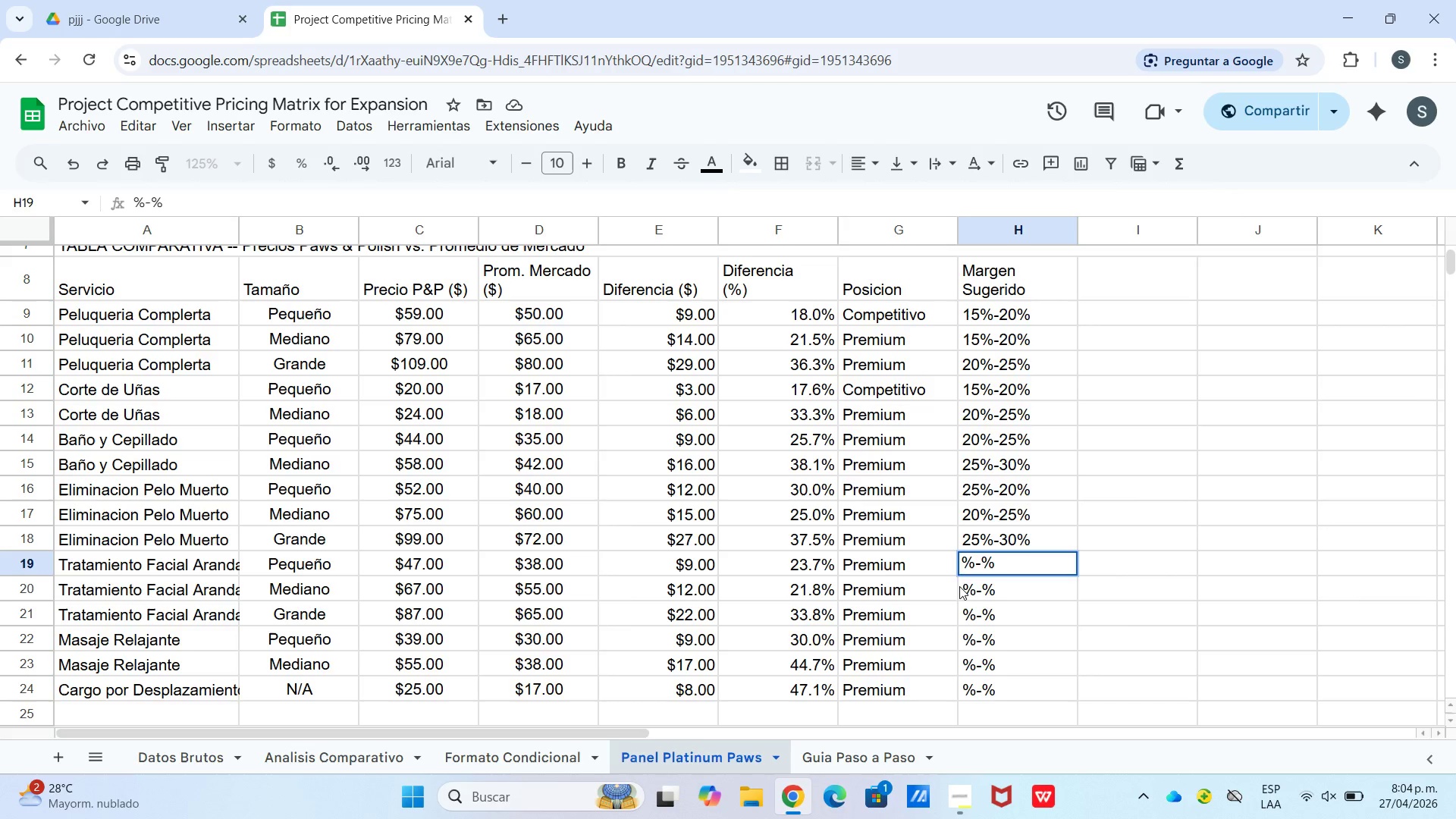 
wait(5.66)
 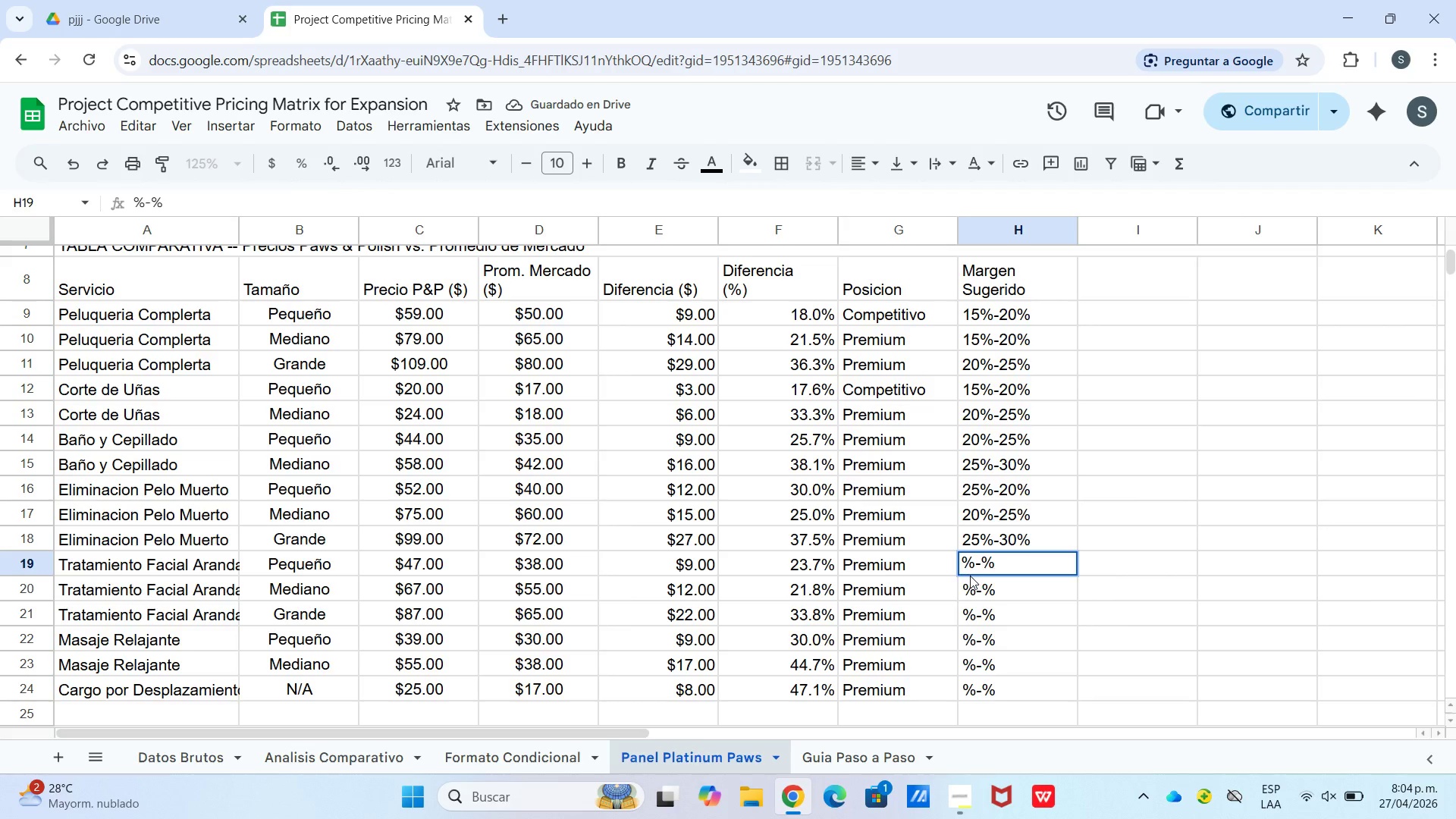 
key(Numpad2)
 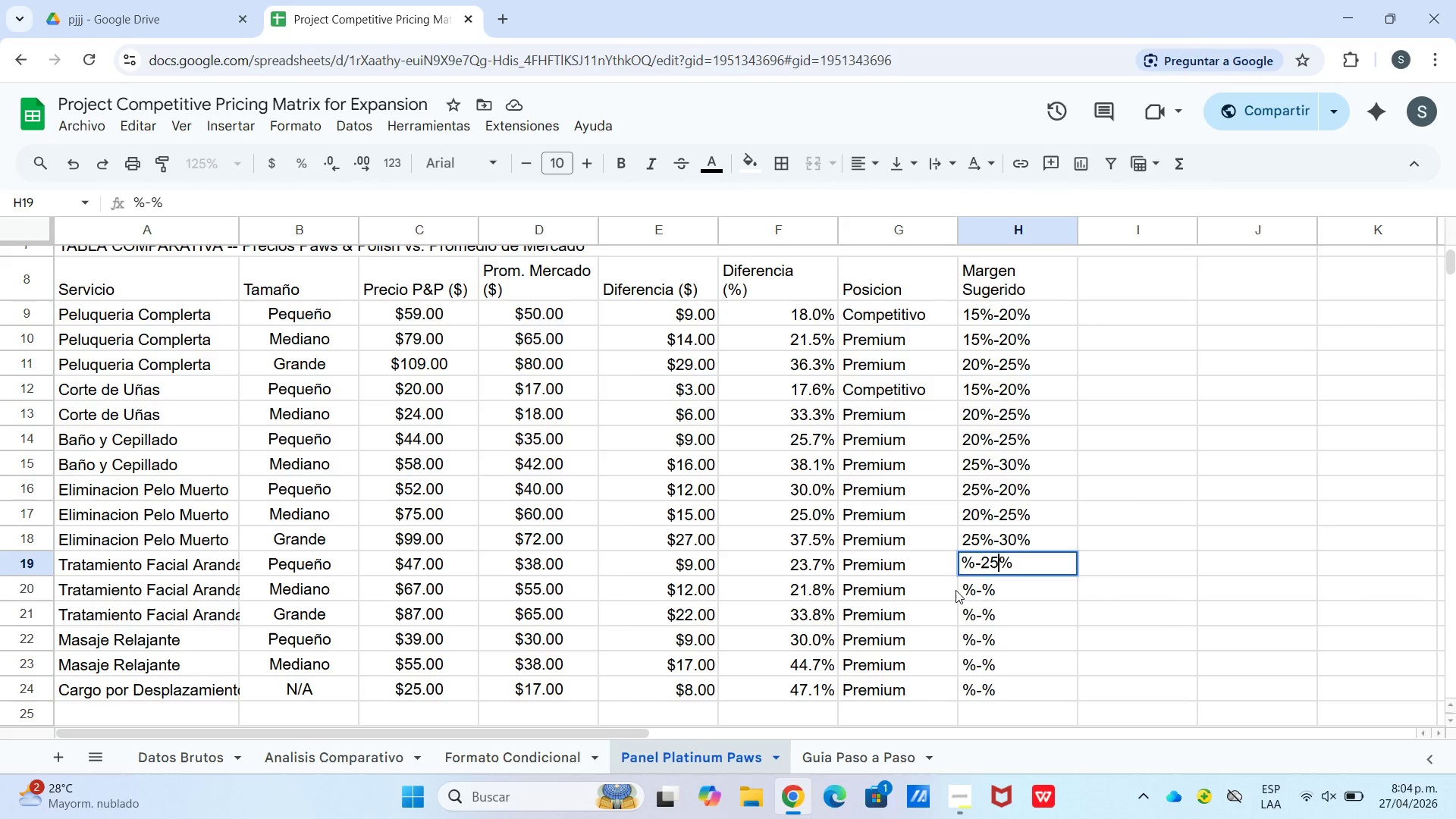 
key(Numpad5)
 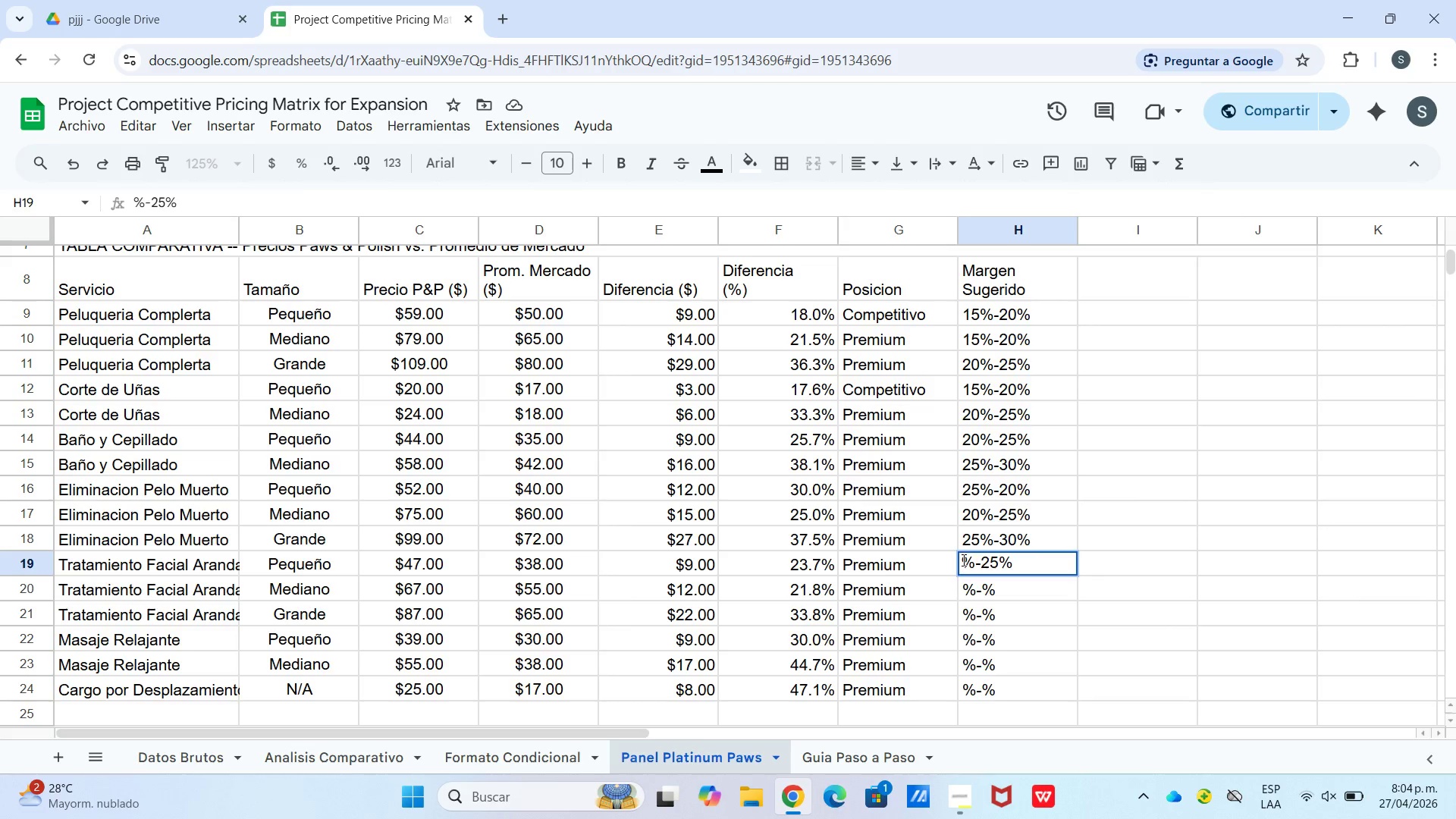 
left_click([962, 564])
 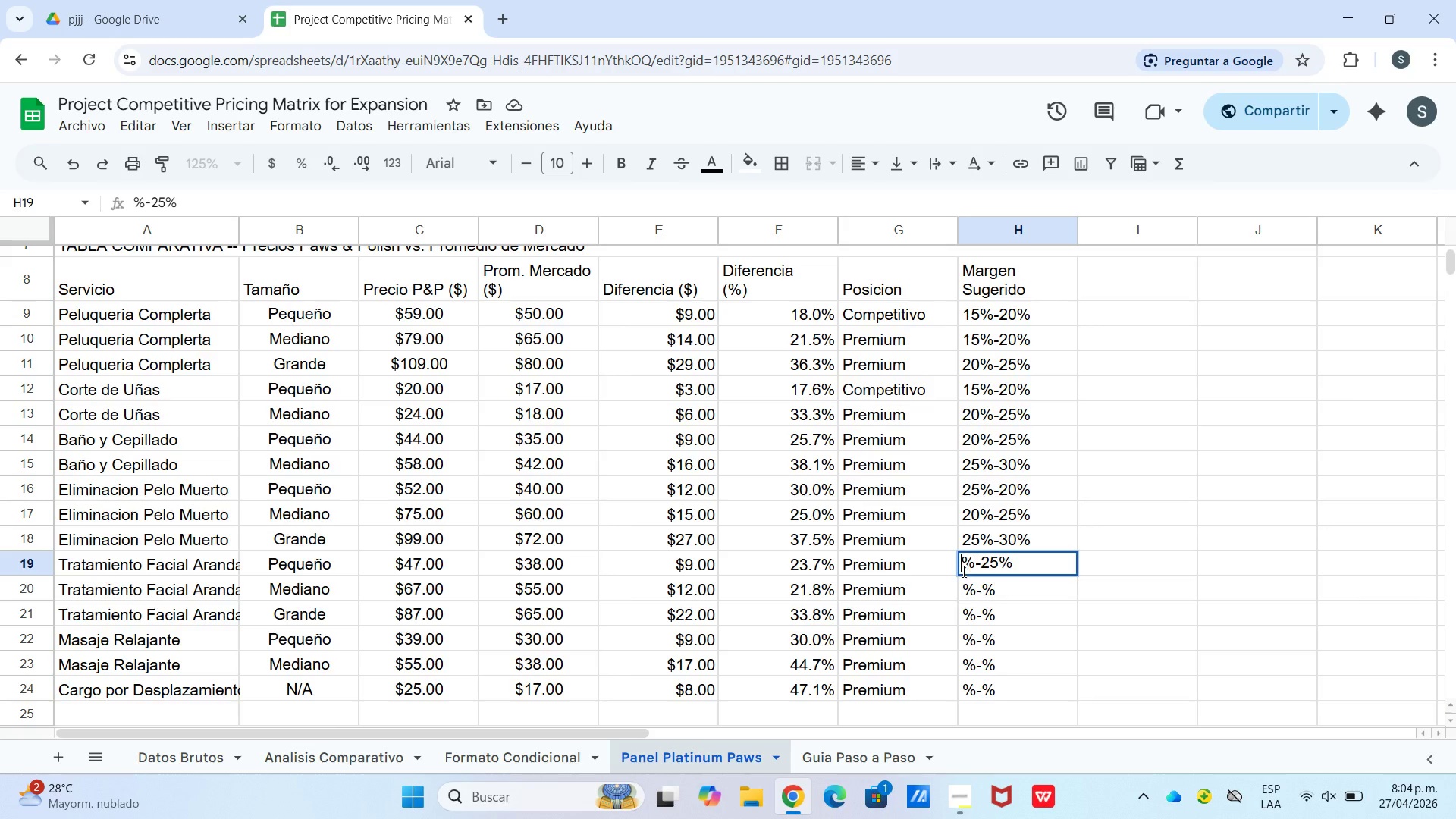 
key(Numpad2)
 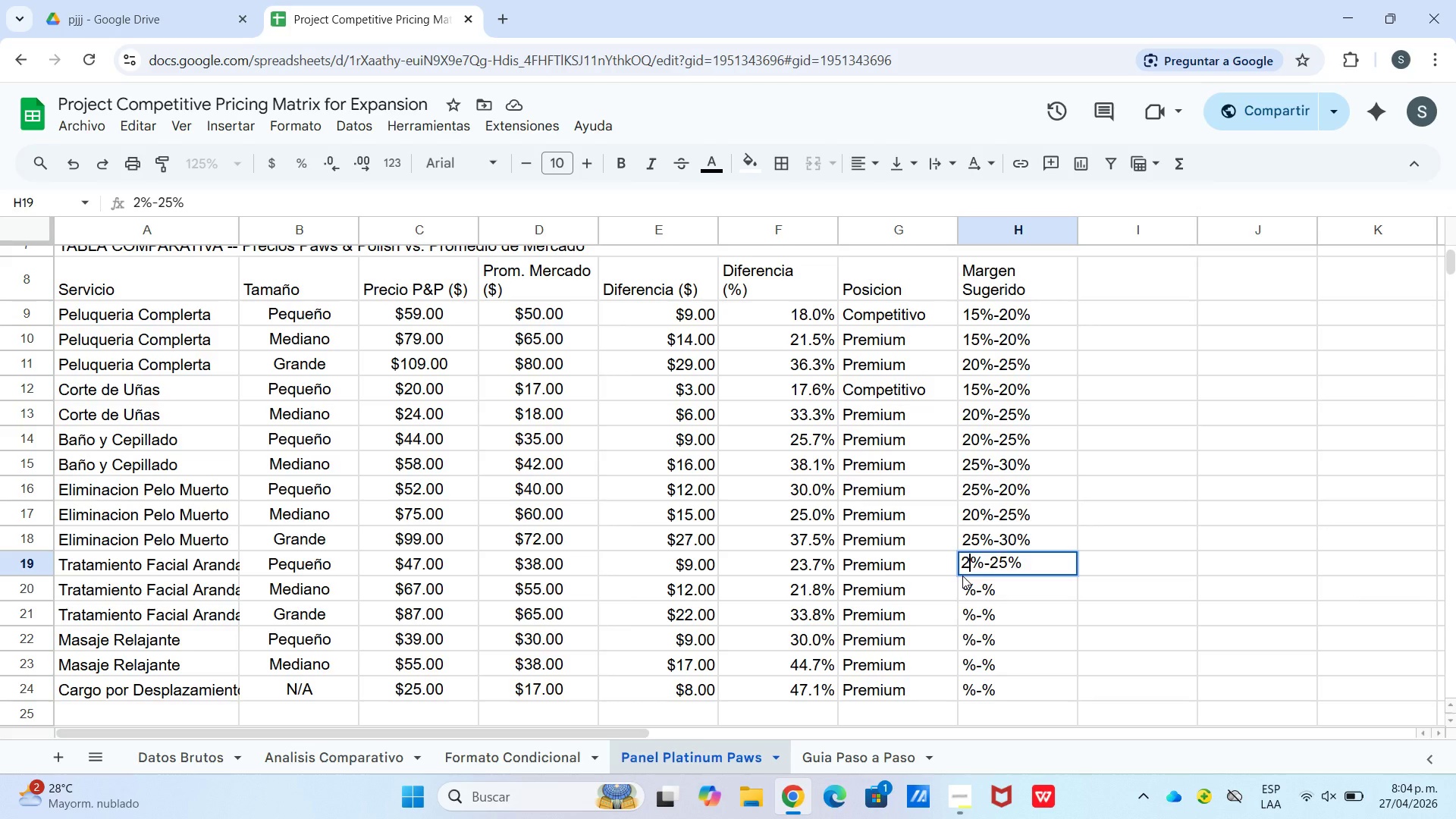 
key(Numpad0)
 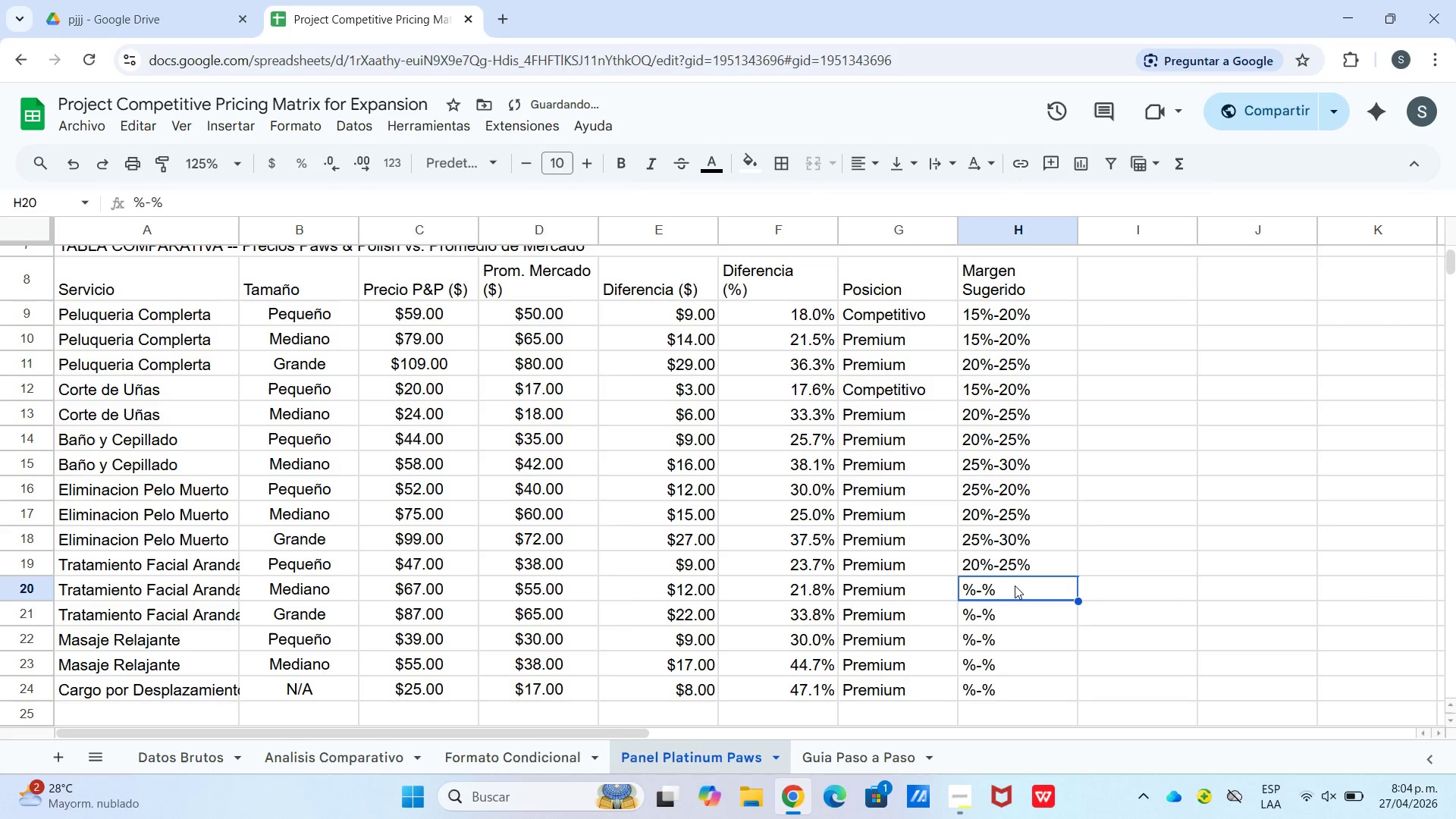 
double_click([1015, 585])
 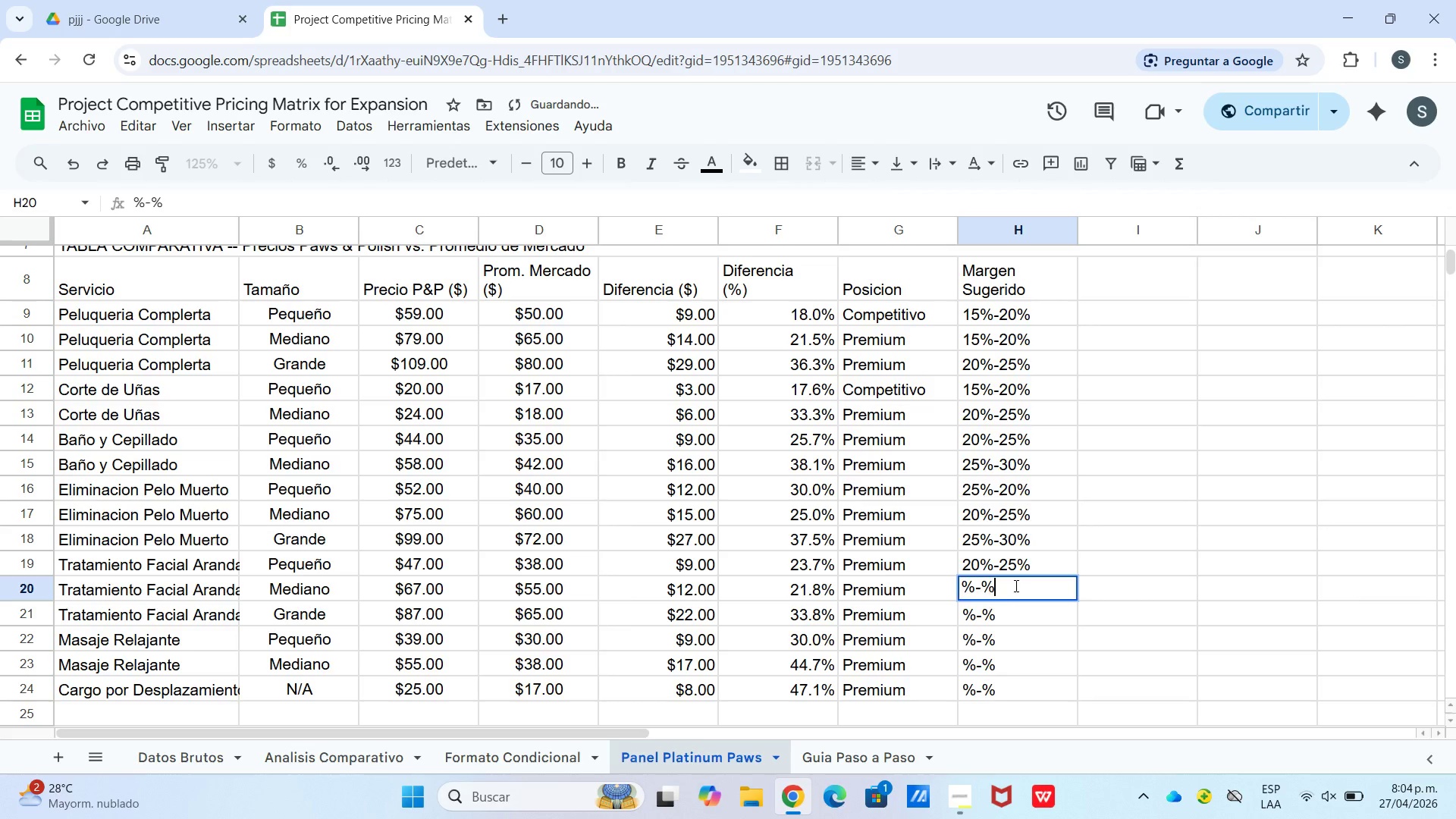 
triple_click([1015, 585])
 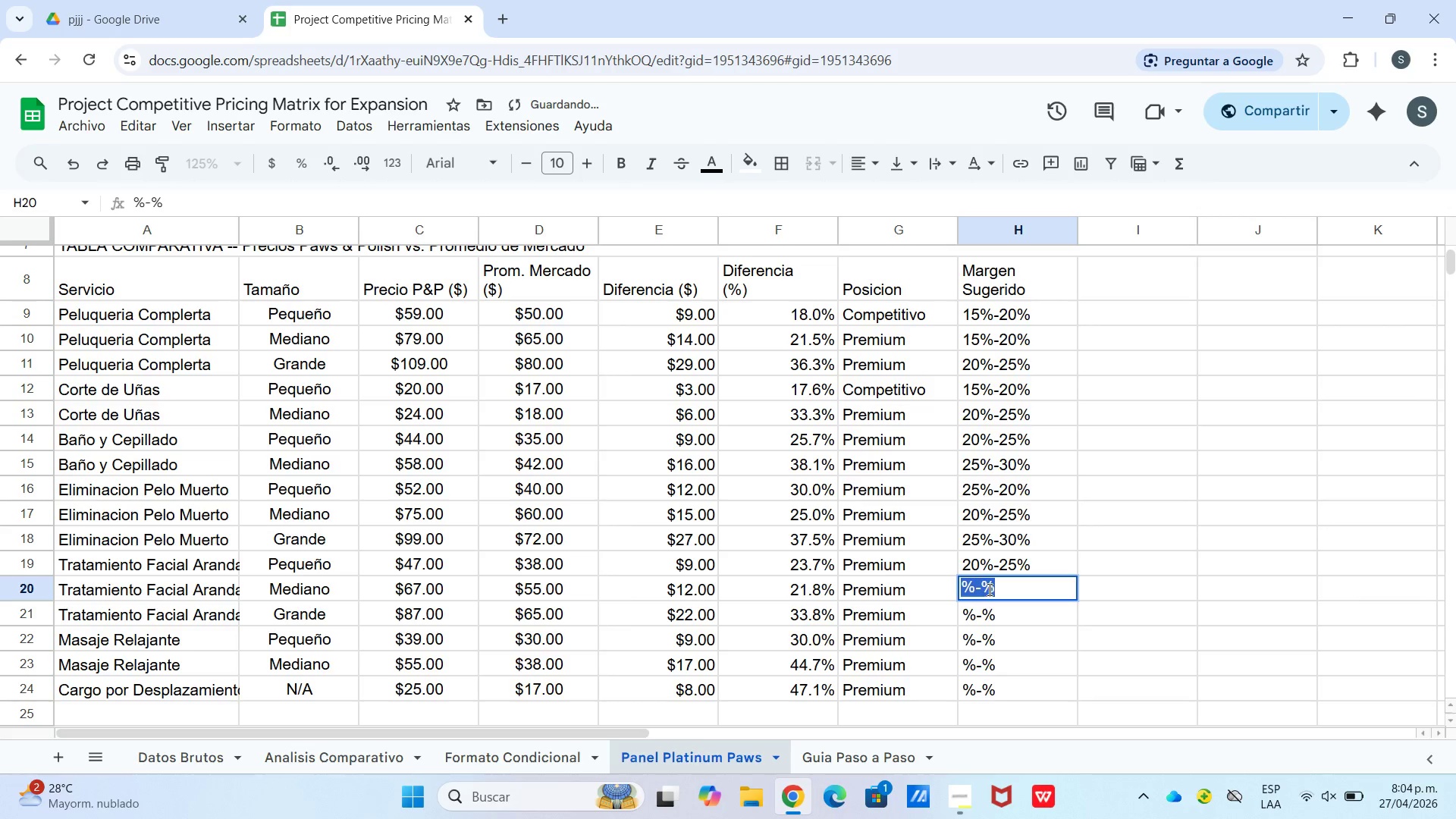 
left_click([988, 589])
 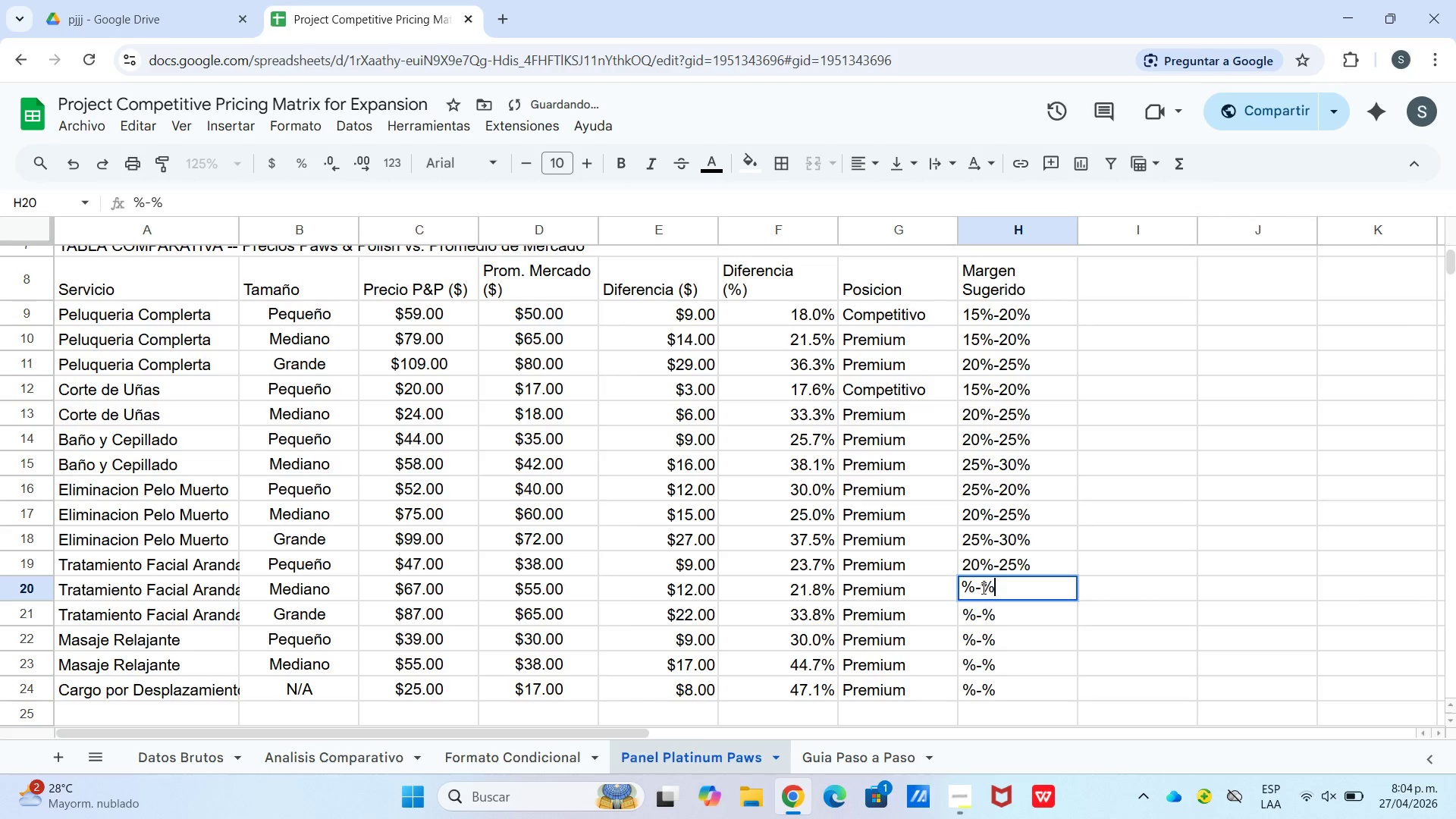 
left_click([982, 588])
 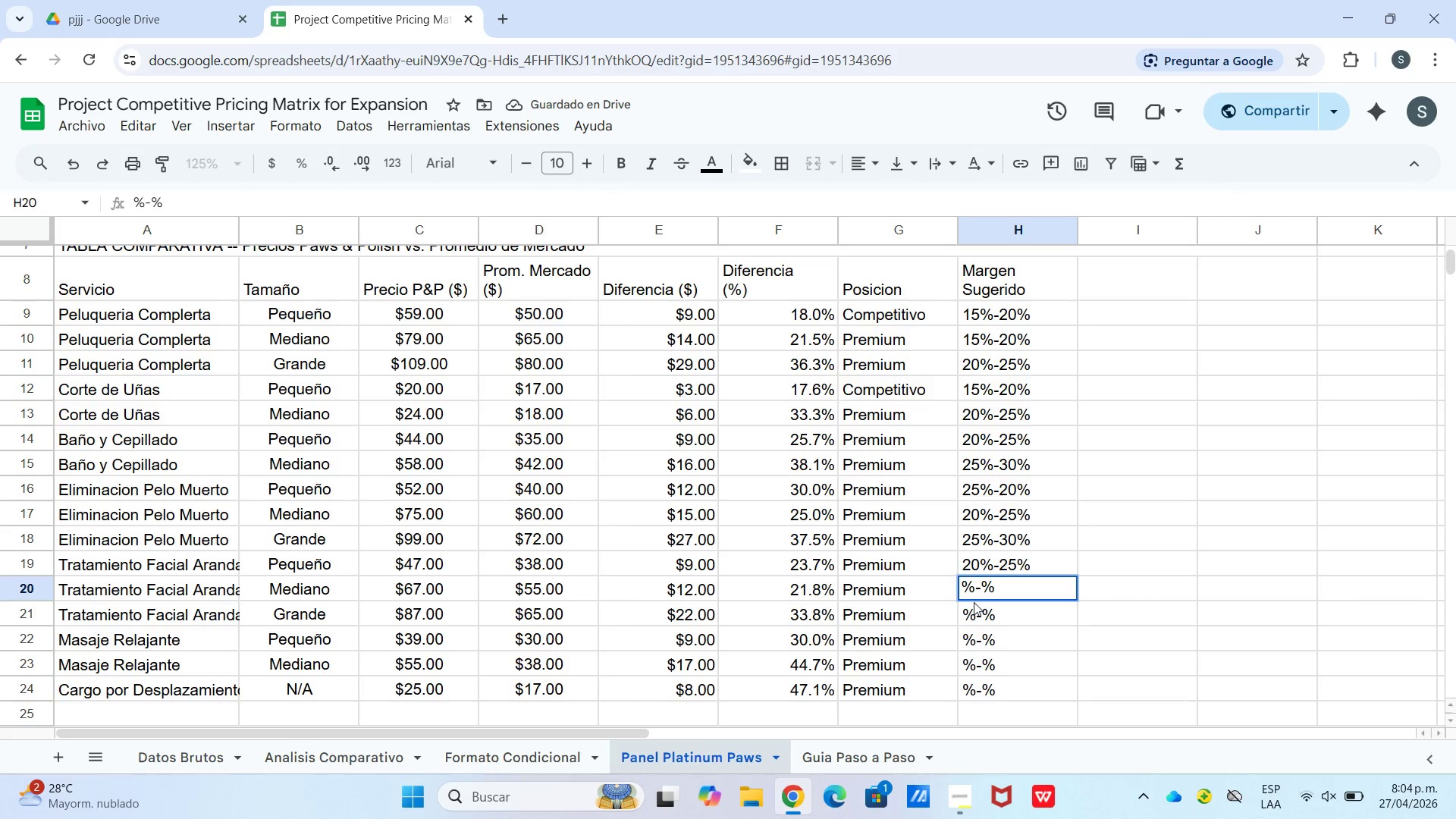 
key(Numpad2)
 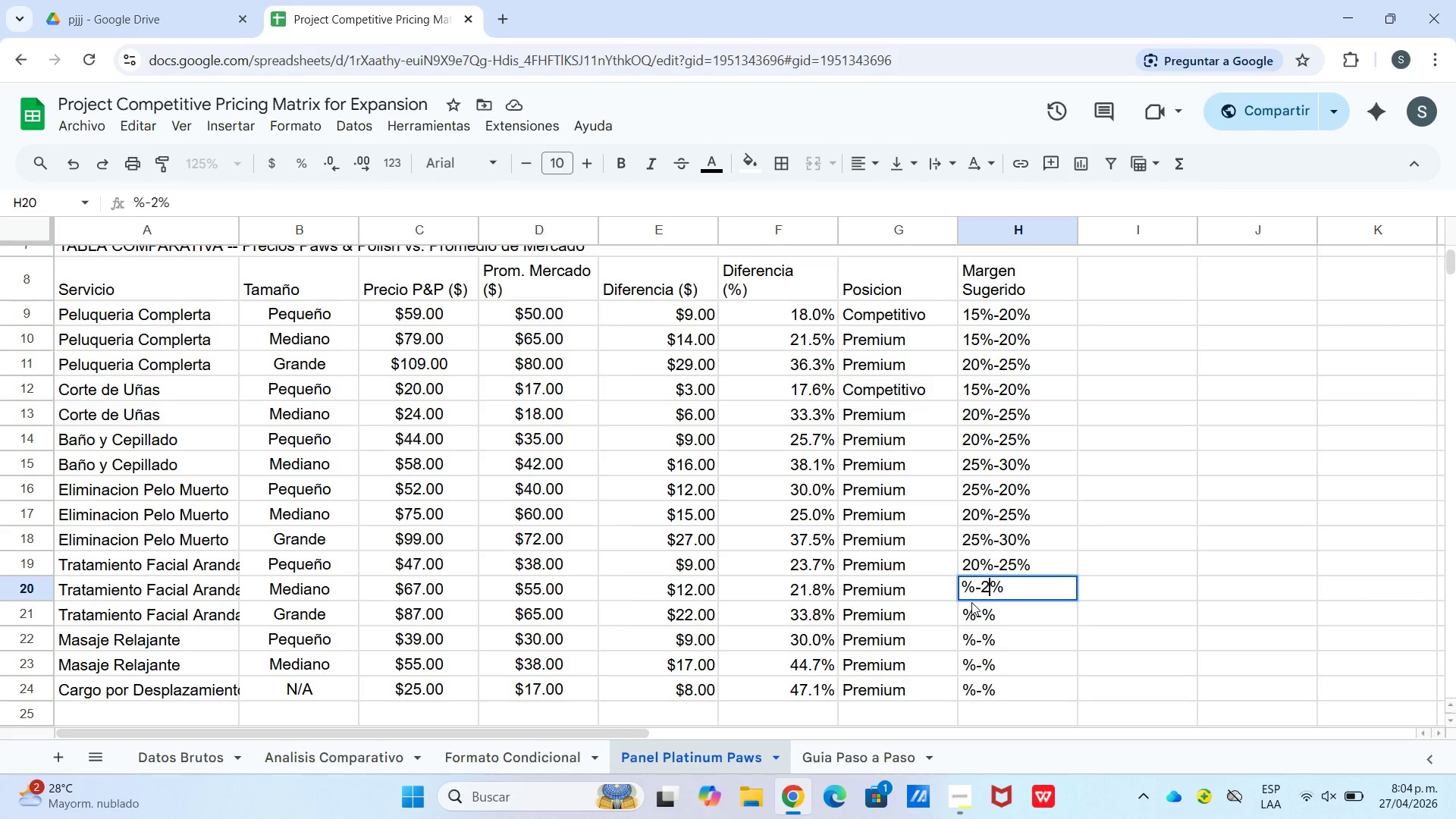 
key(Numpad5)
 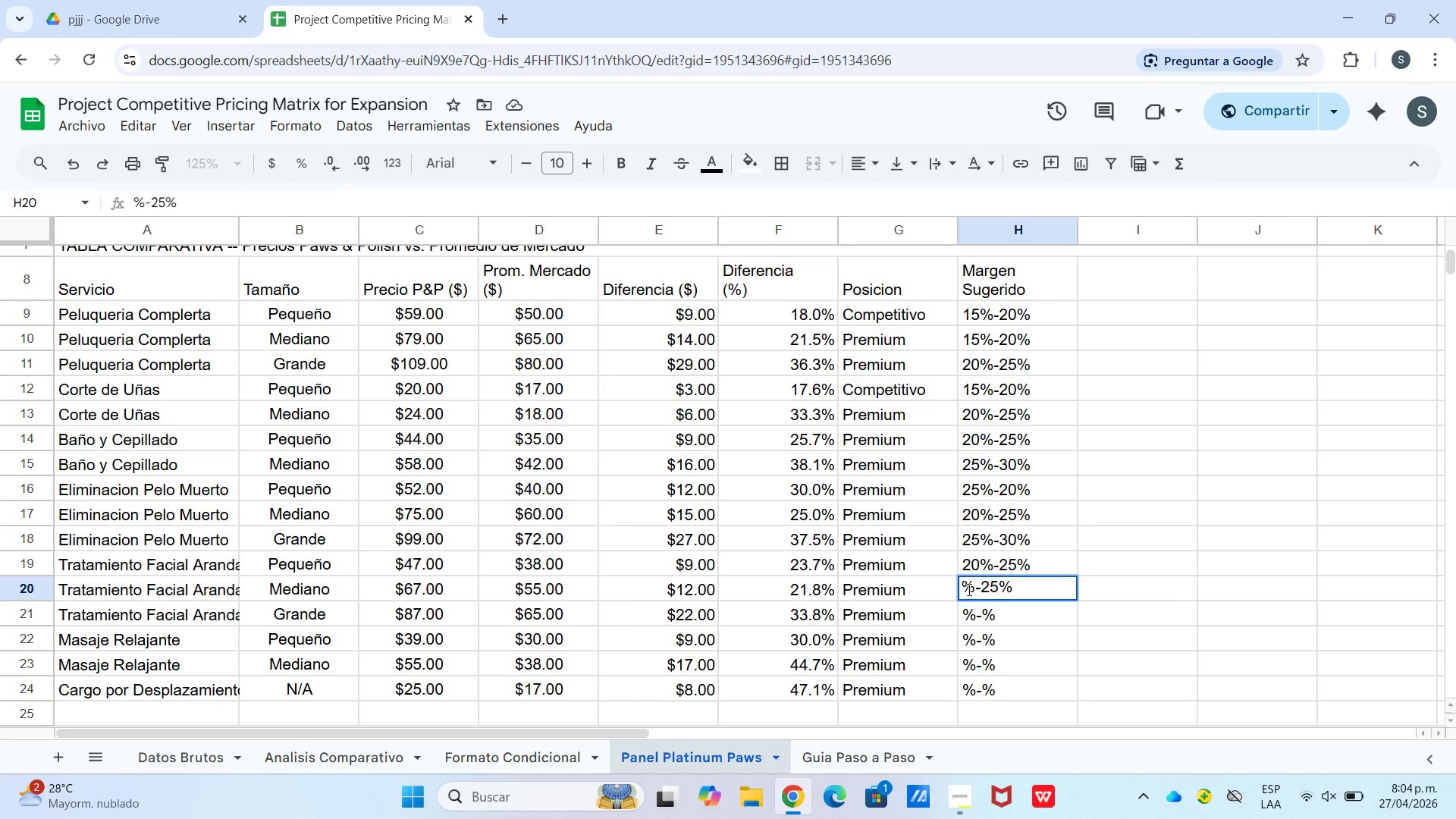 
left_click([966, 585])
 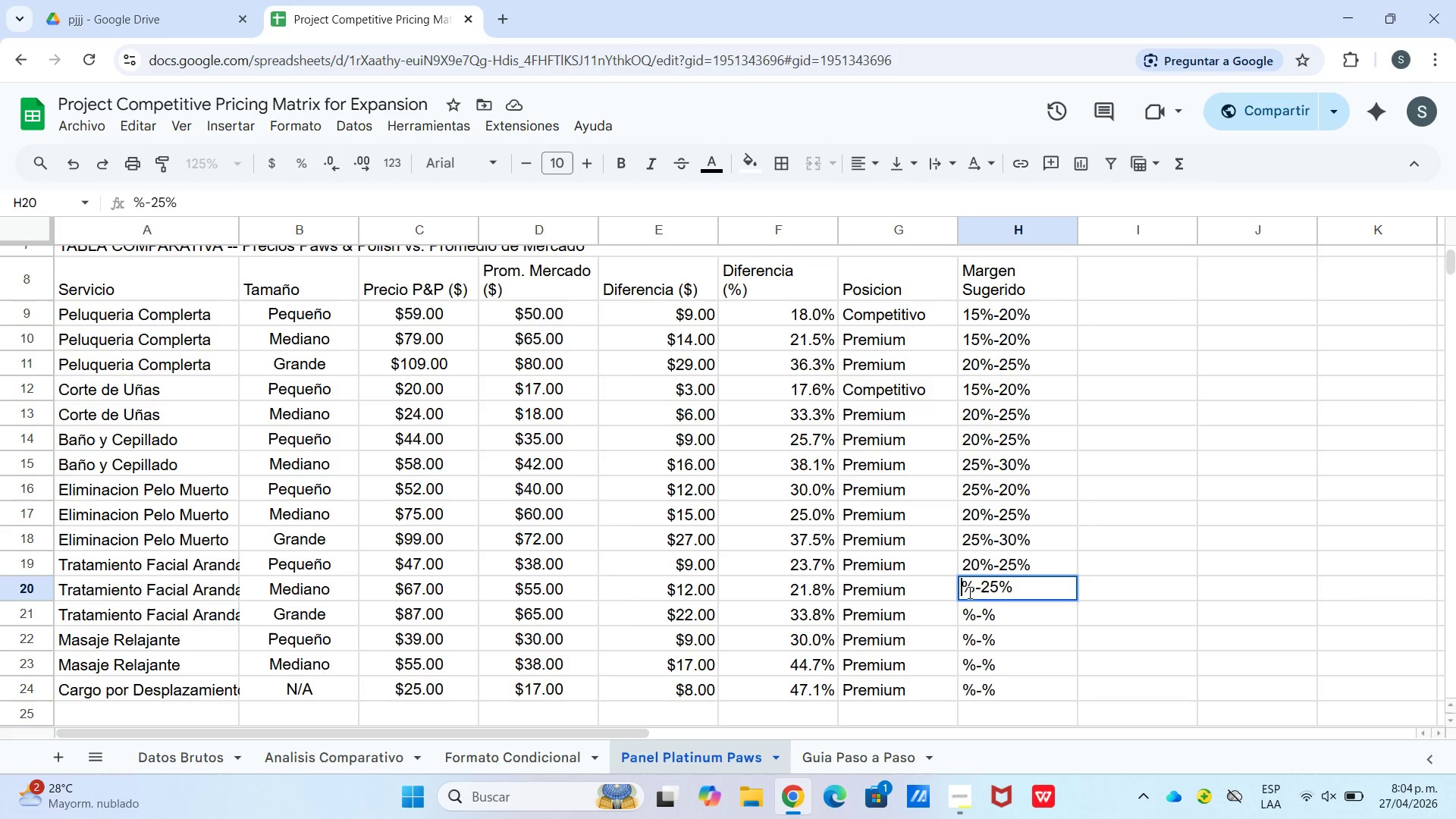 
key(Numpad2)
 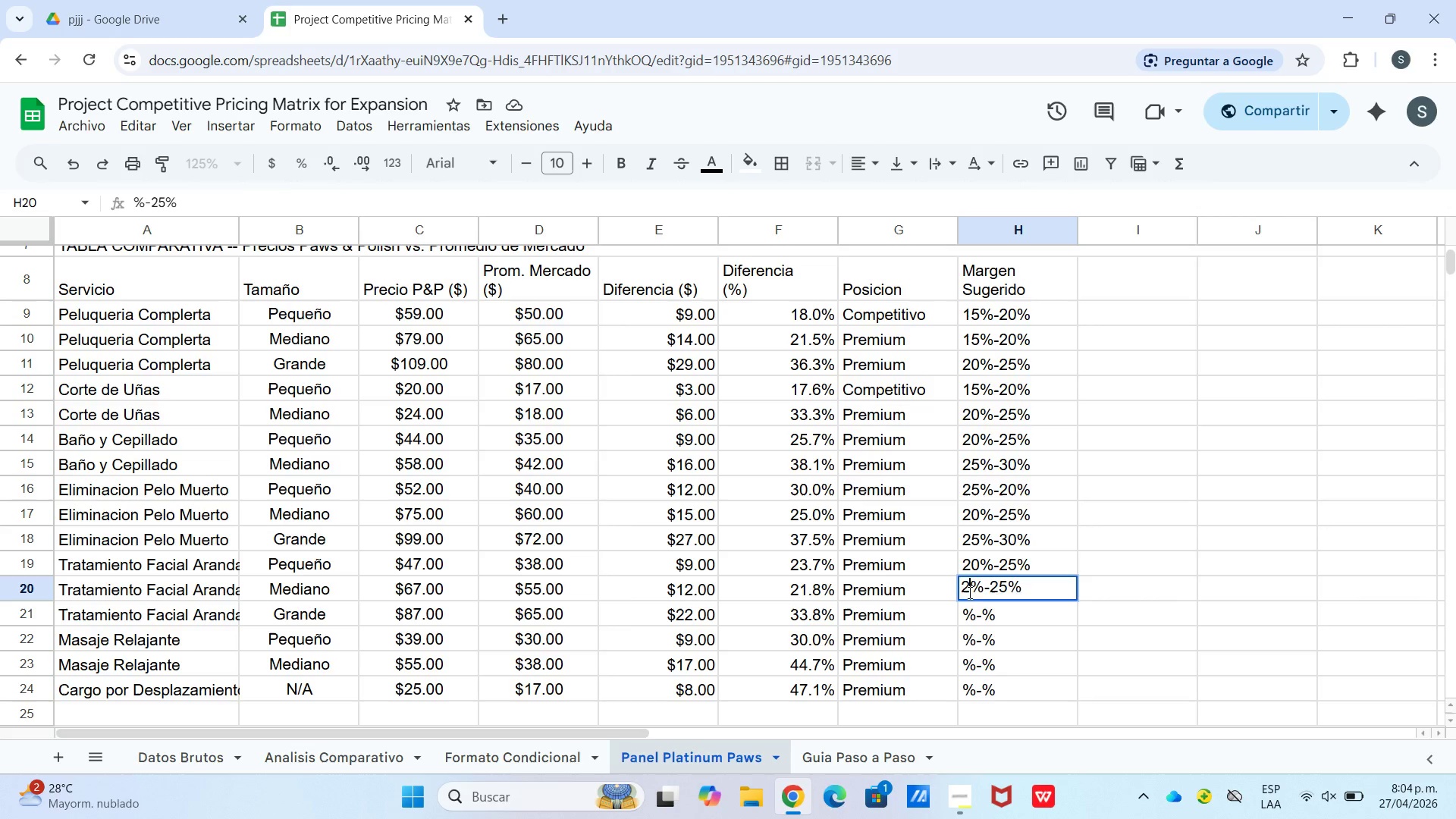 
key(Numpad0)
 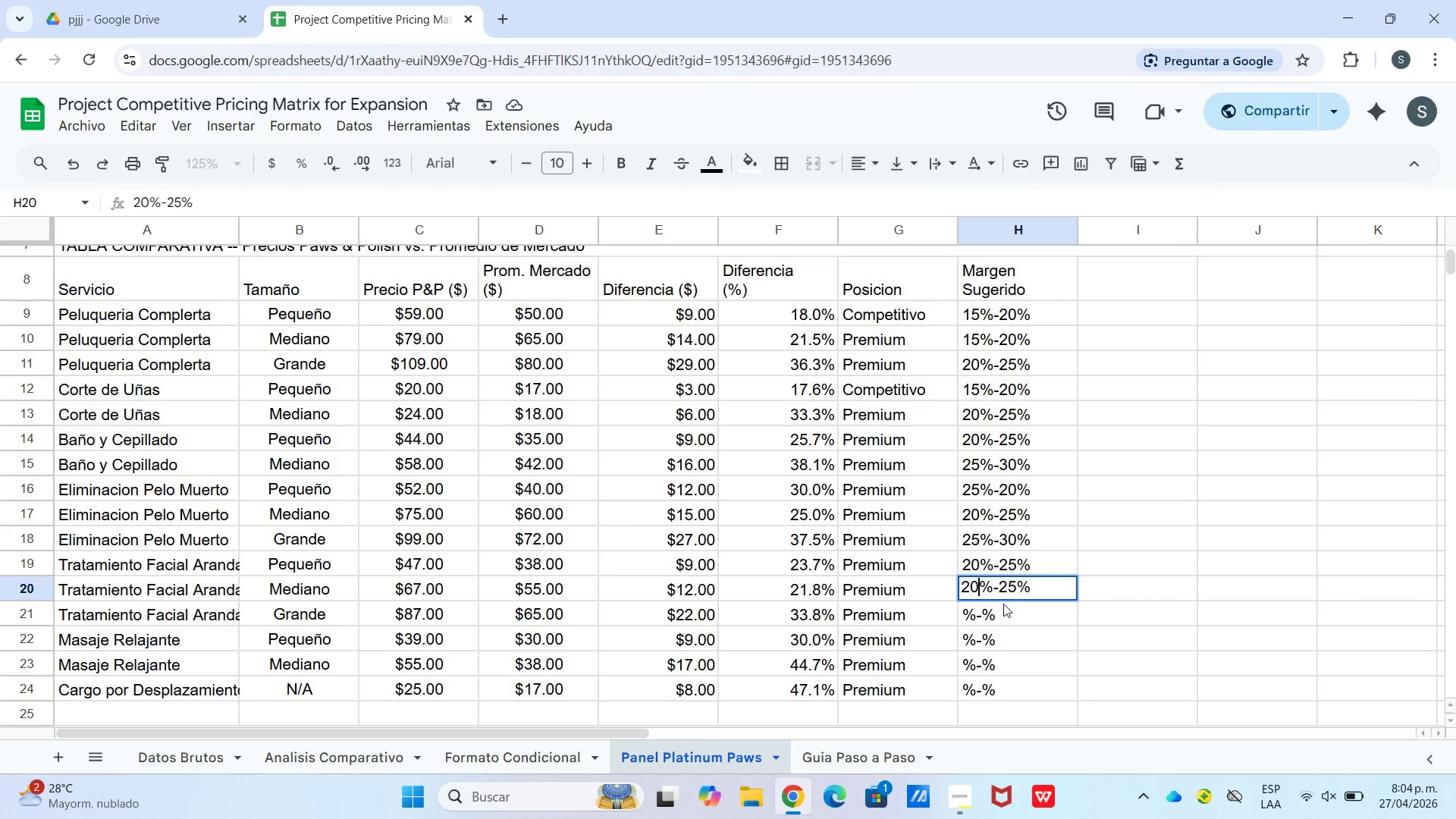 
left_click([1003, 604])
 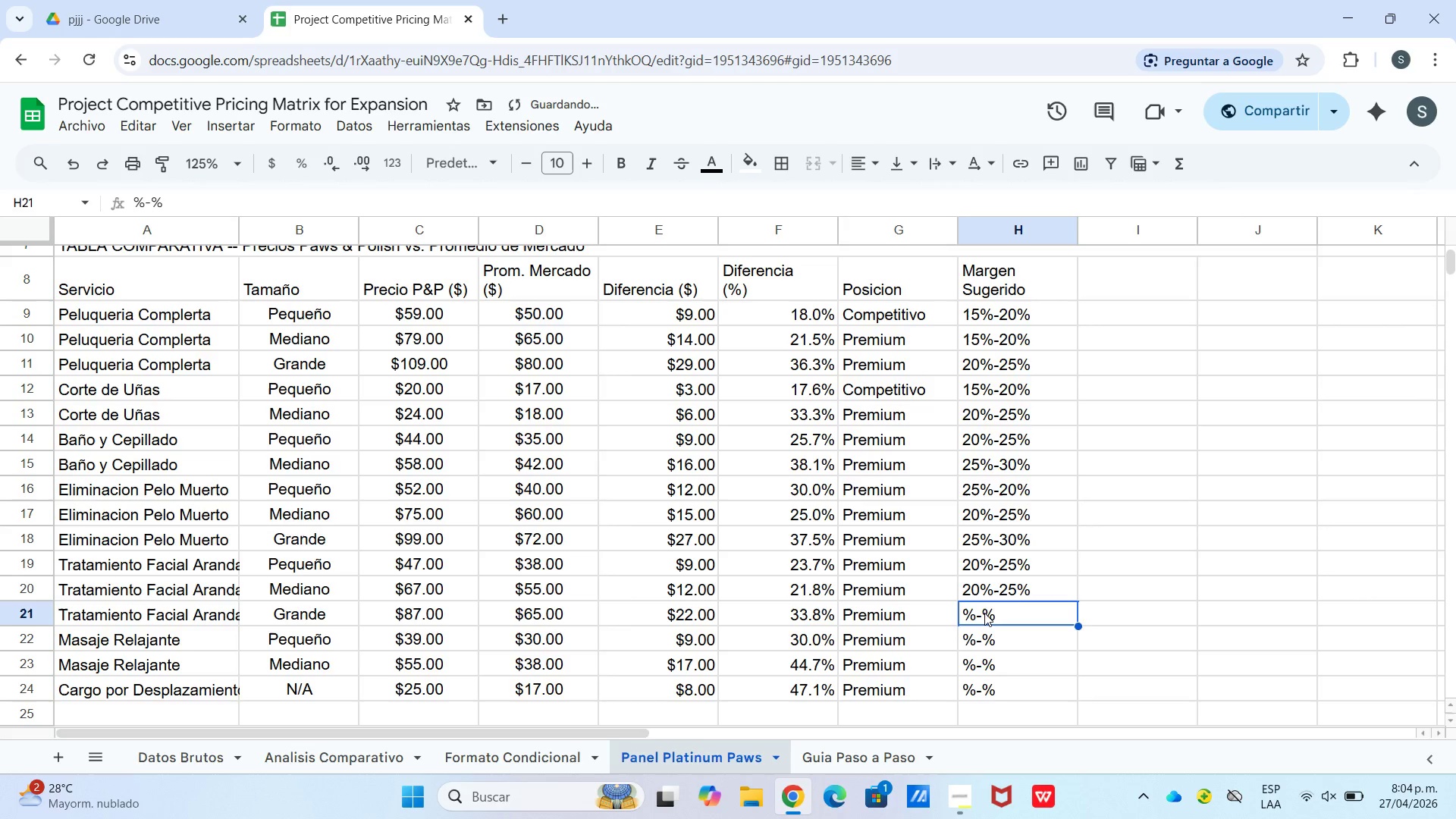 
double_click([984, 613])
 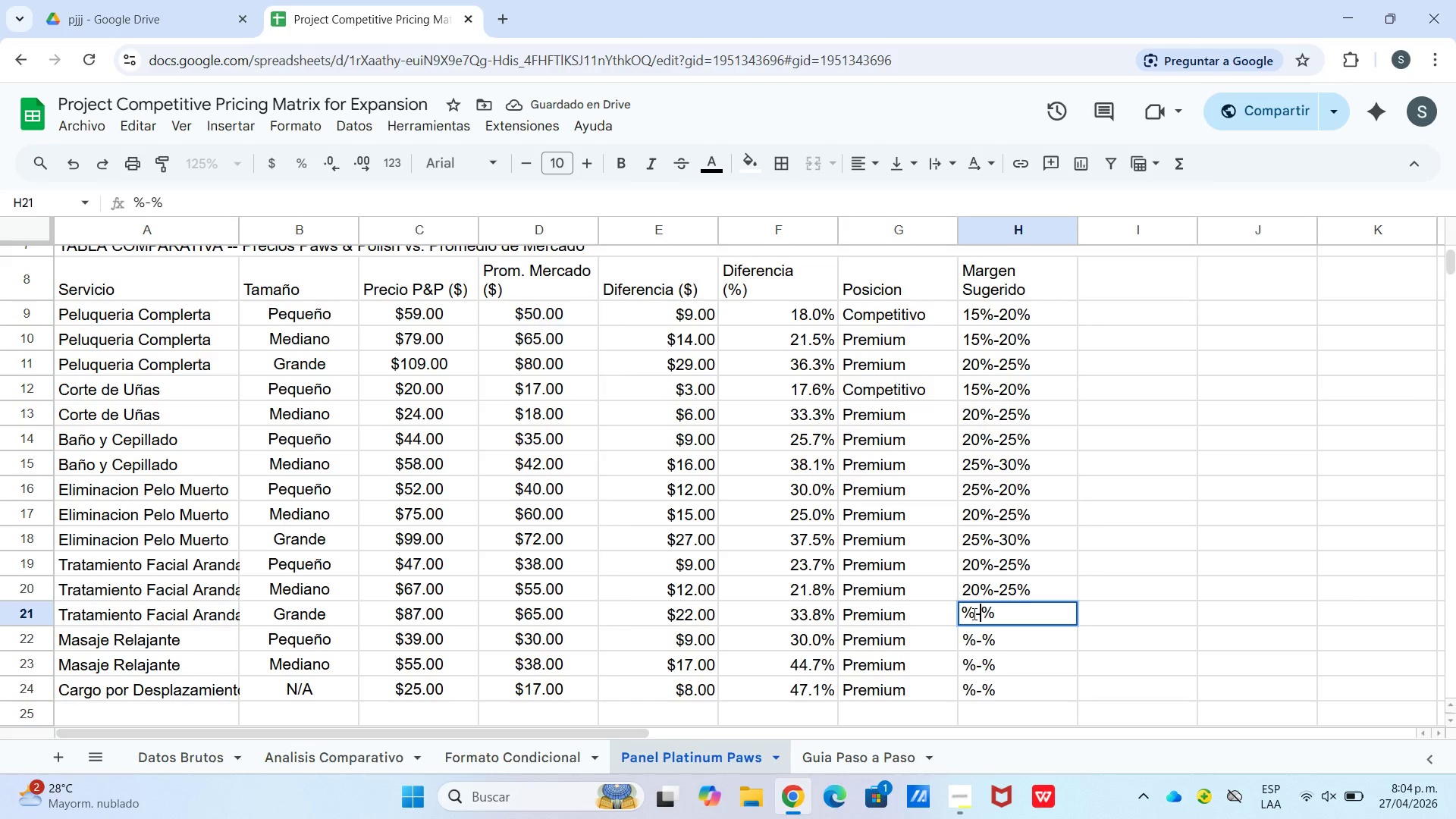 
key(Numpad3)
 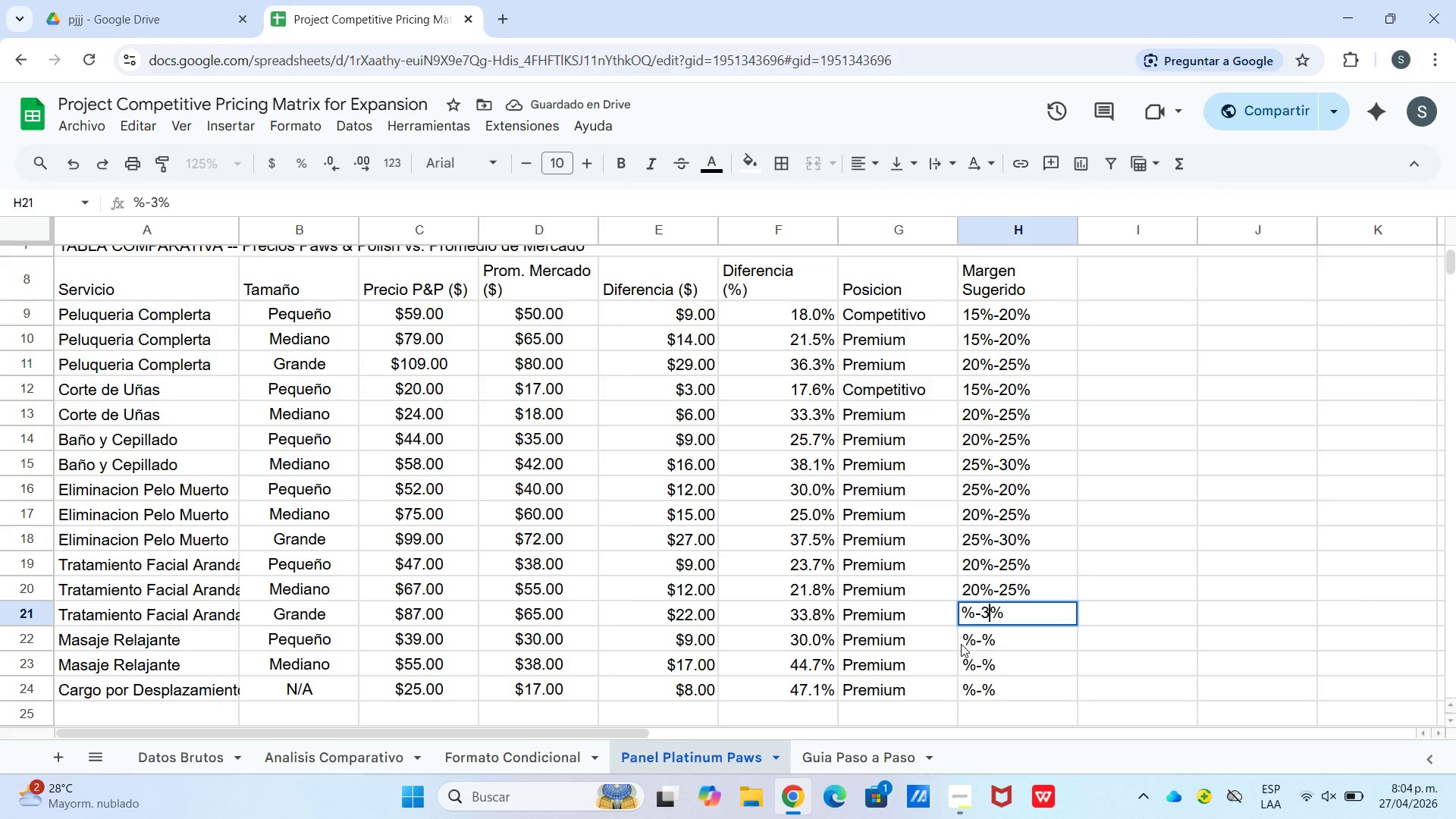 
key(Numpad0)
 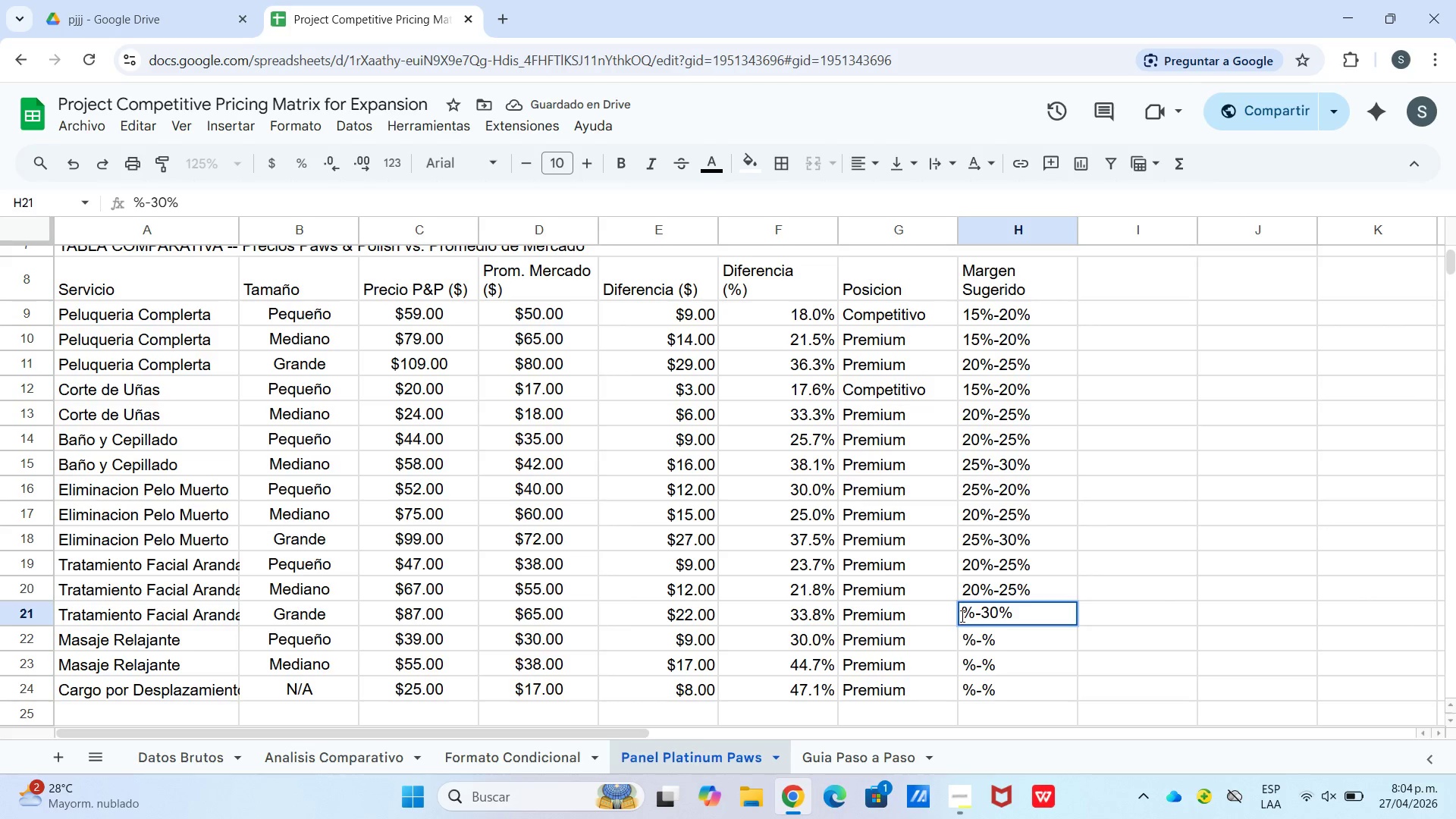 
left_click([961, 615])
 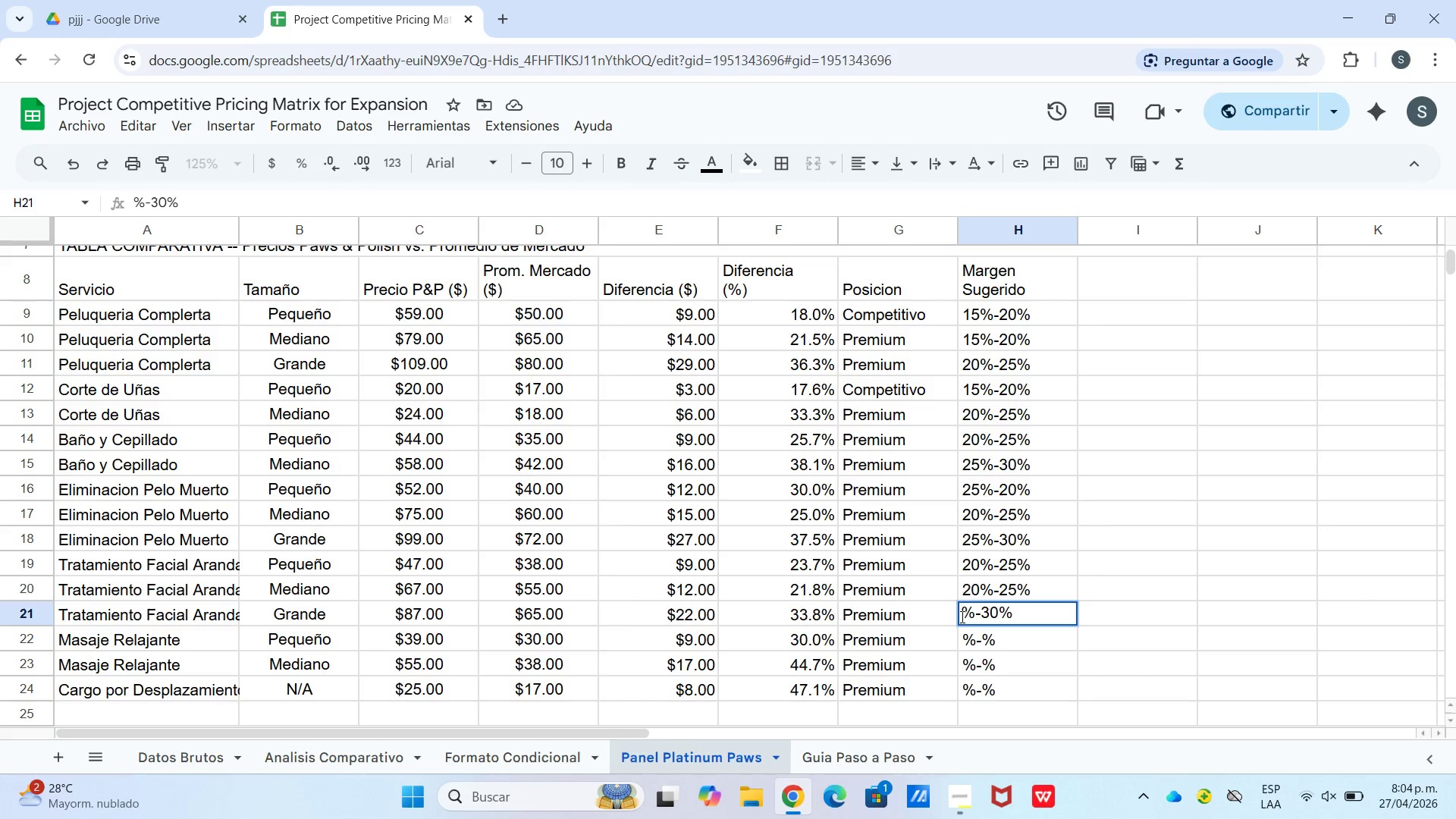 
key(Numpad2)
 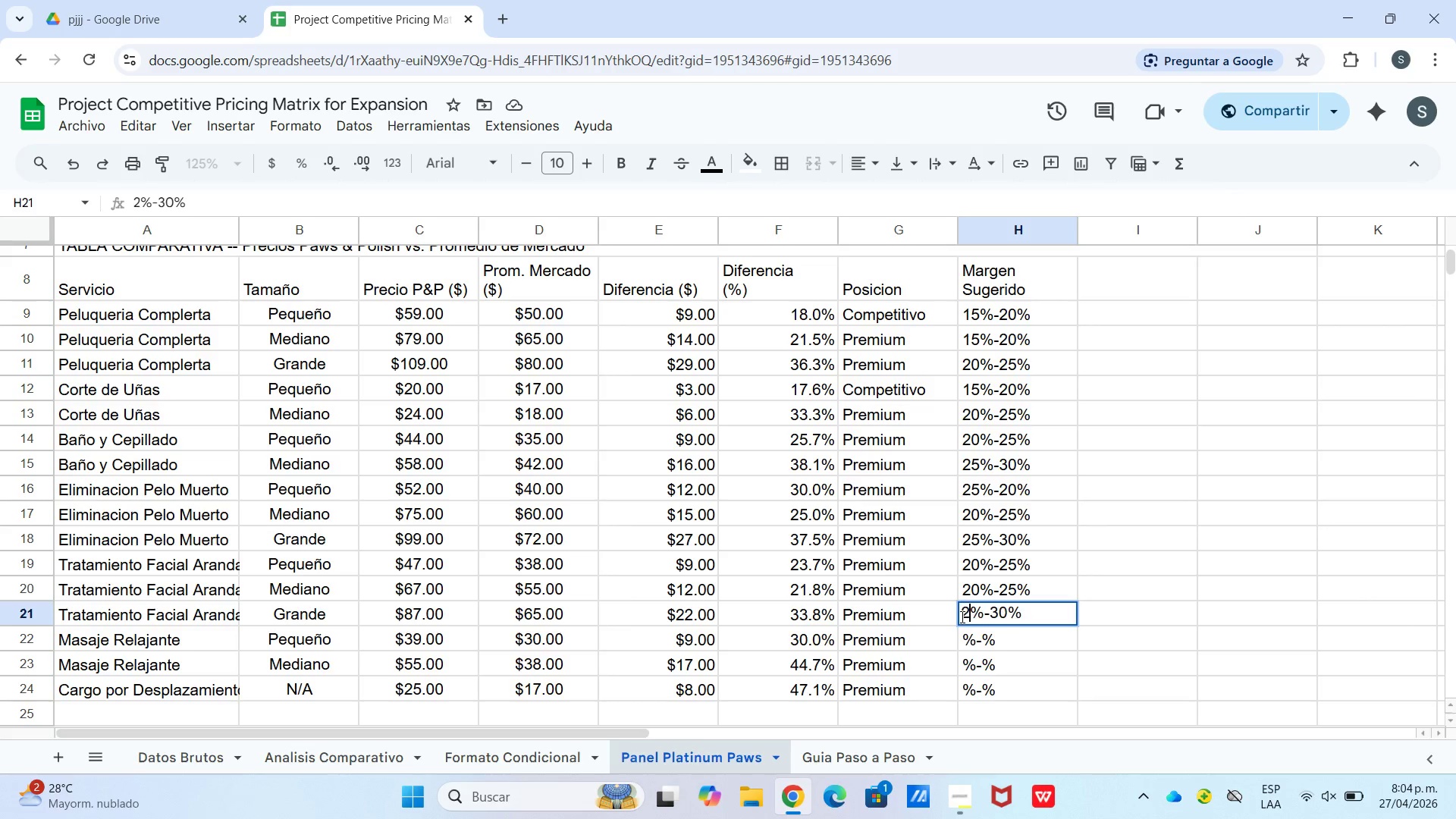 
key(Numpad5)
 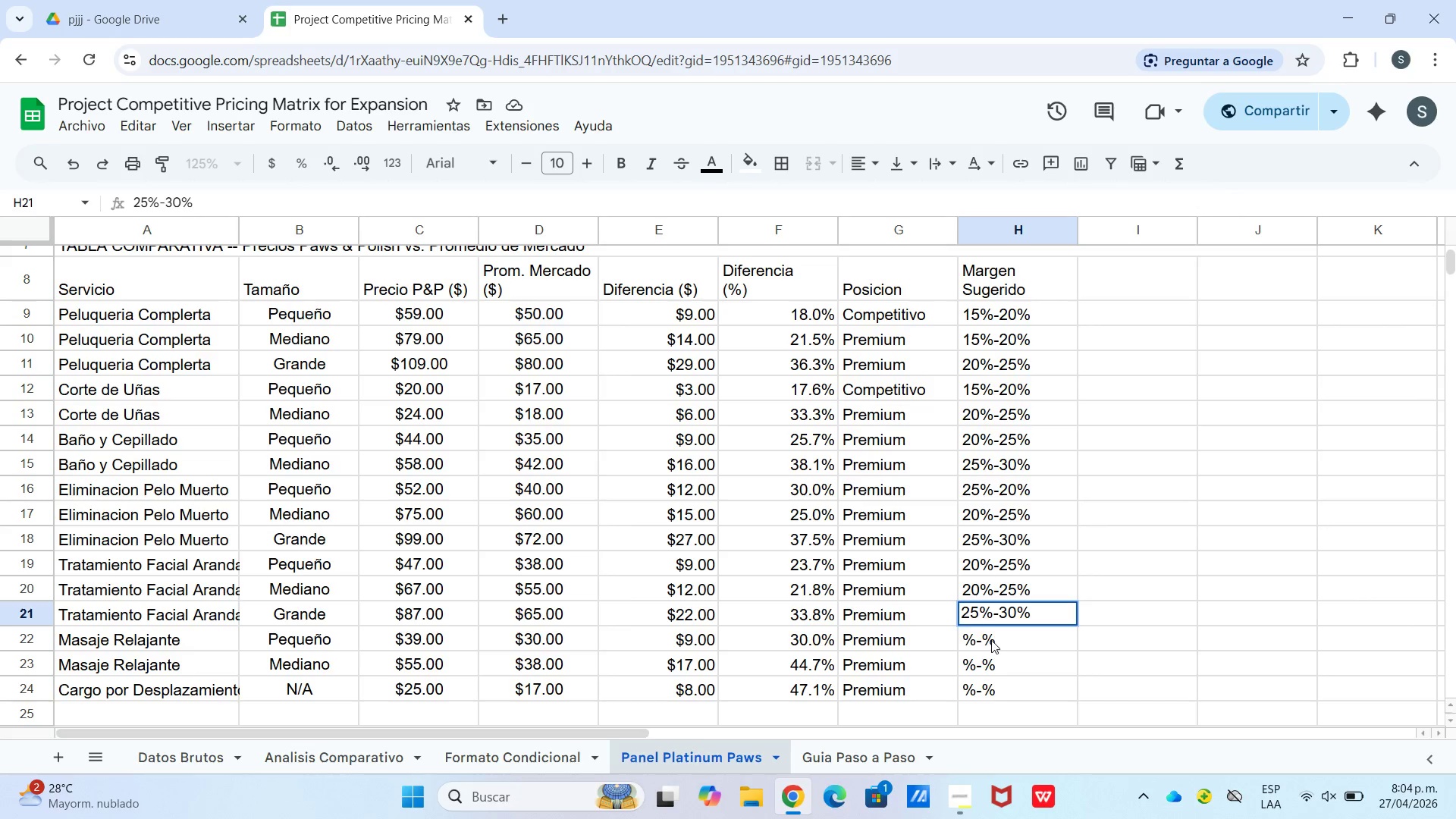 
double_click([991, 640])
 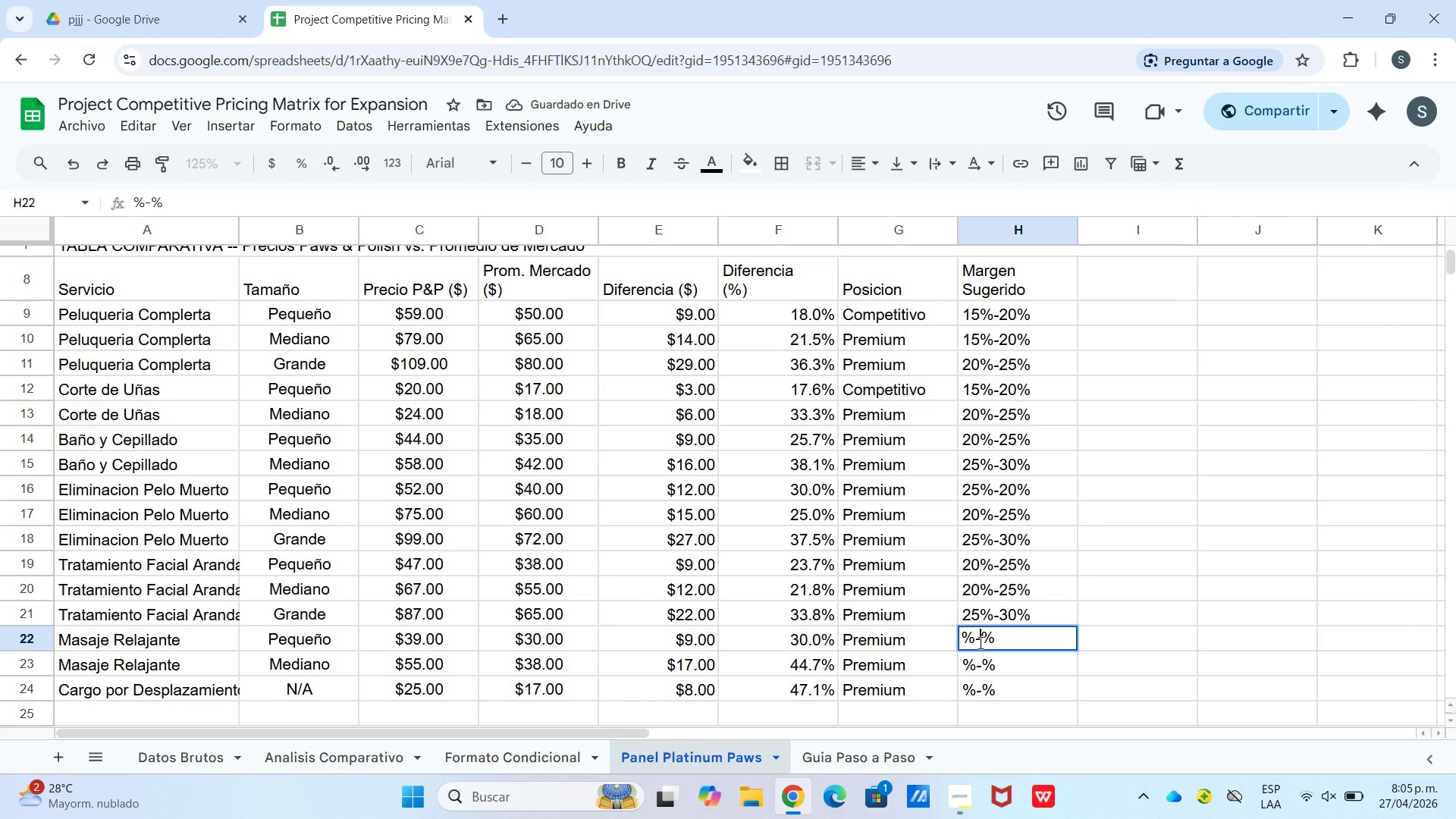 
wait(5.38)
 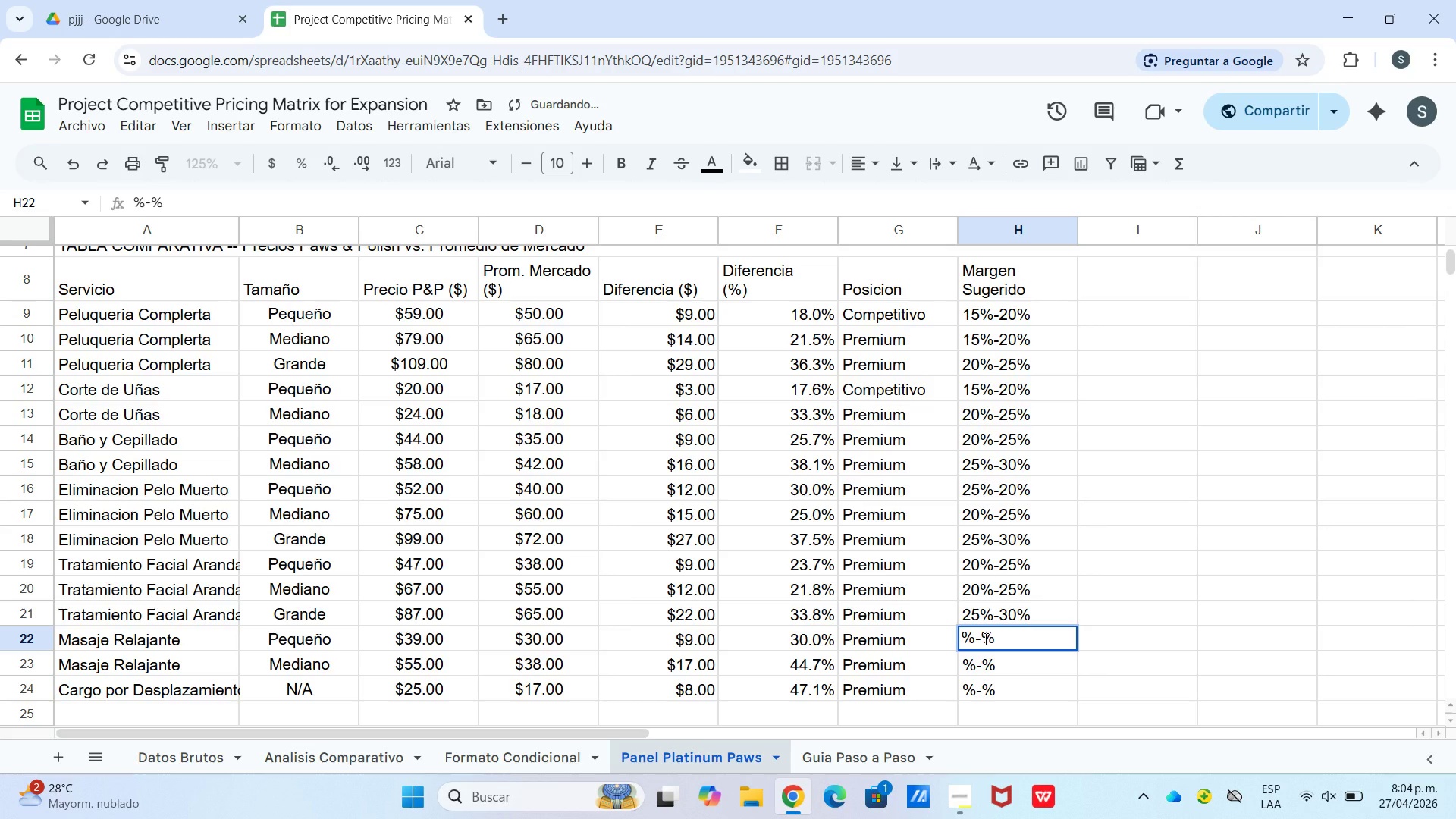 
key(Numpad3)
 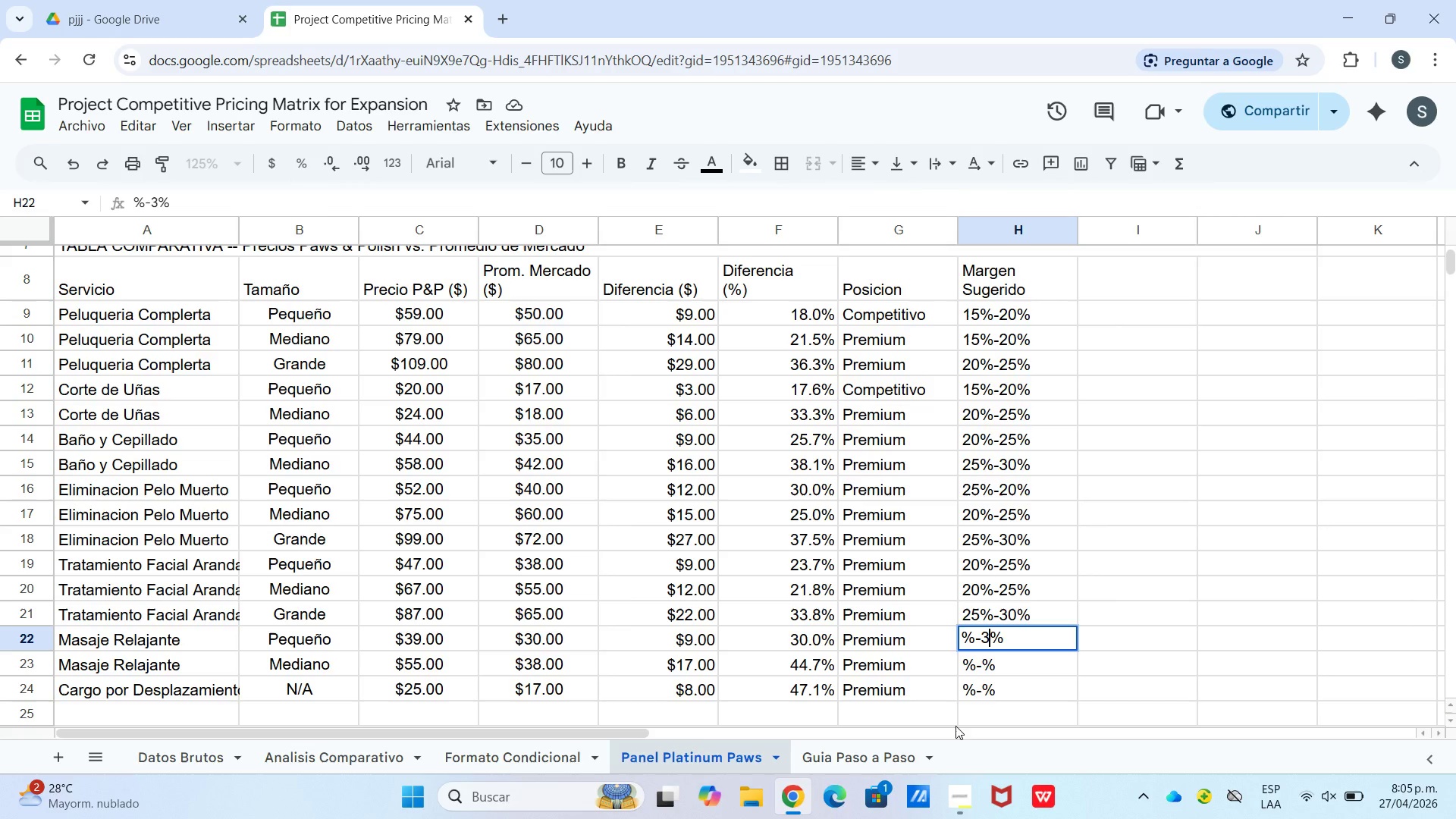 
key(Numpad0)
 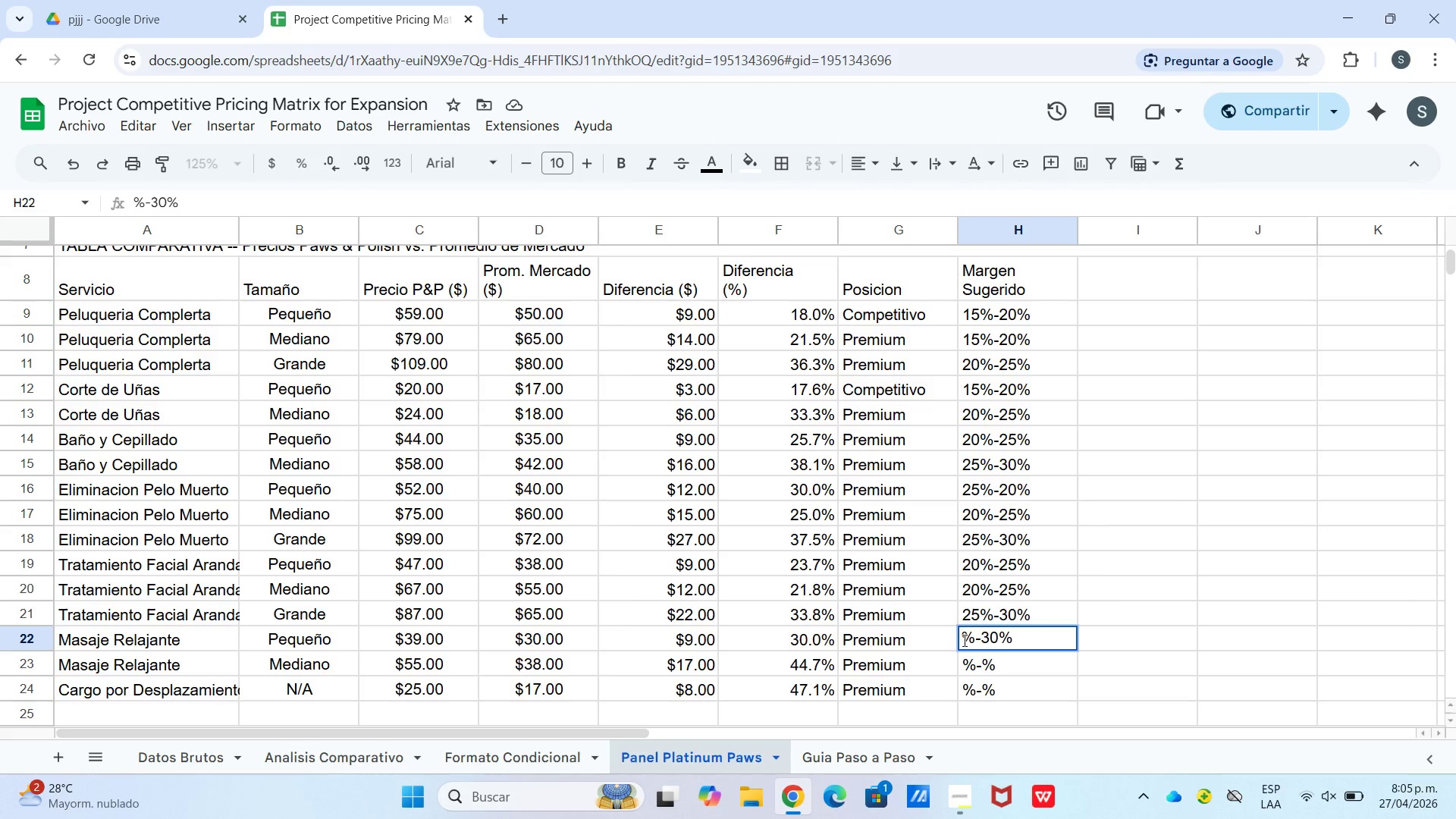 
left_click([963, 637])
 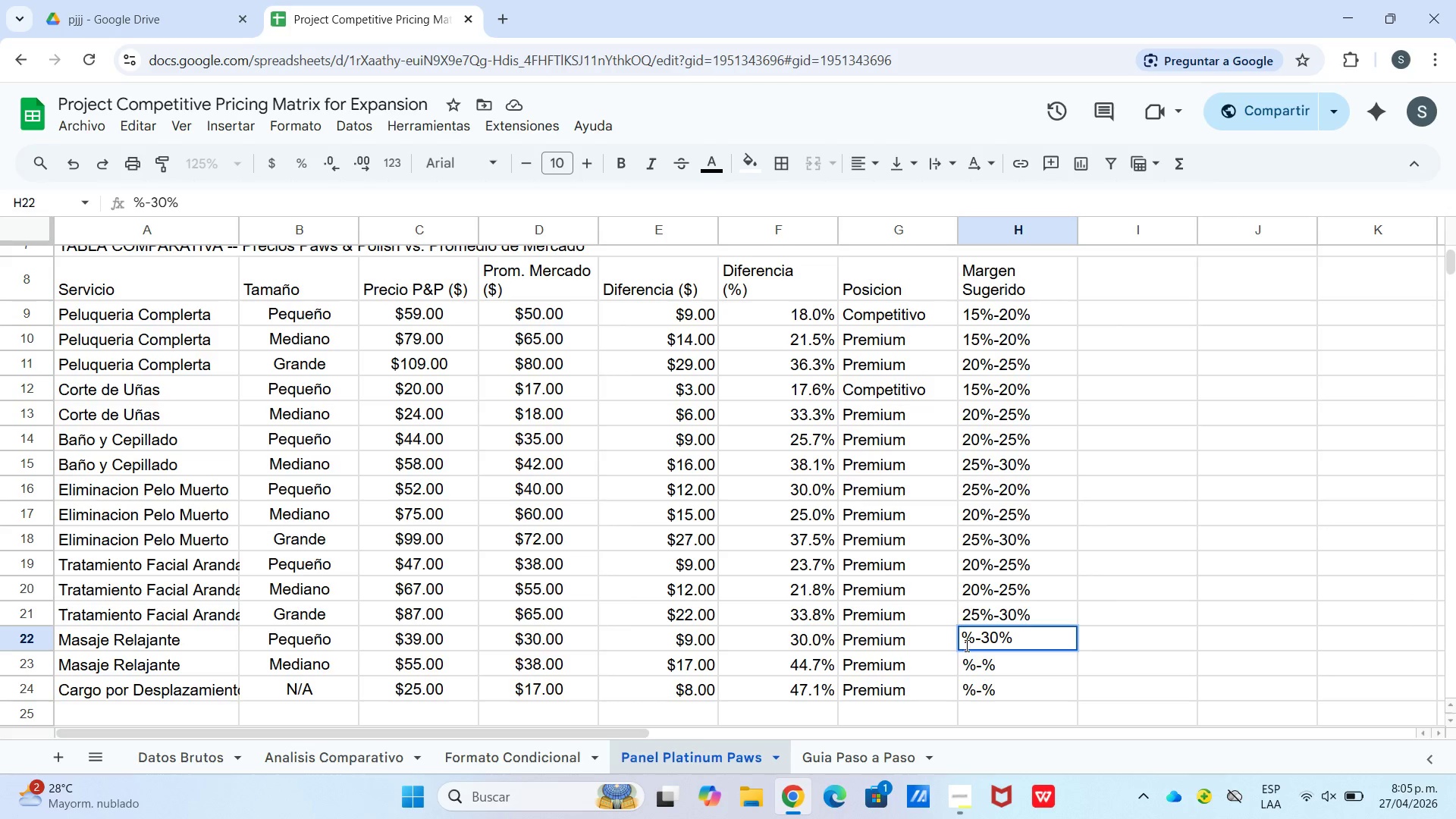 
key(Numpad2)
 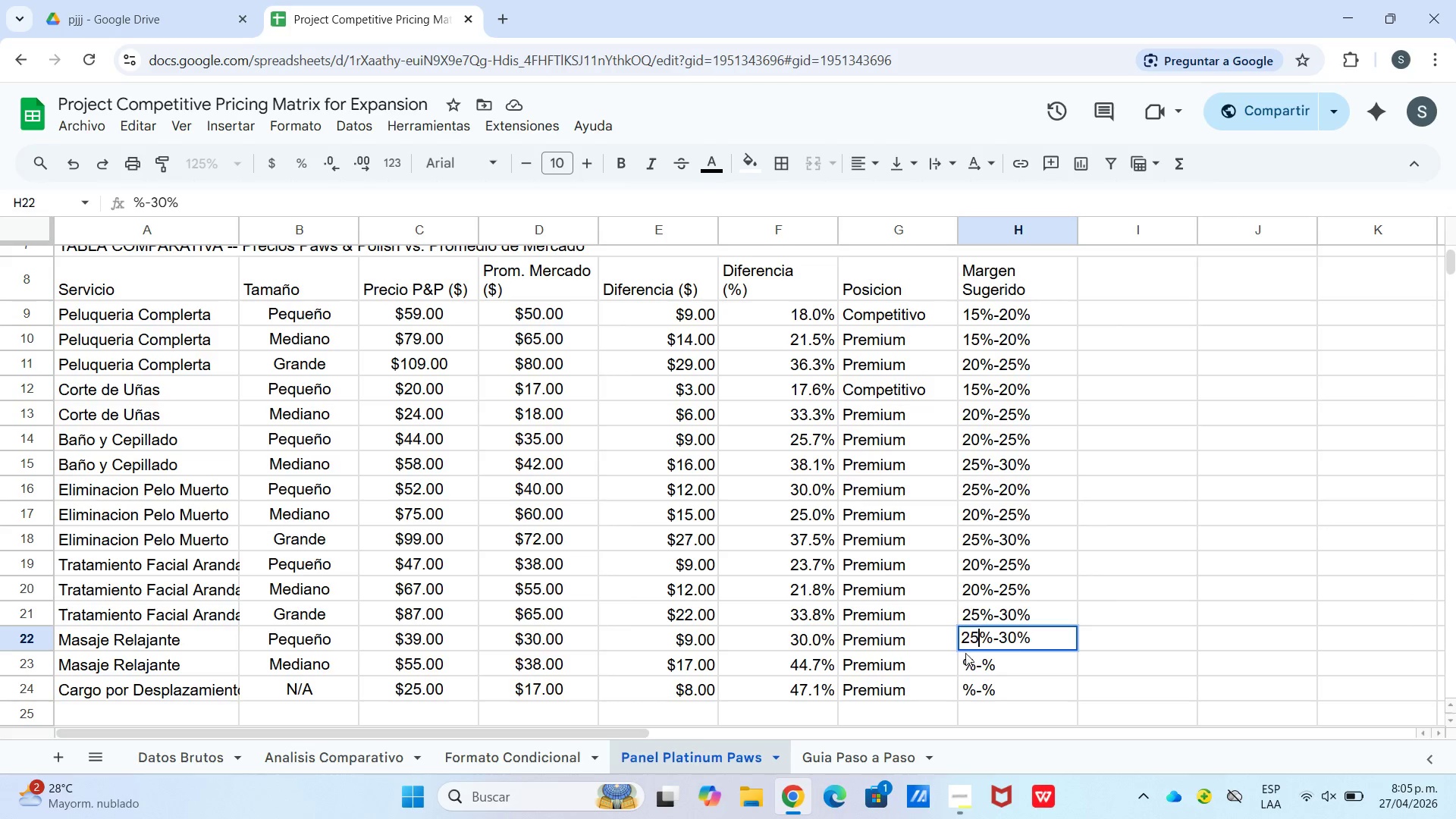 
key(Numpad5)
 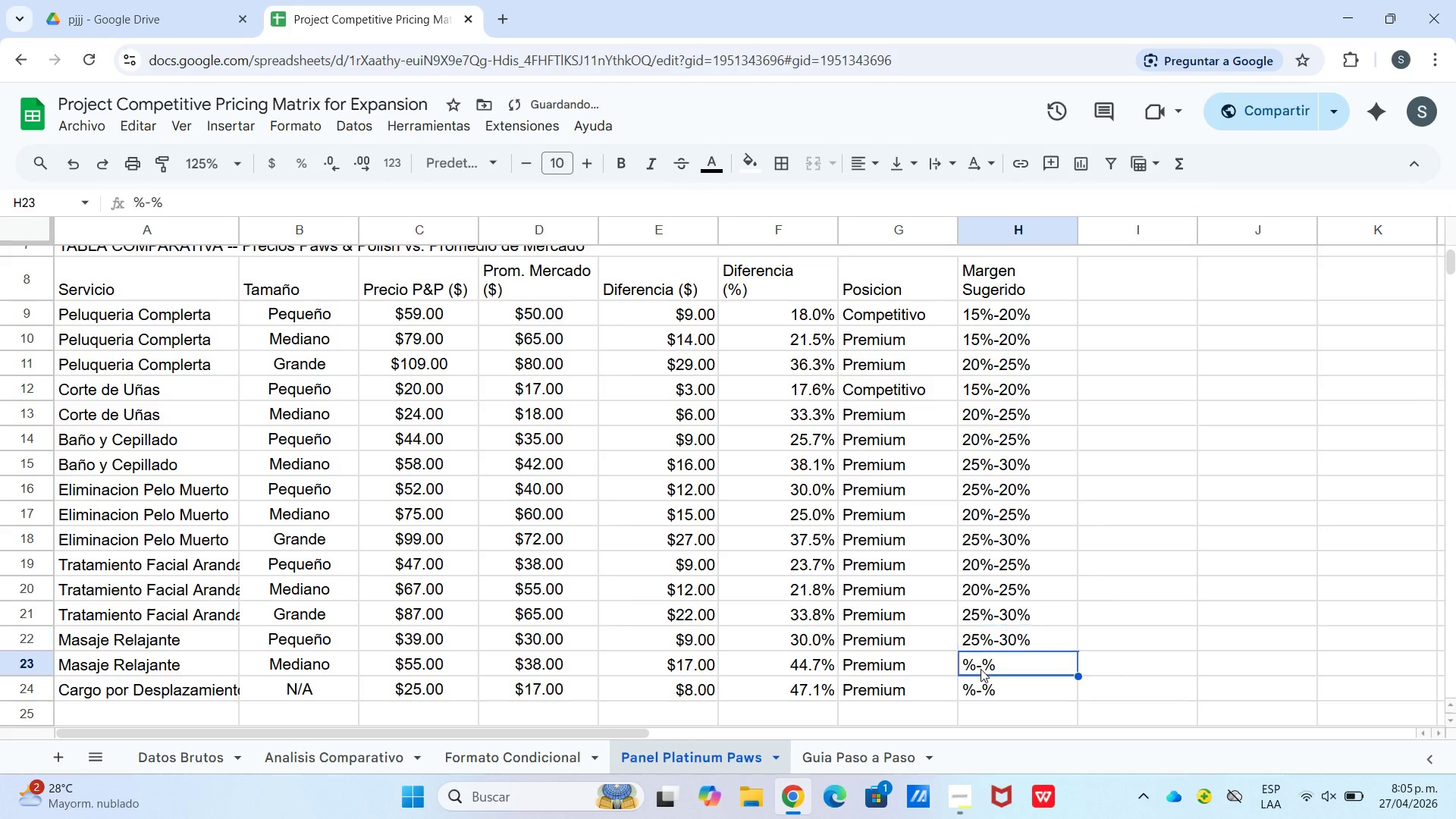 
double_click([981, 669])
 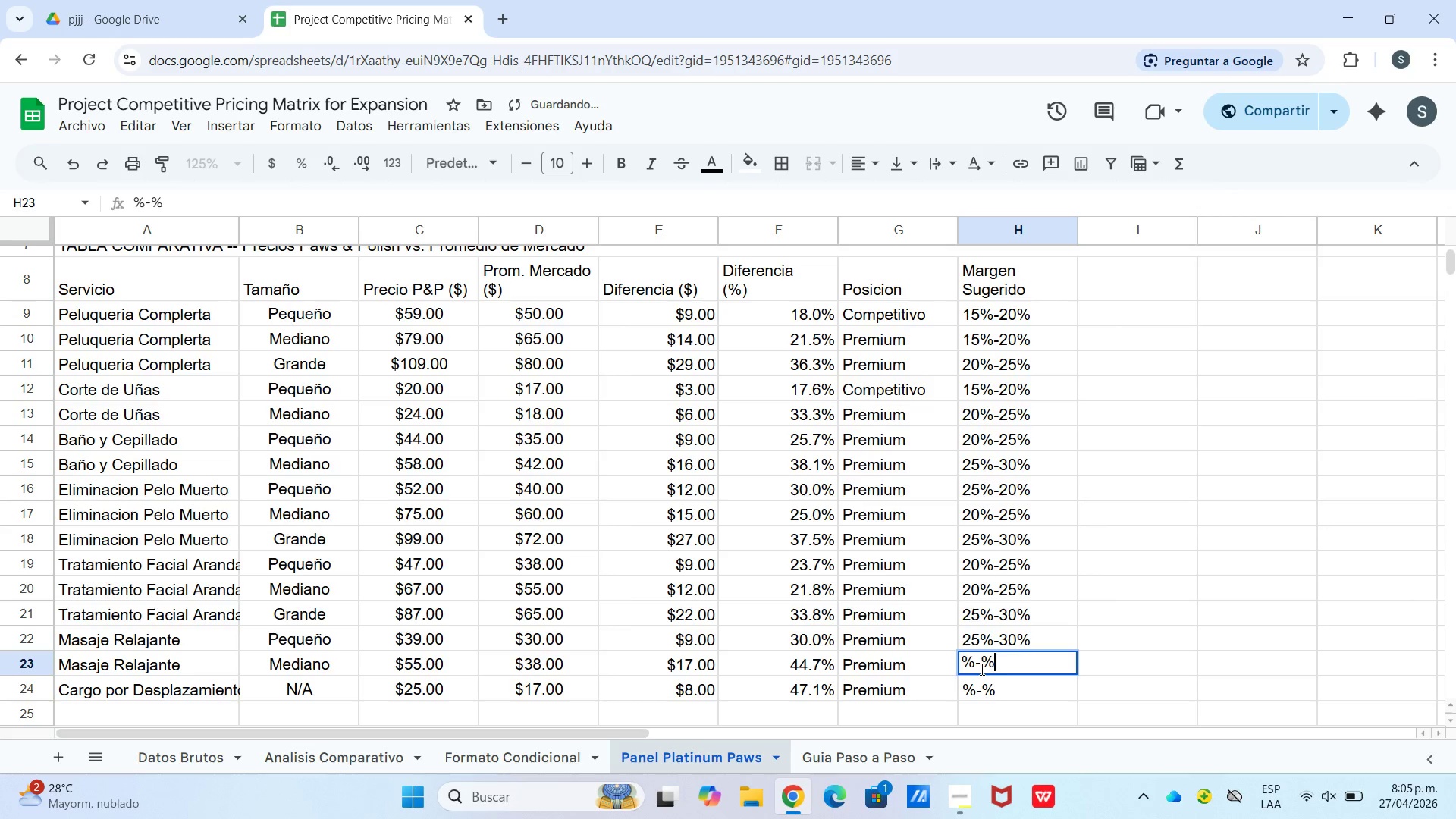 
triple_click([981, 669])
 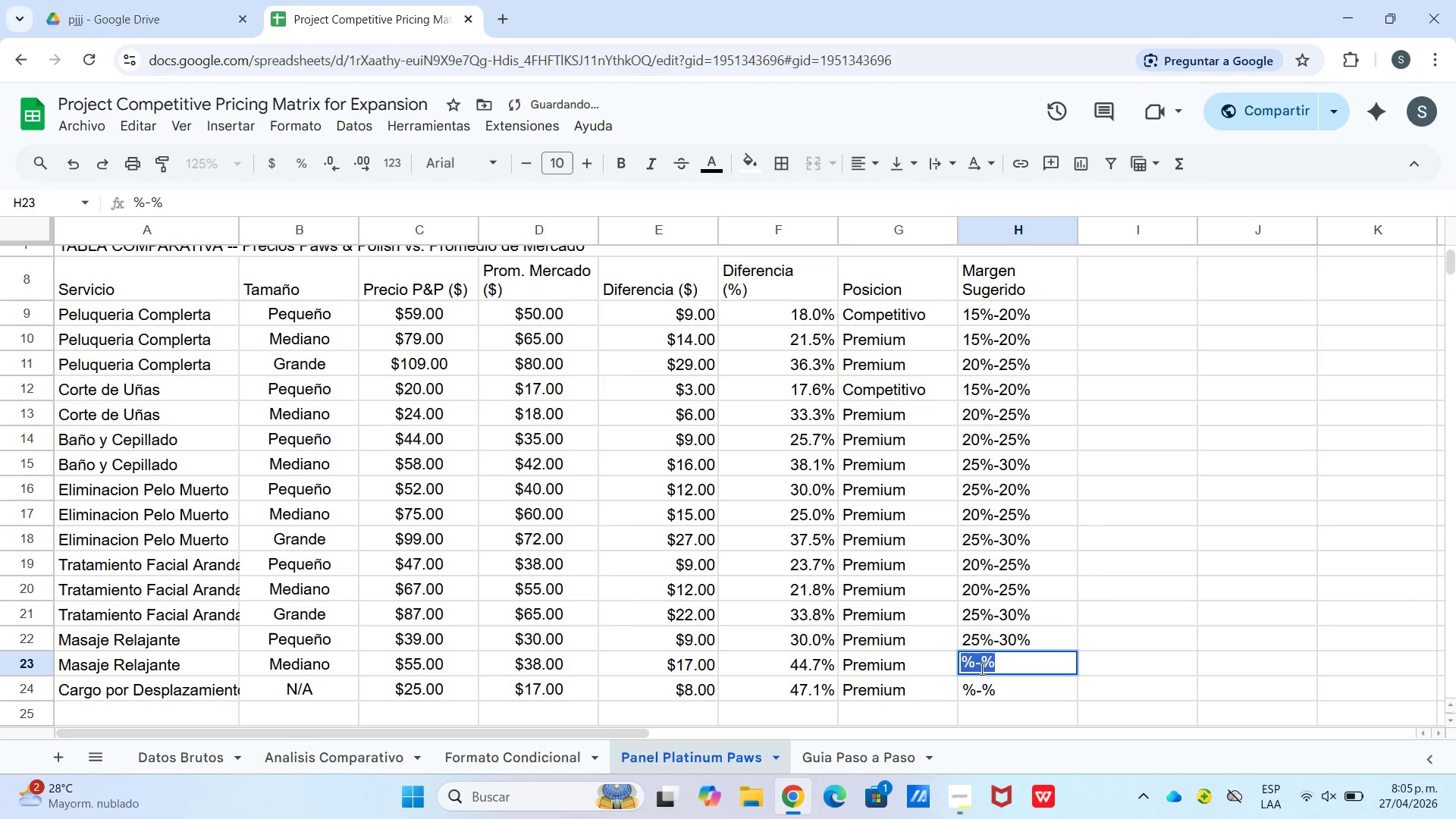 
triple_click([981, 667])
 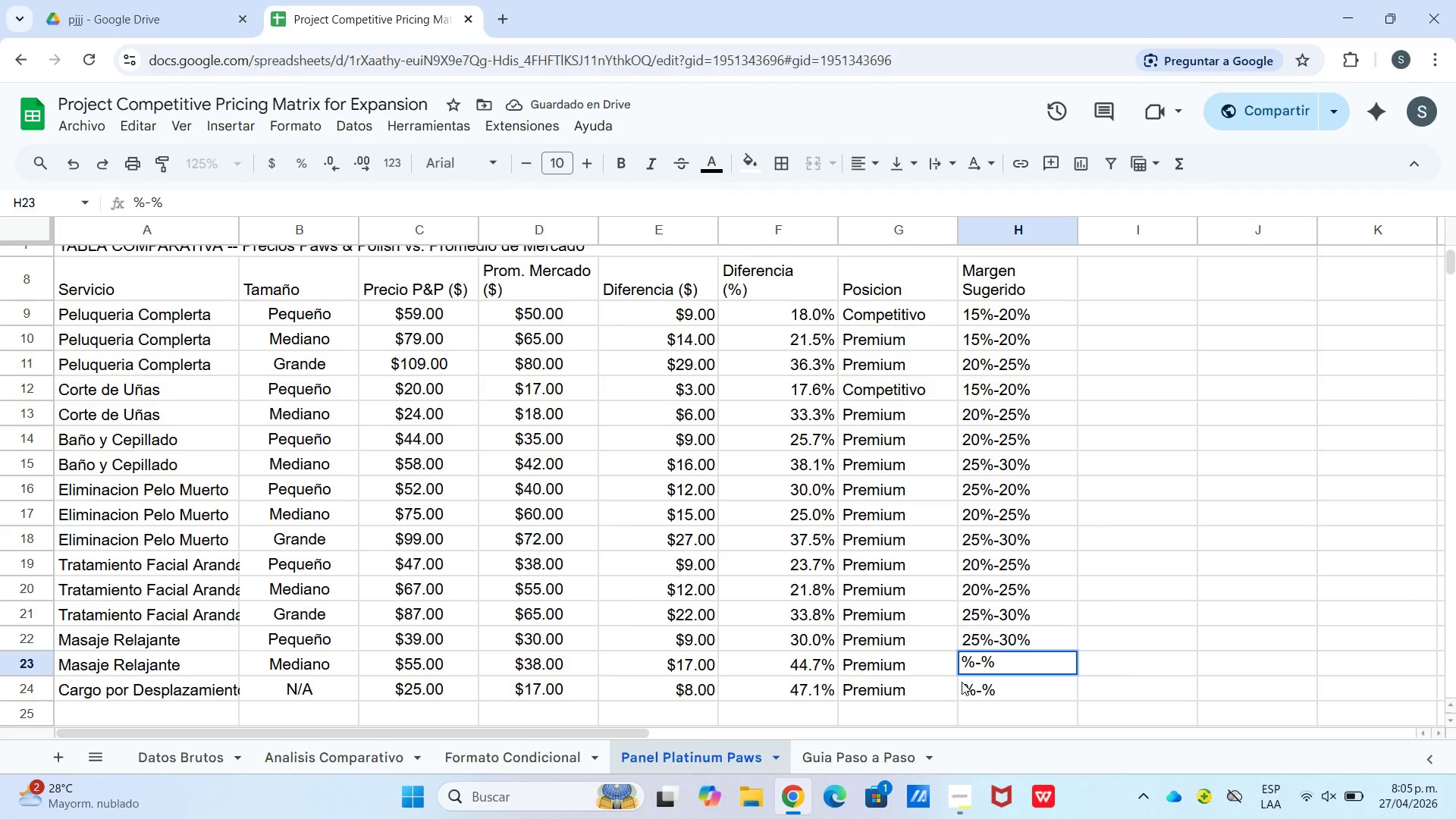 
key(Numpad3)
 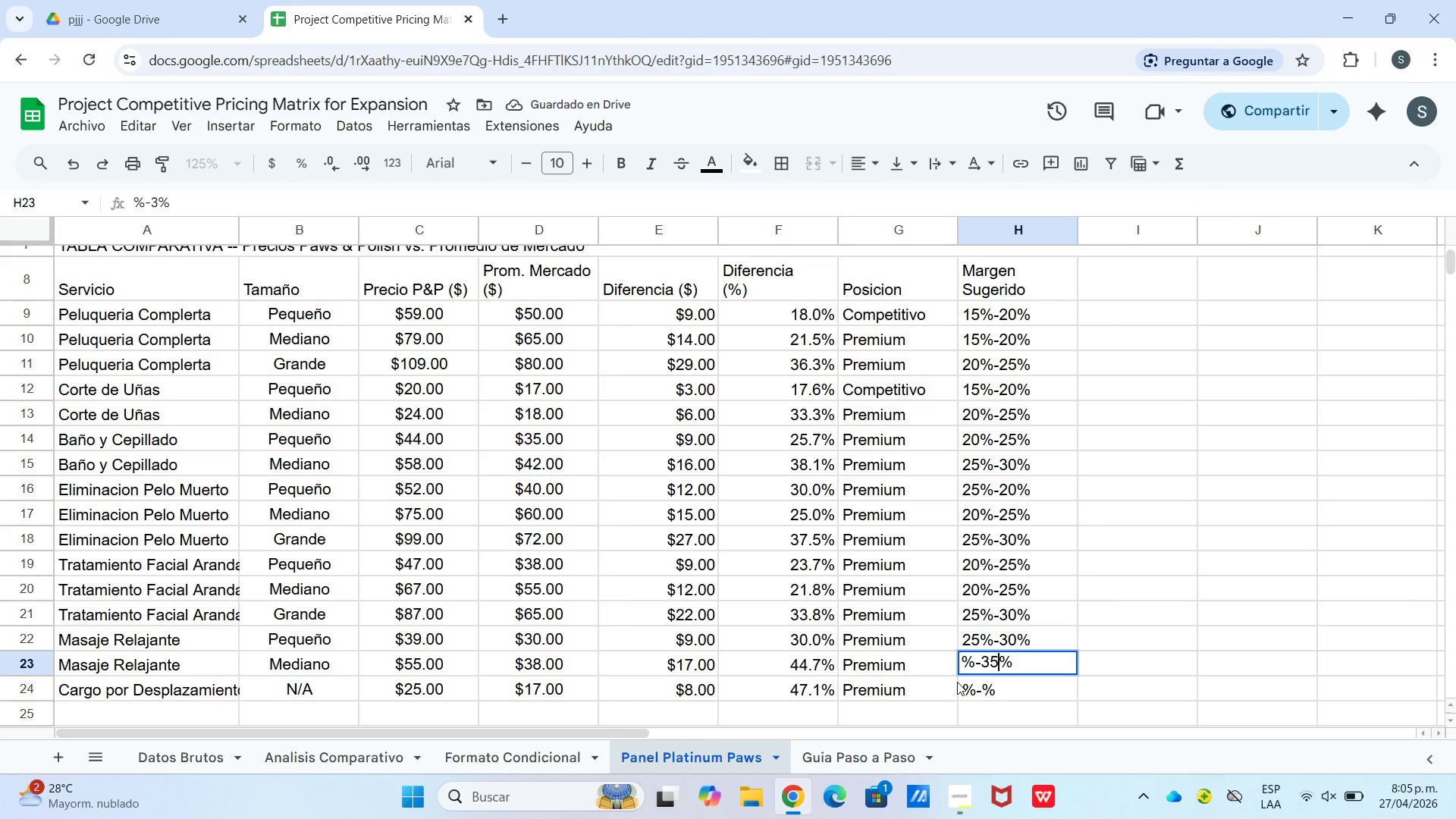 
key(Numpad5)
 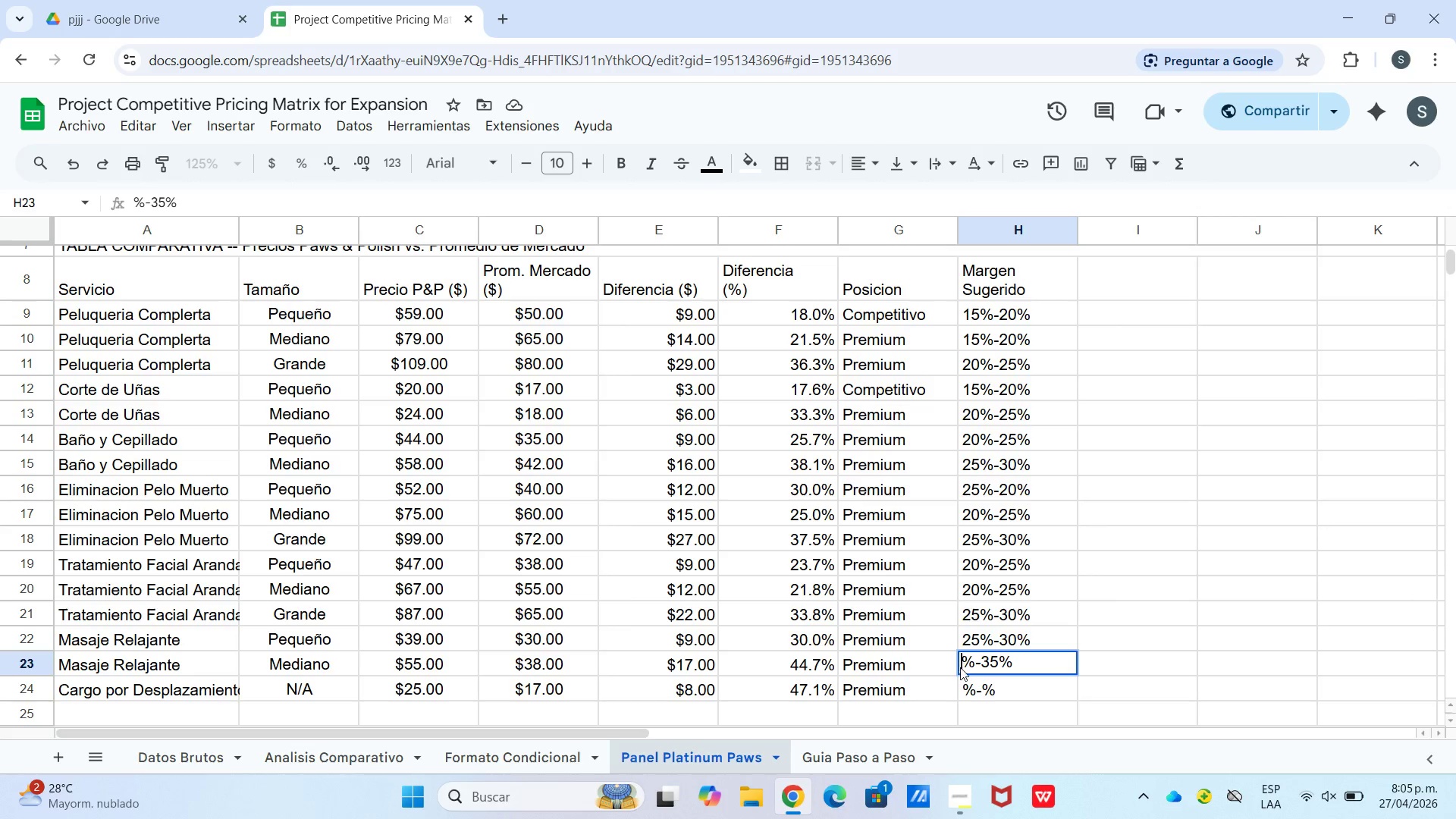 
key(Numpad3)
 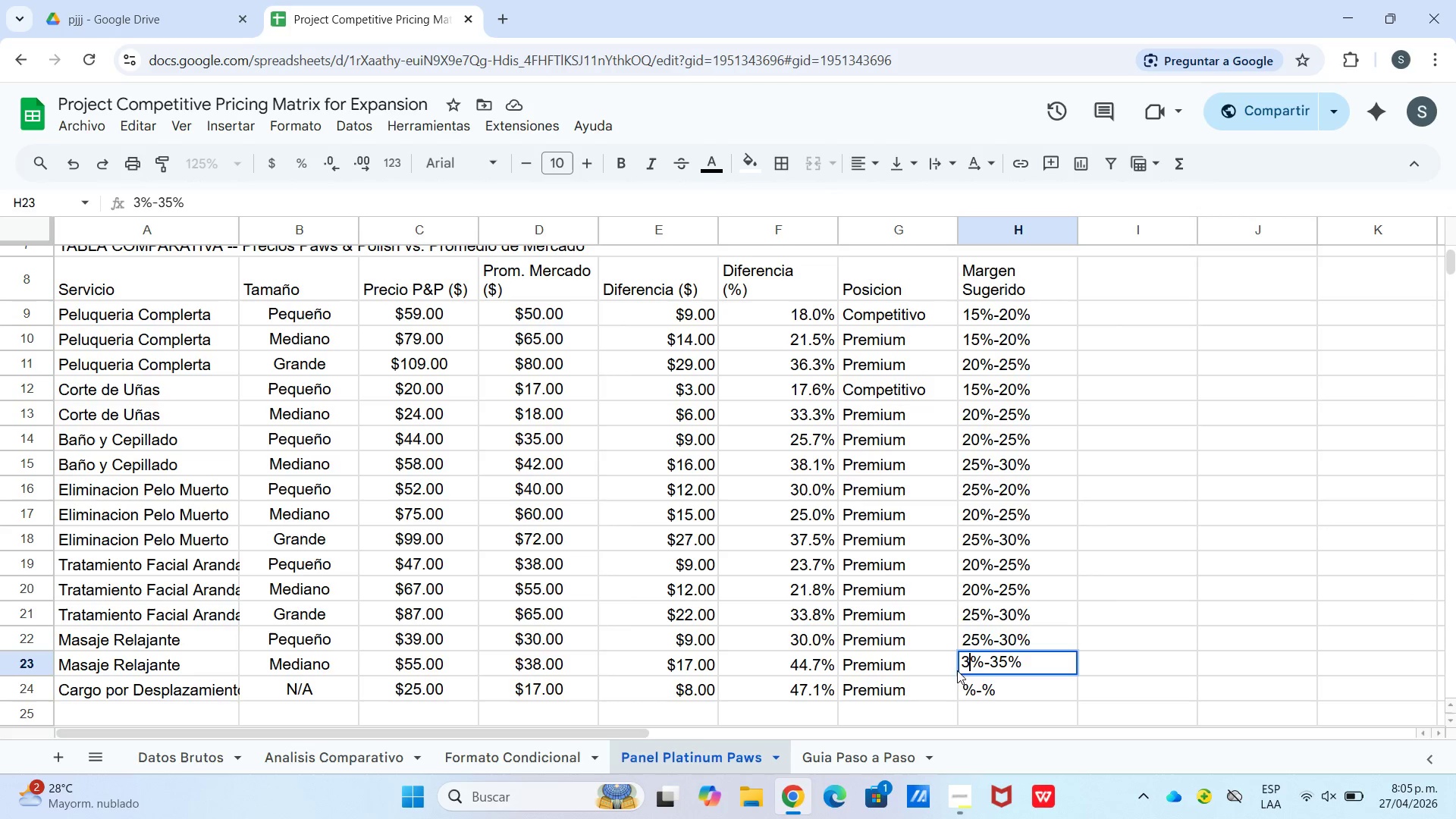 
key(Numpad0)
 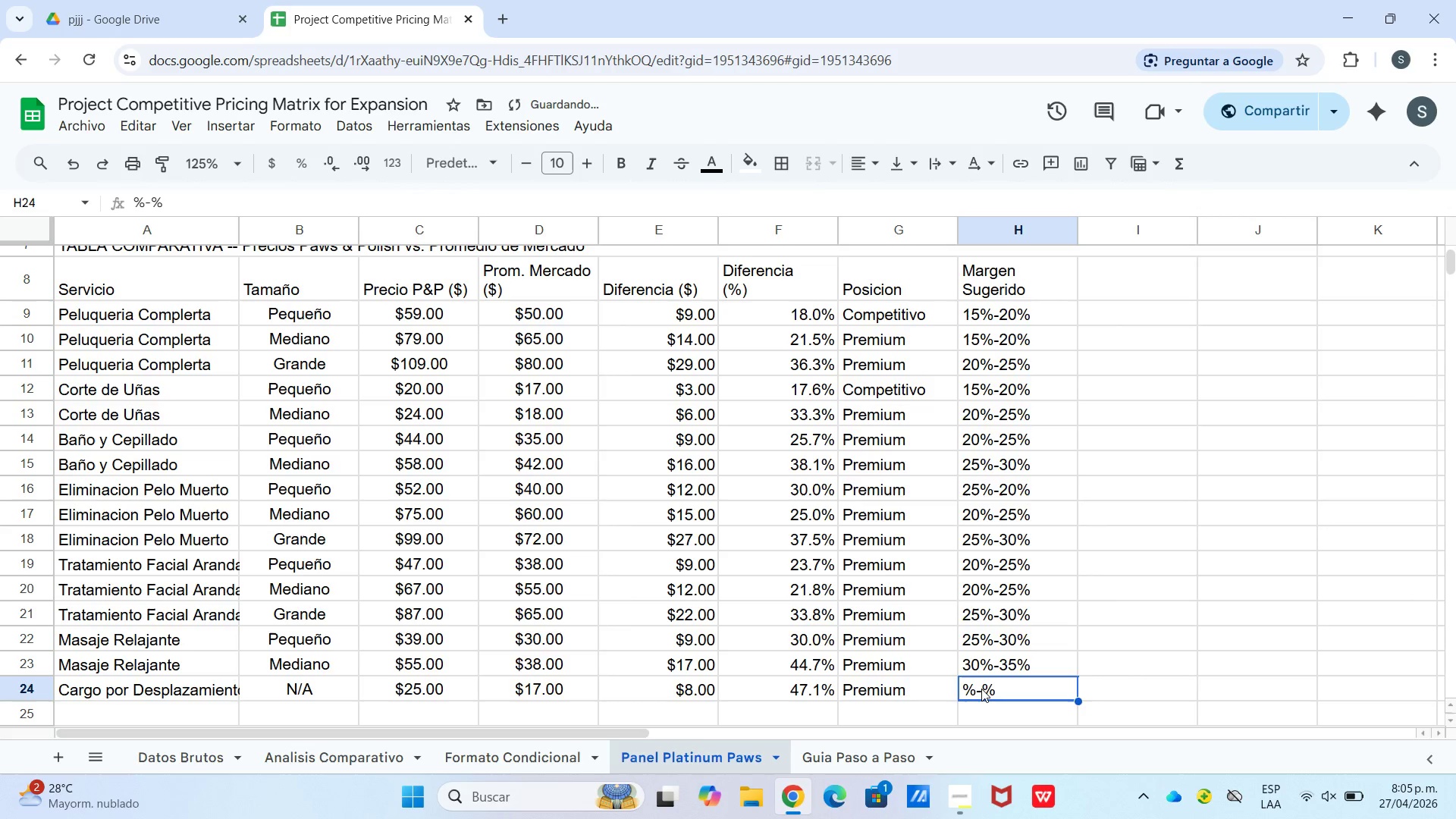 
double_click([981, 689])
 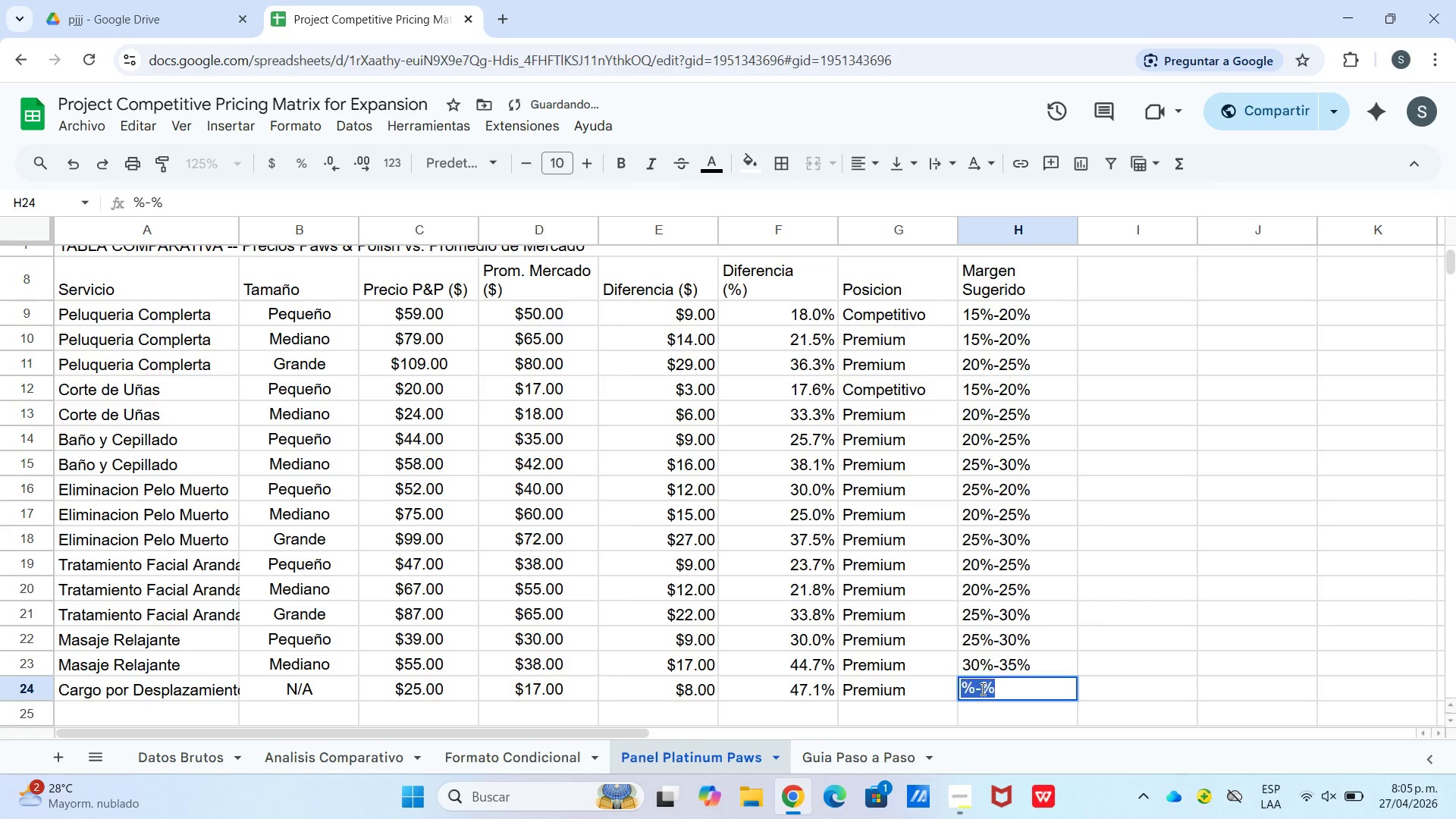 
triple_click([981, 689])
 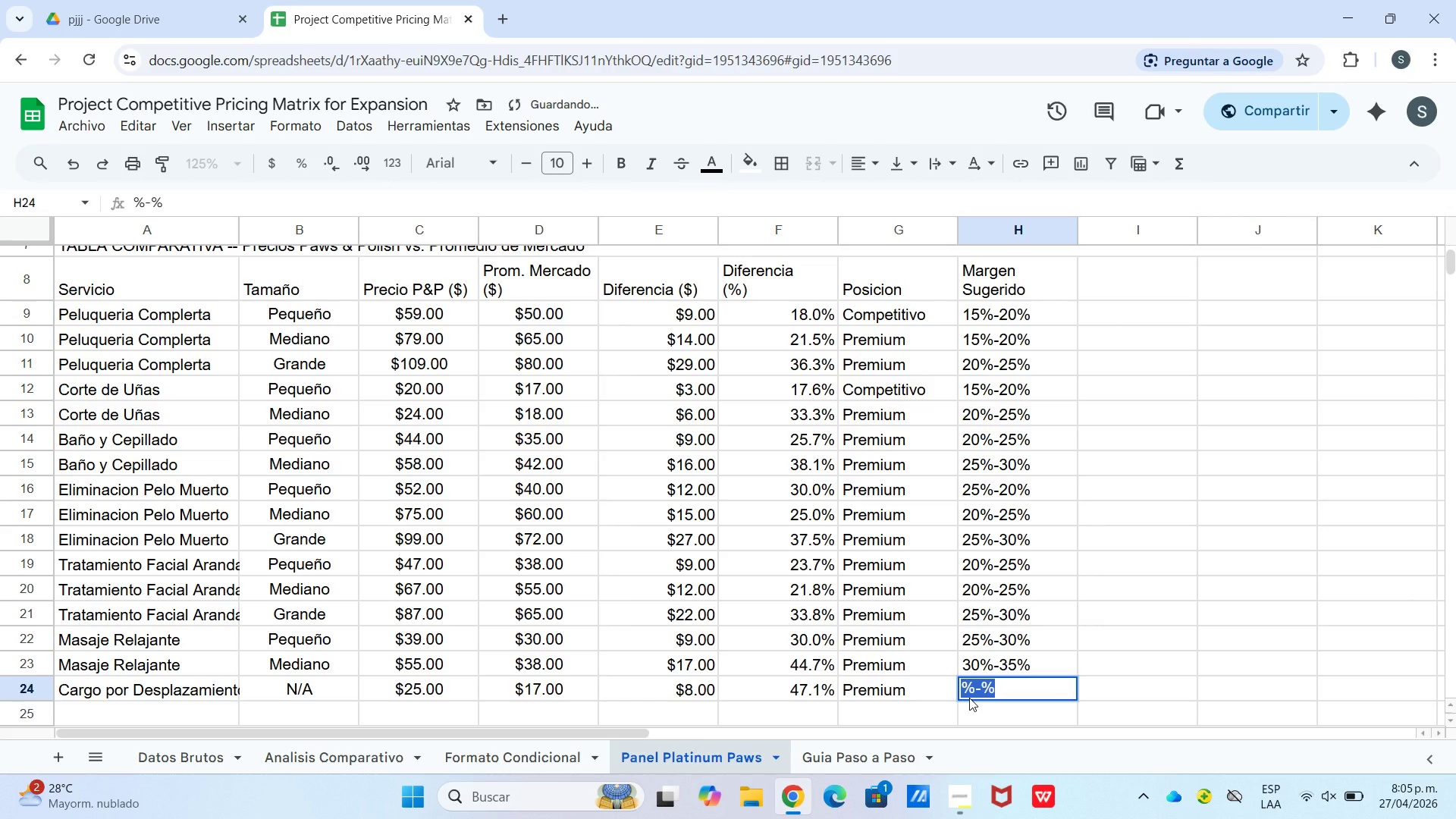 
key(Numpad4)
 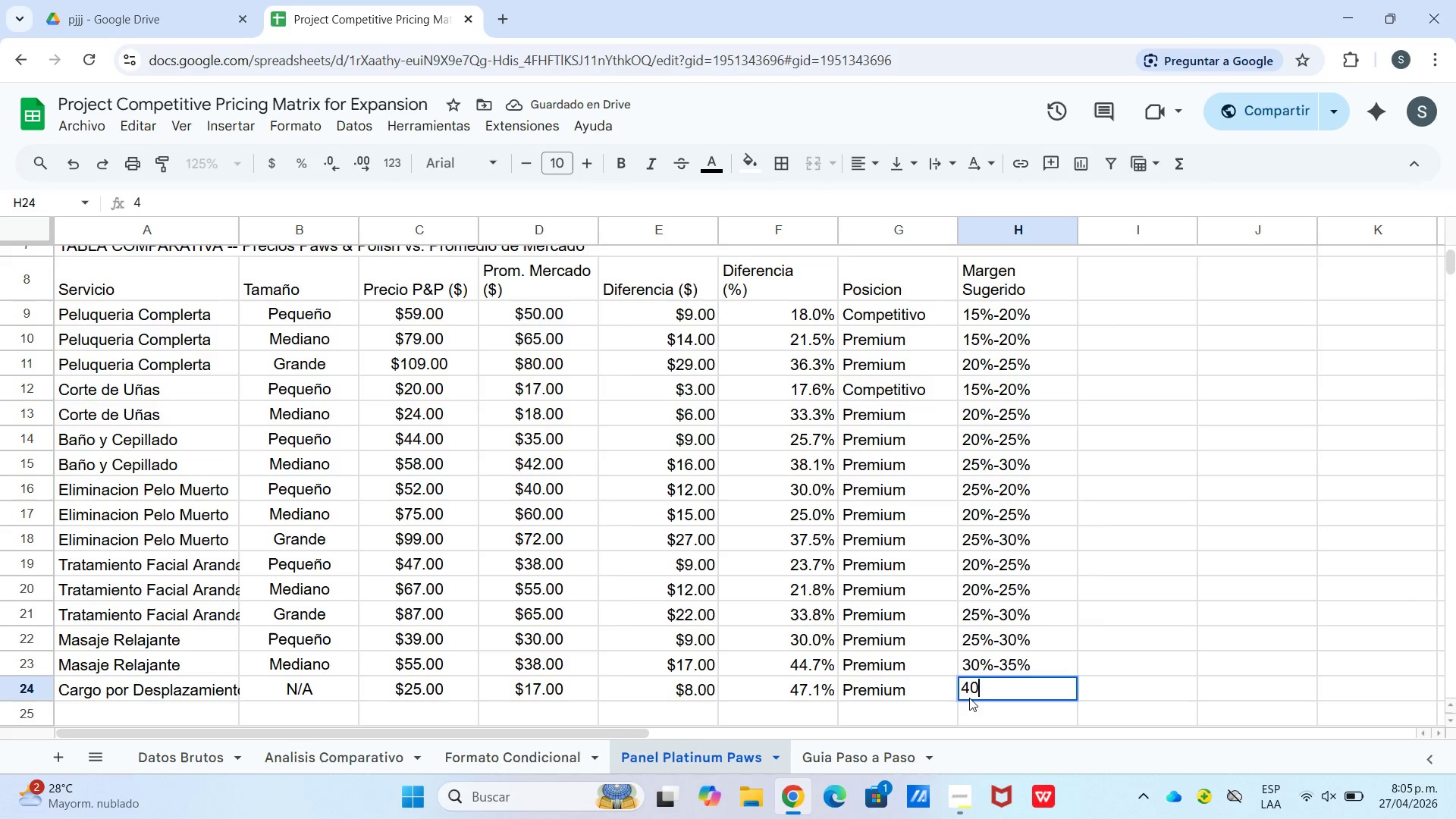 
key(Numpad0)
 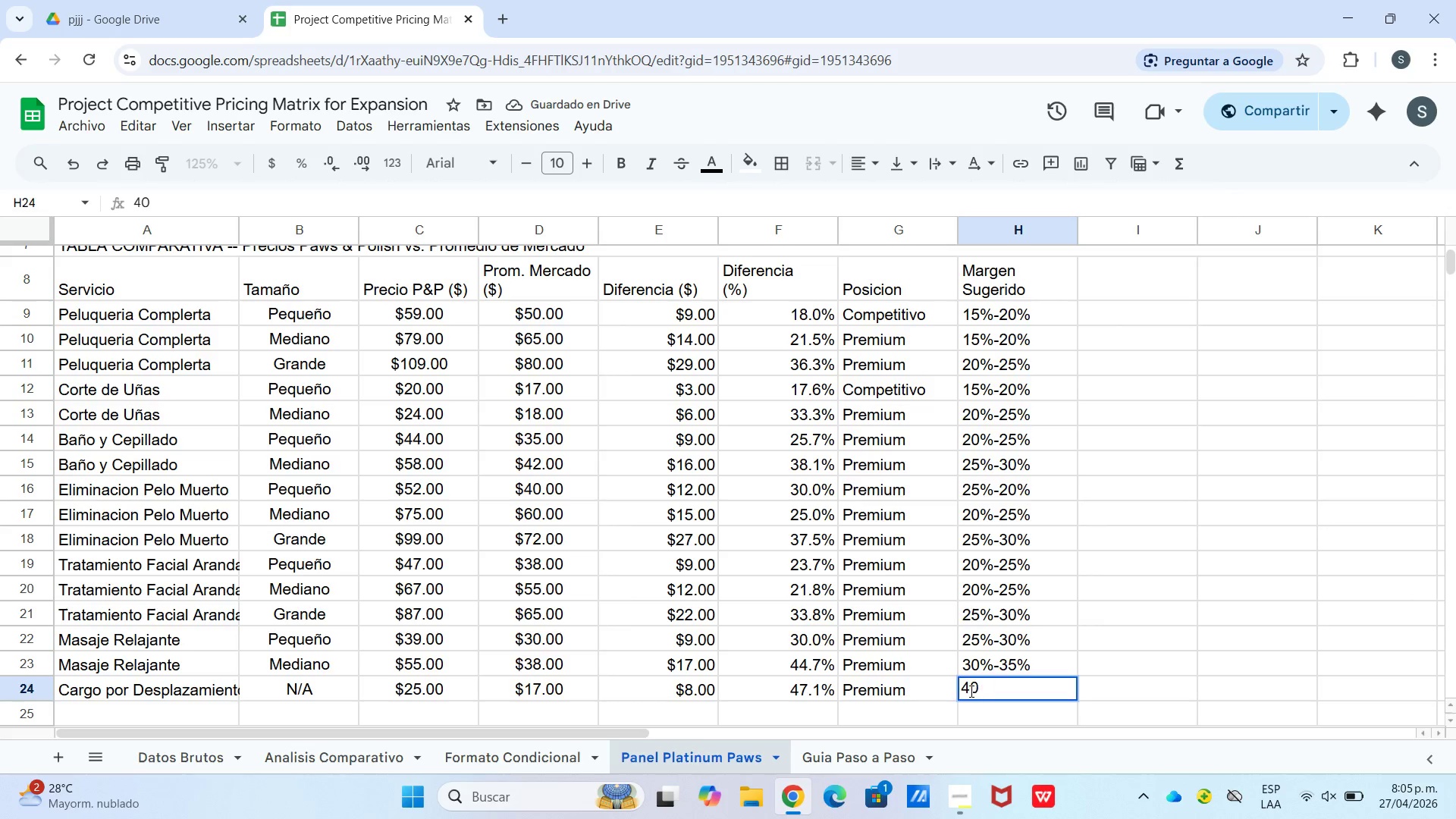 
left_click([965, 691])
 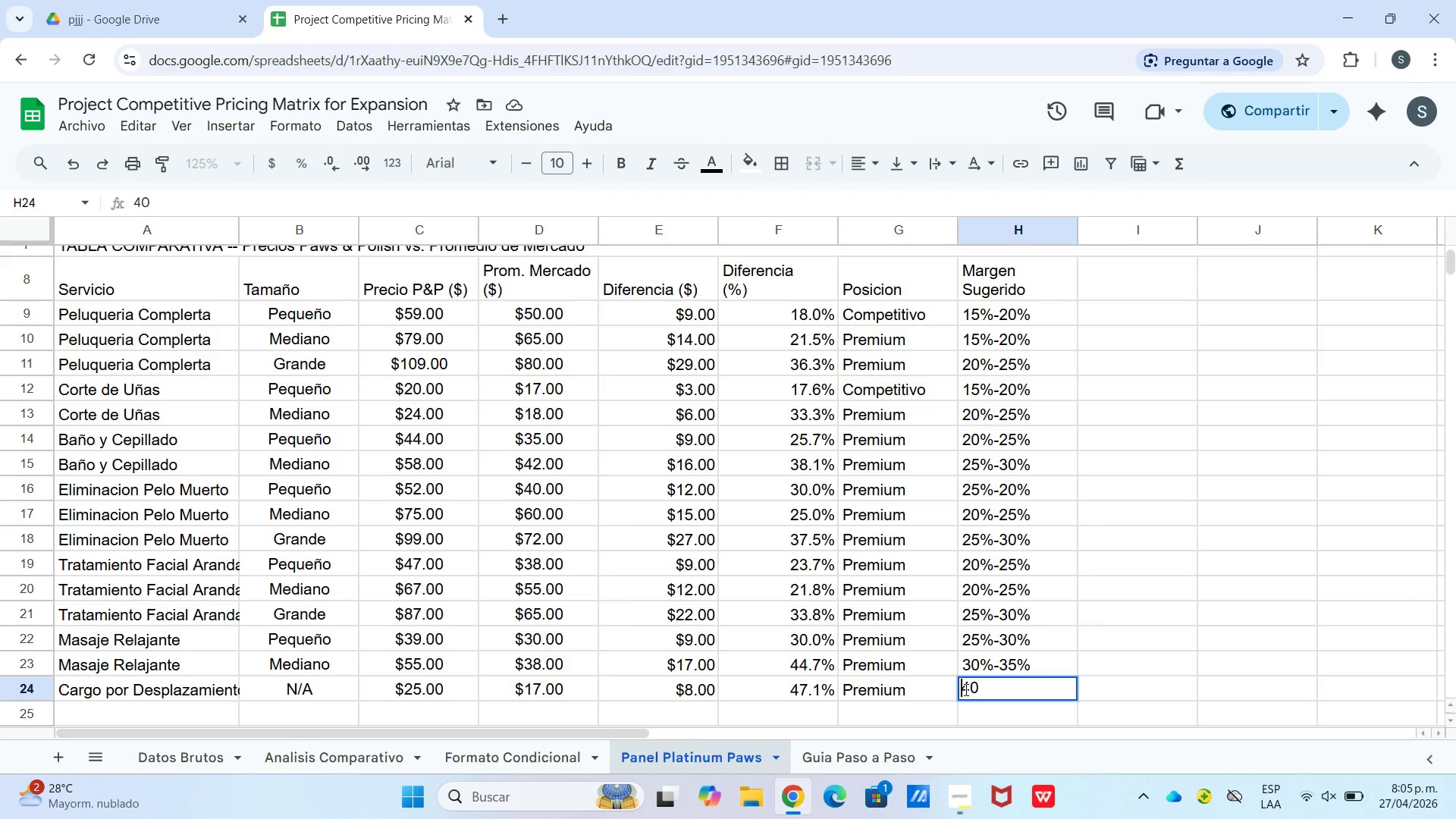 
type(30%-)
 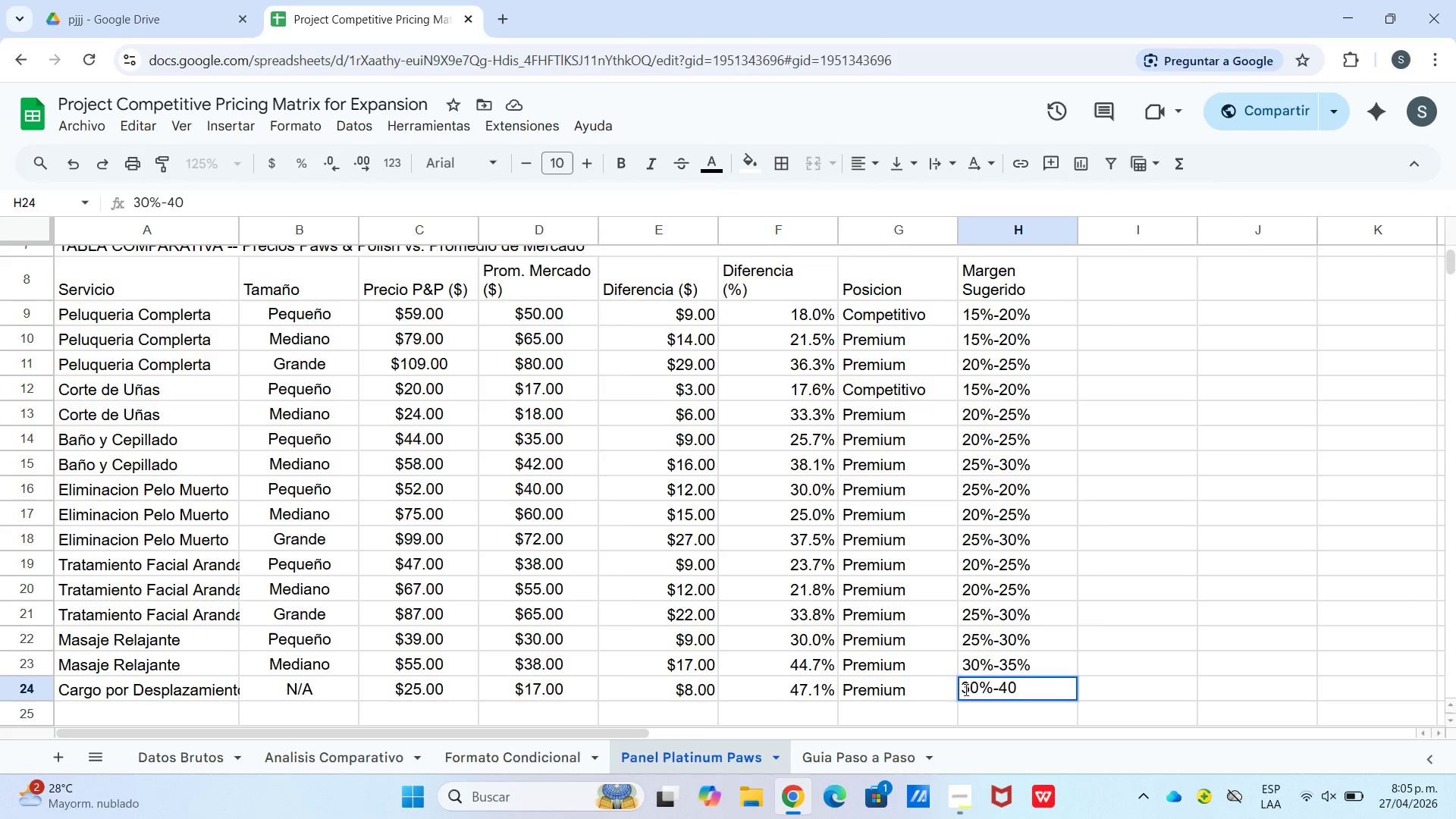 
left_click([1037, 693])
 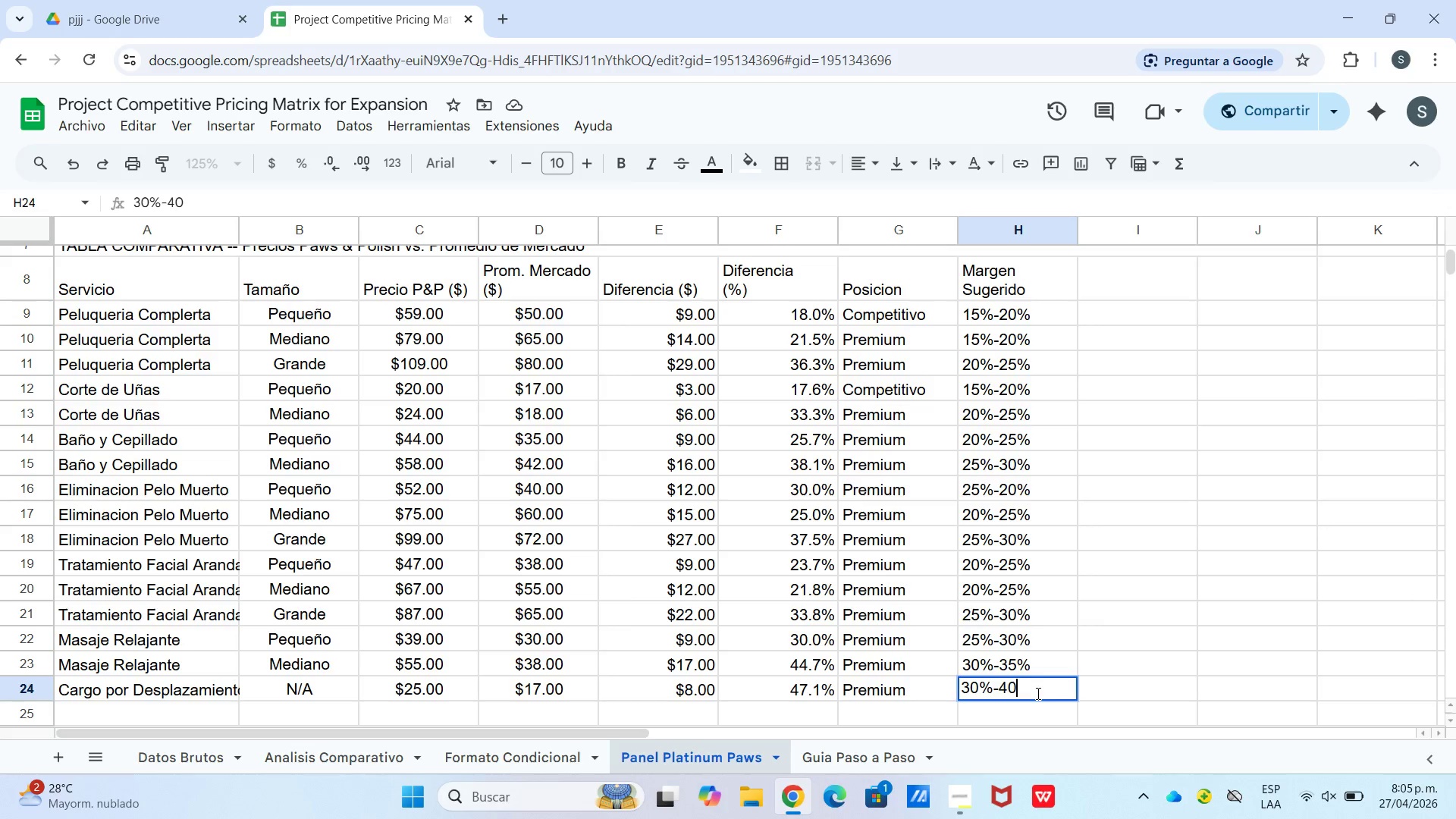 
key(Shift+5)
 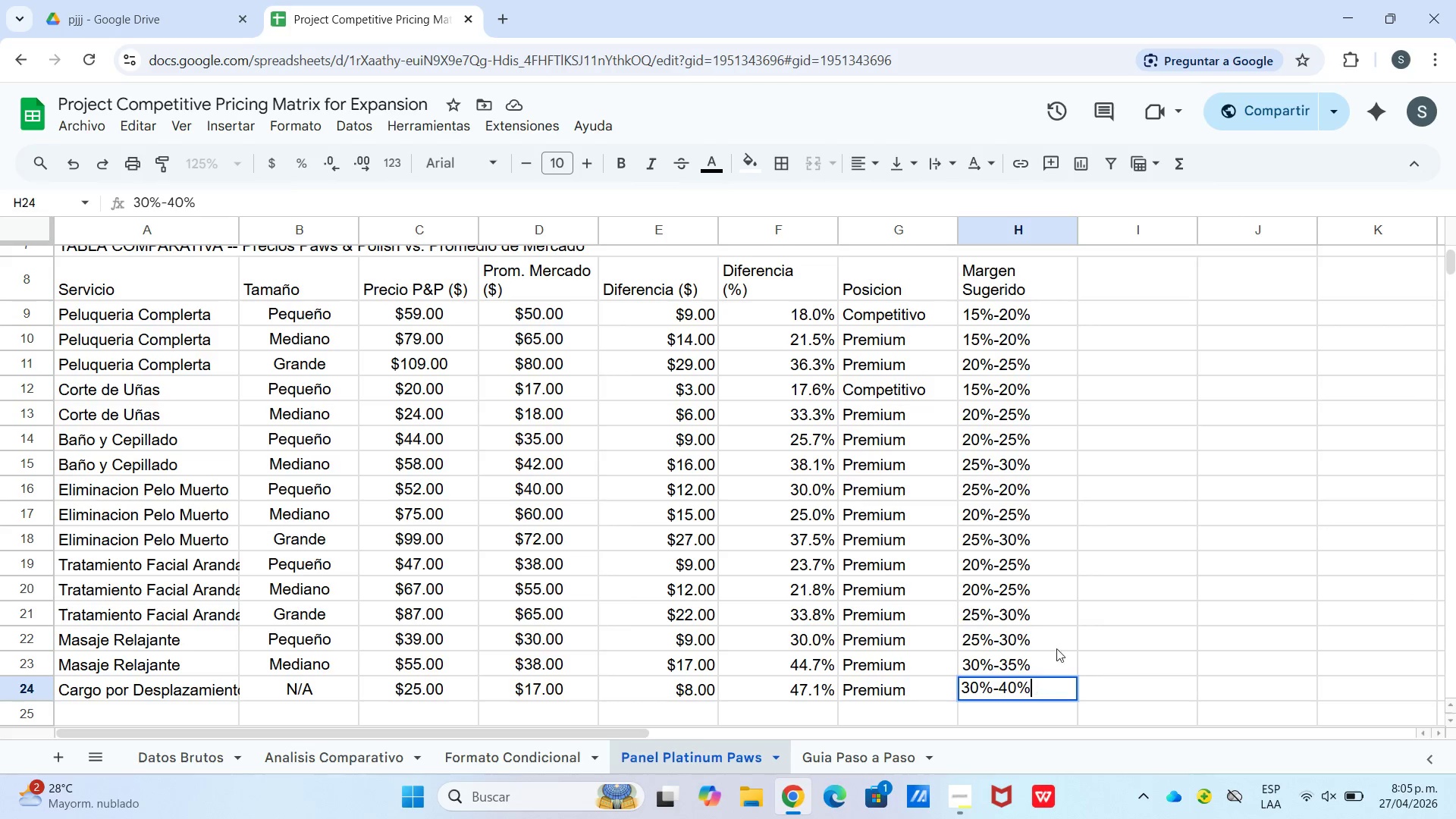 
left_click([1100, 626])
 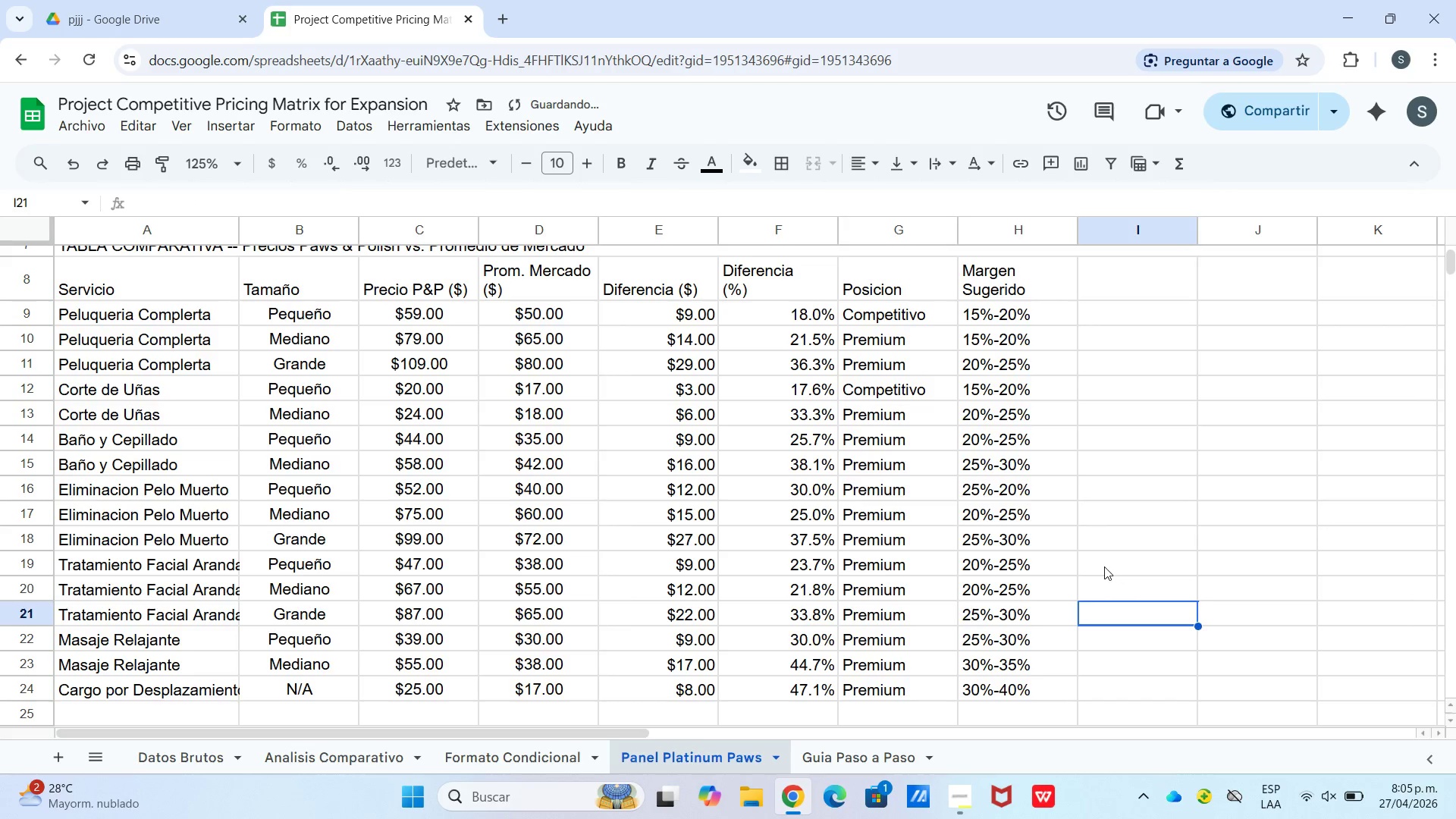 
scroll: coordinate [840, 513], scroll_direction: up, amount: 3.0
 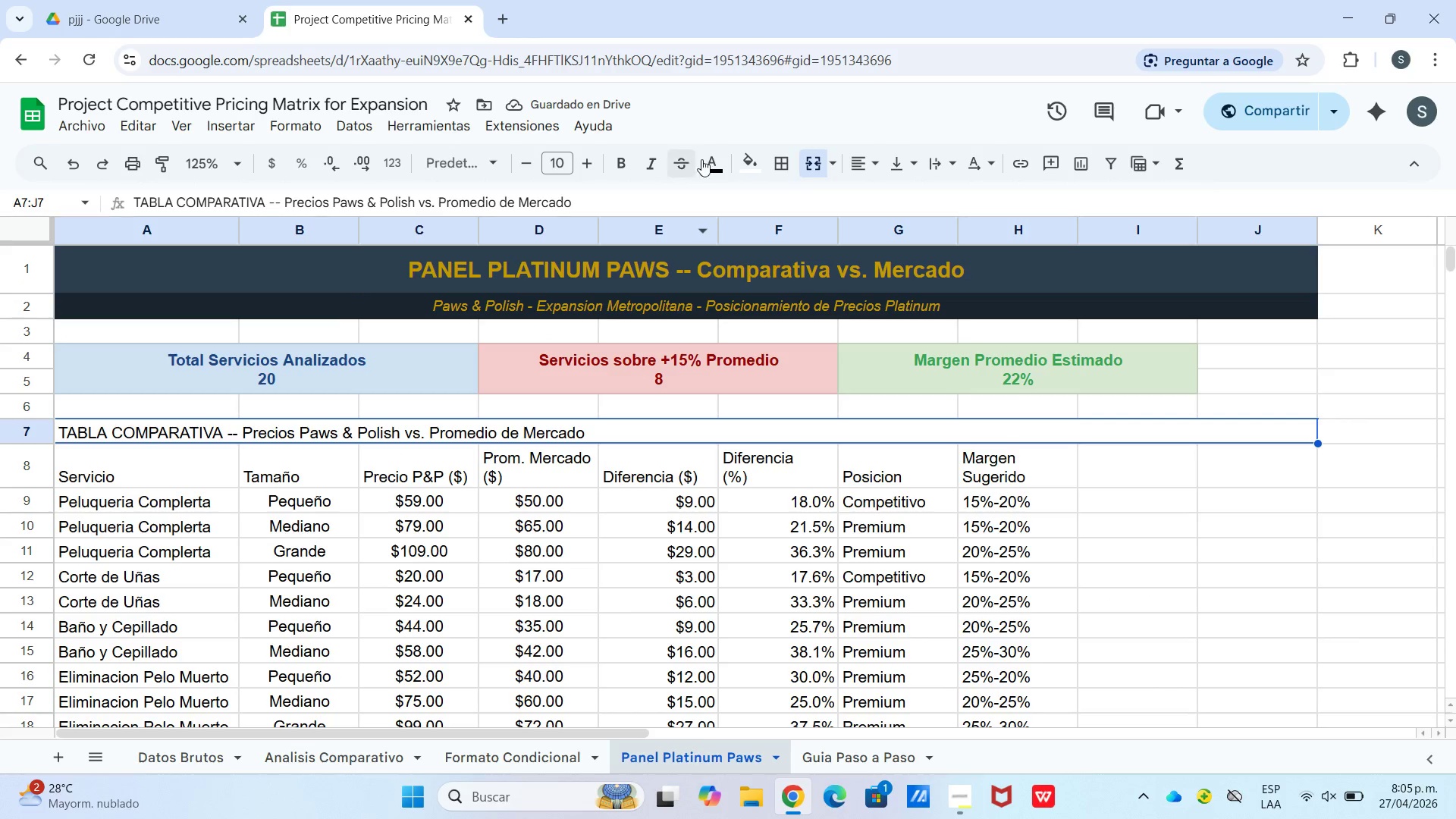 
left_click([869, 165])
 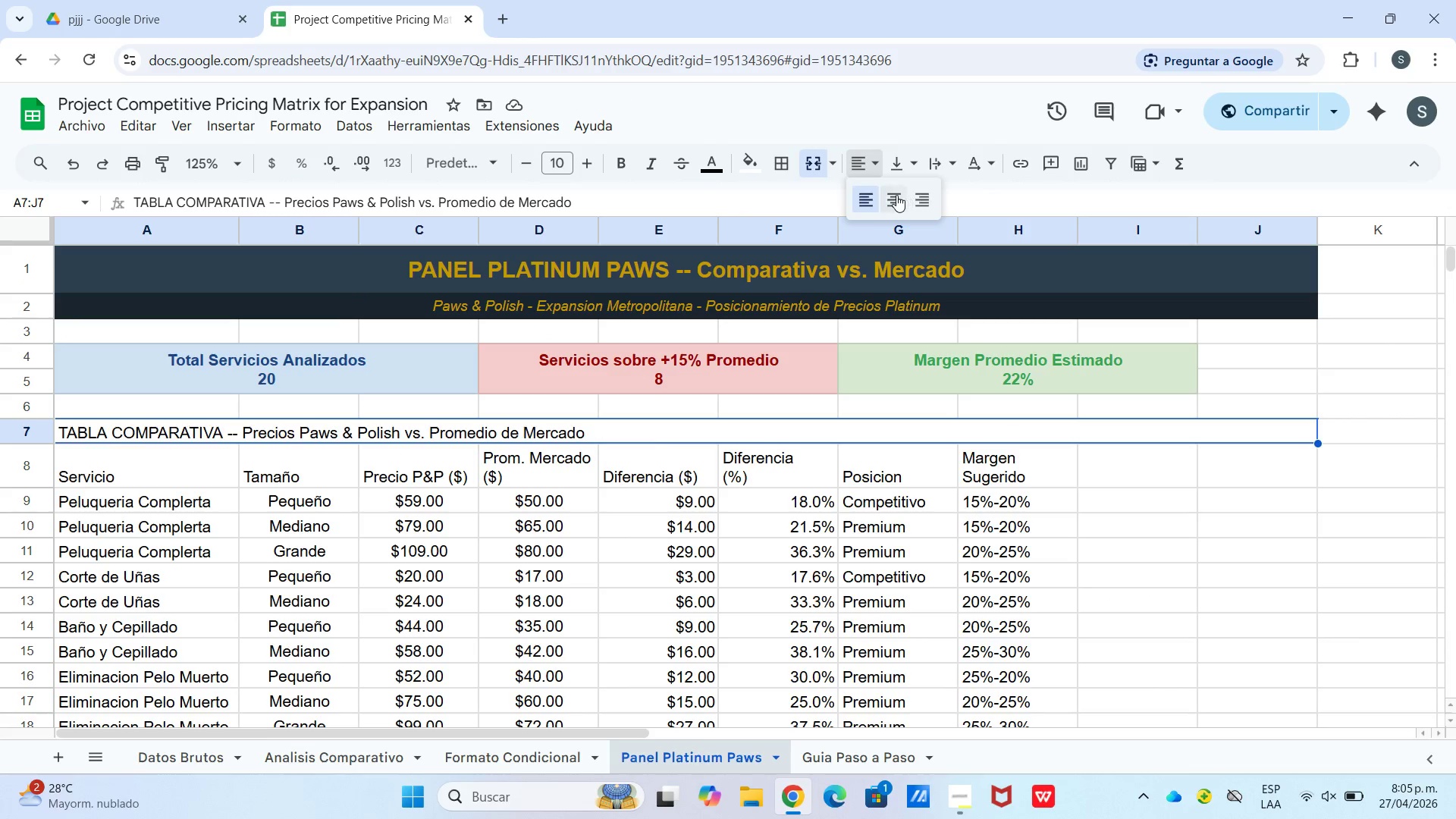 
left_click_drag(start_coordinate=[894, 155], to_coordinate=[902, 159])
 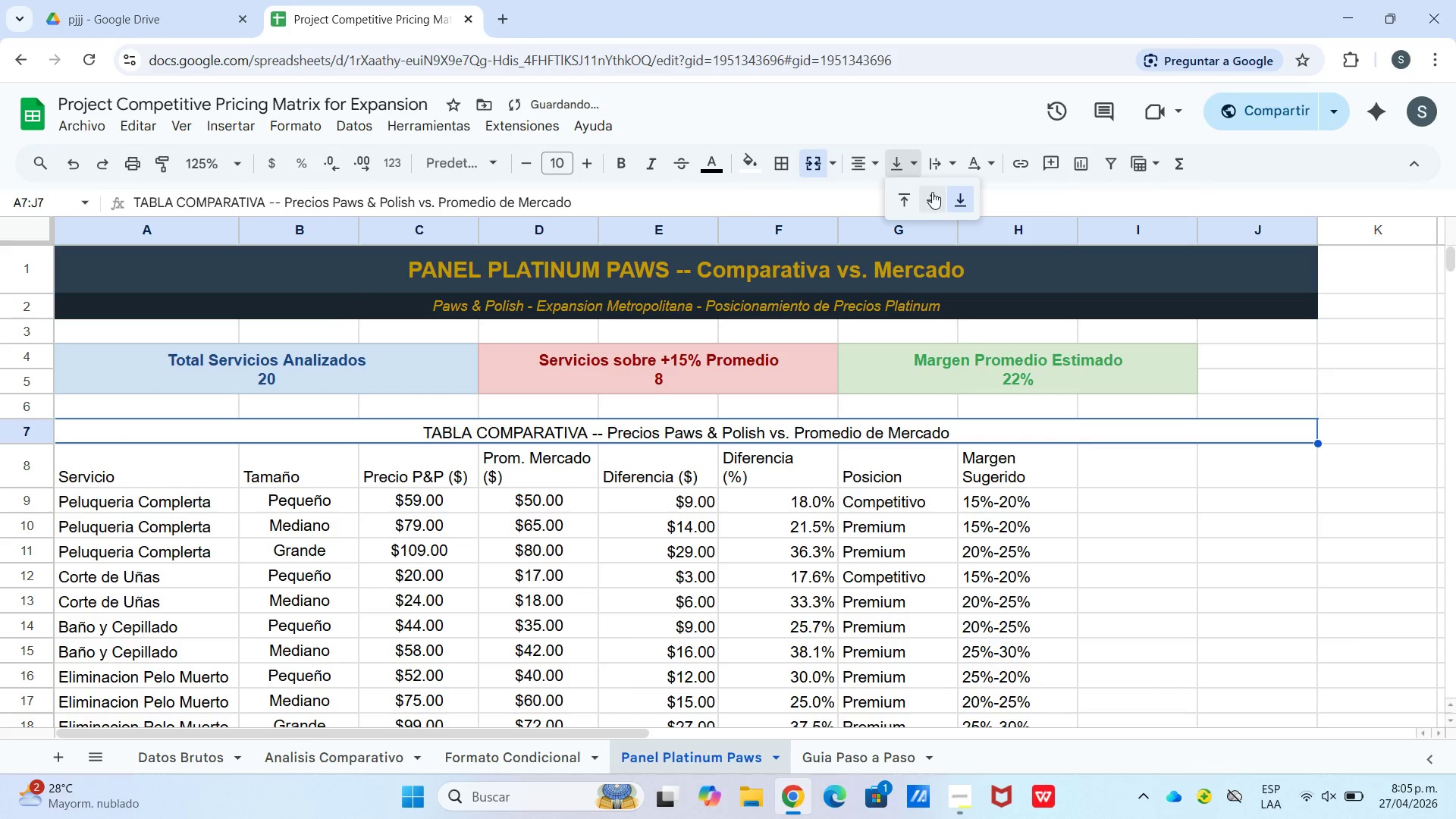 
triple_click([932, 195])
 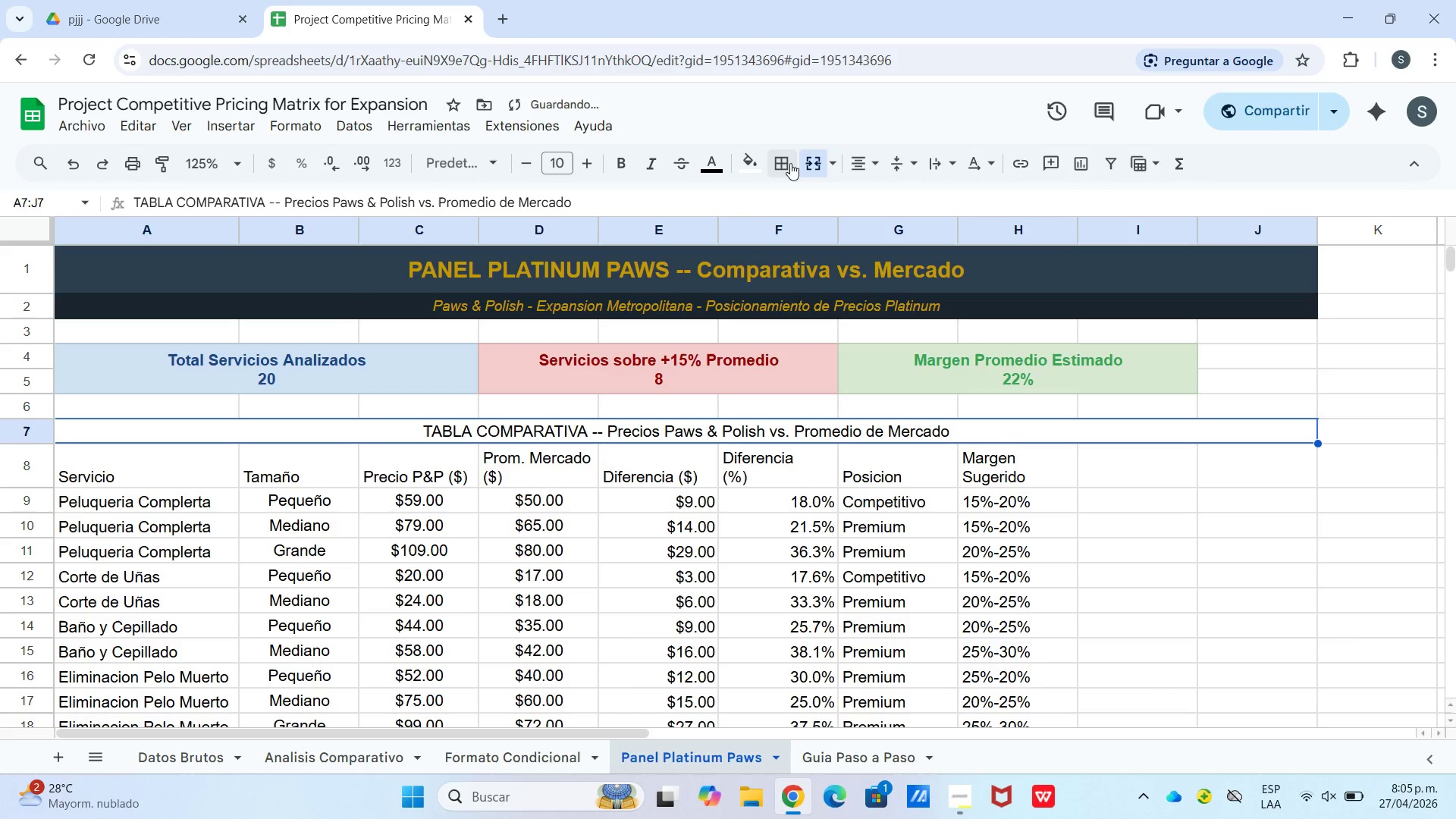 
left_click([743, 173])
 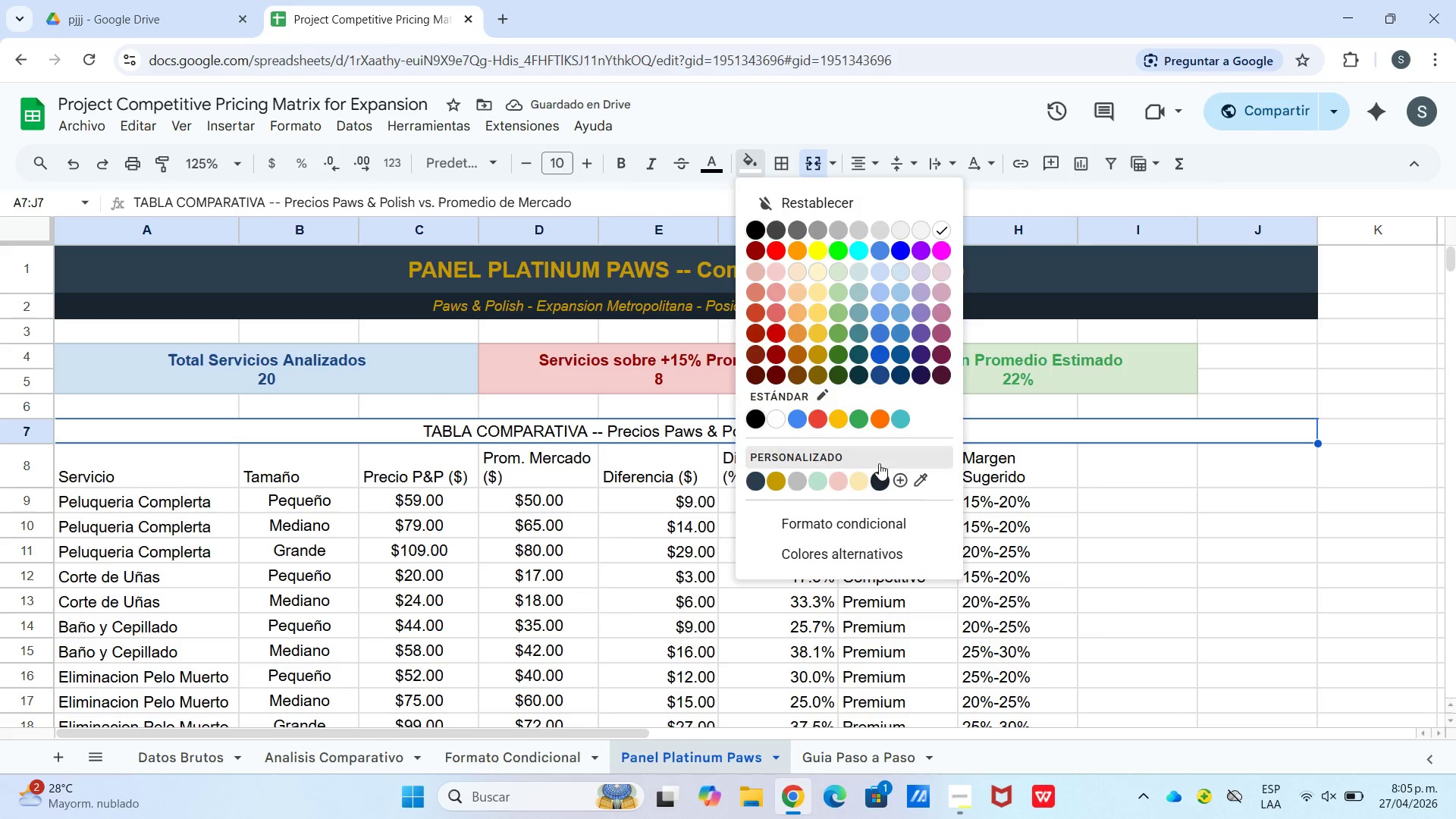 
left_click([781, 487])
 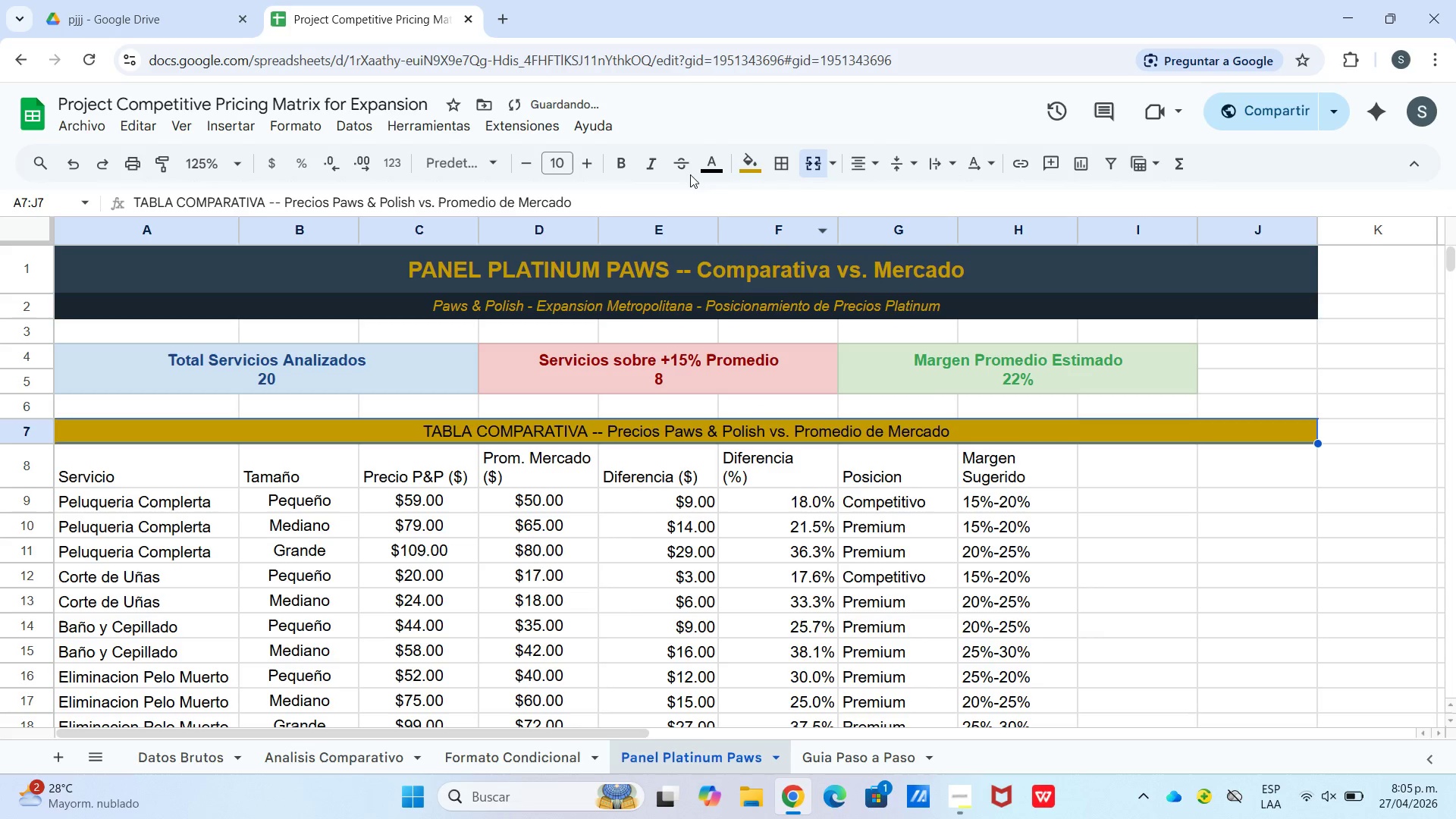 
left_click([704, 171])
 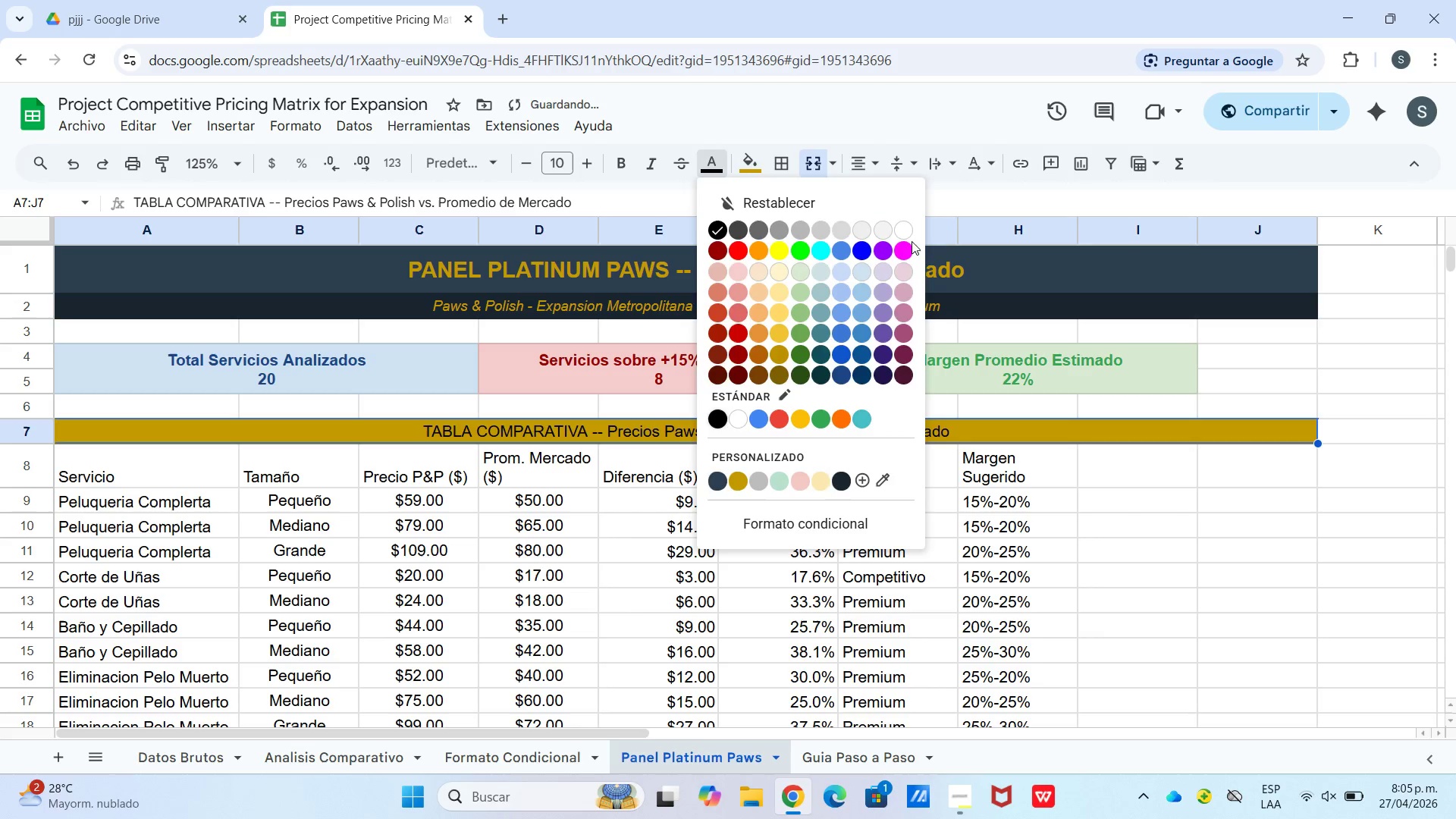 
left_click([899, 228])
 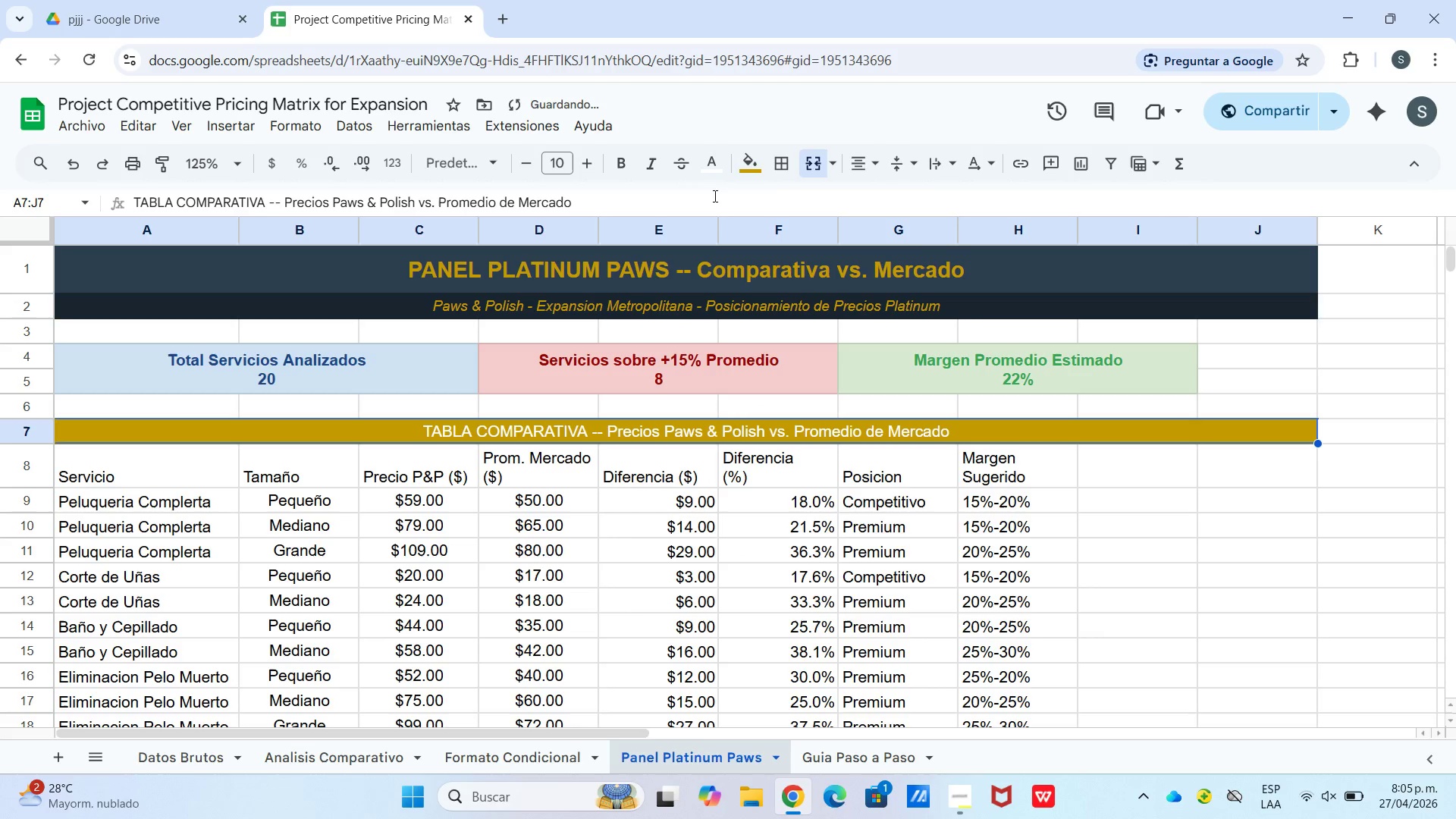 
left_click([623, 165])
 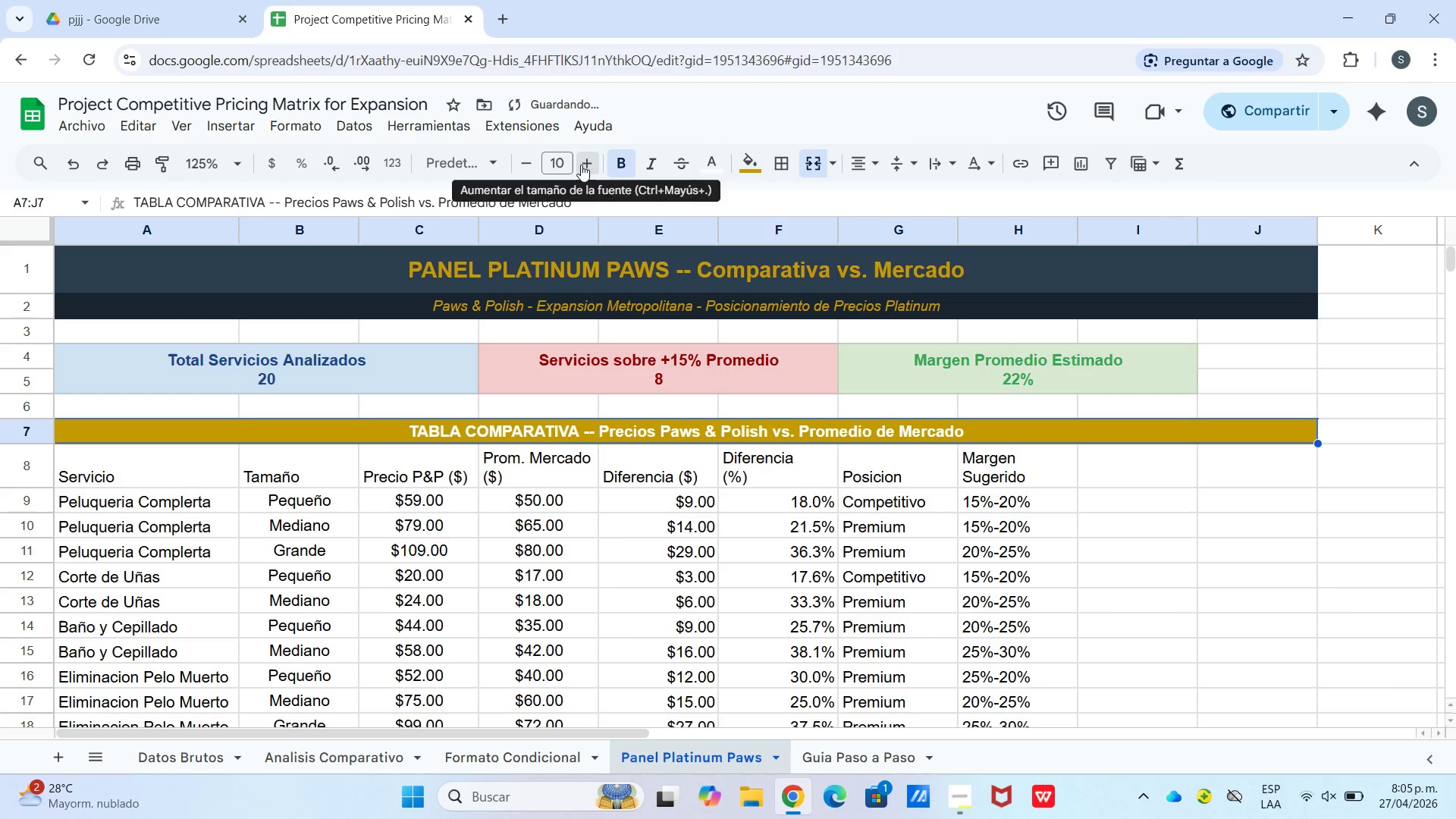 
double_click([581, 165])
 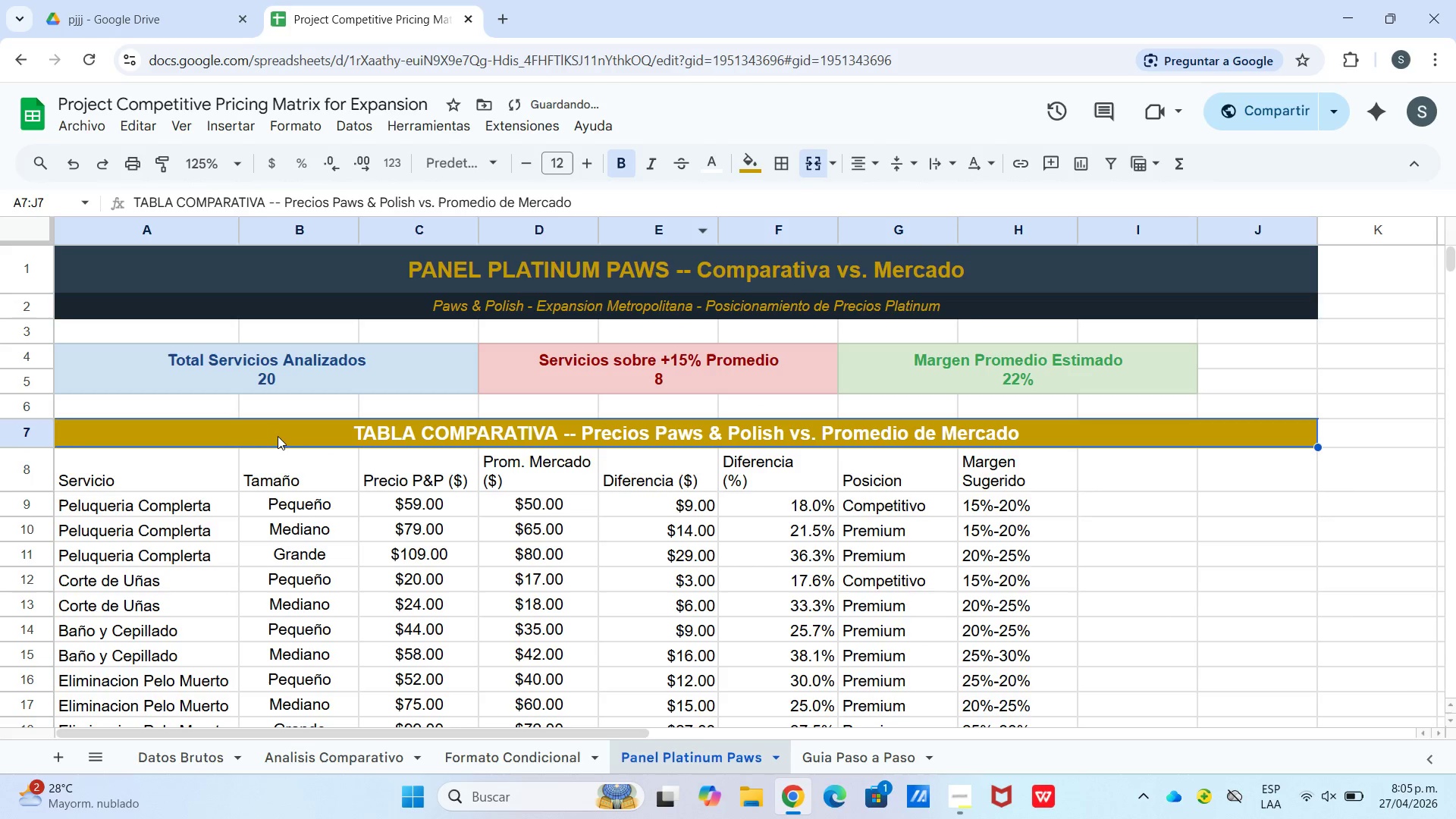 
left_click_drag(start_coordinate=[185, 460], to_coordinate=[983, 482])
 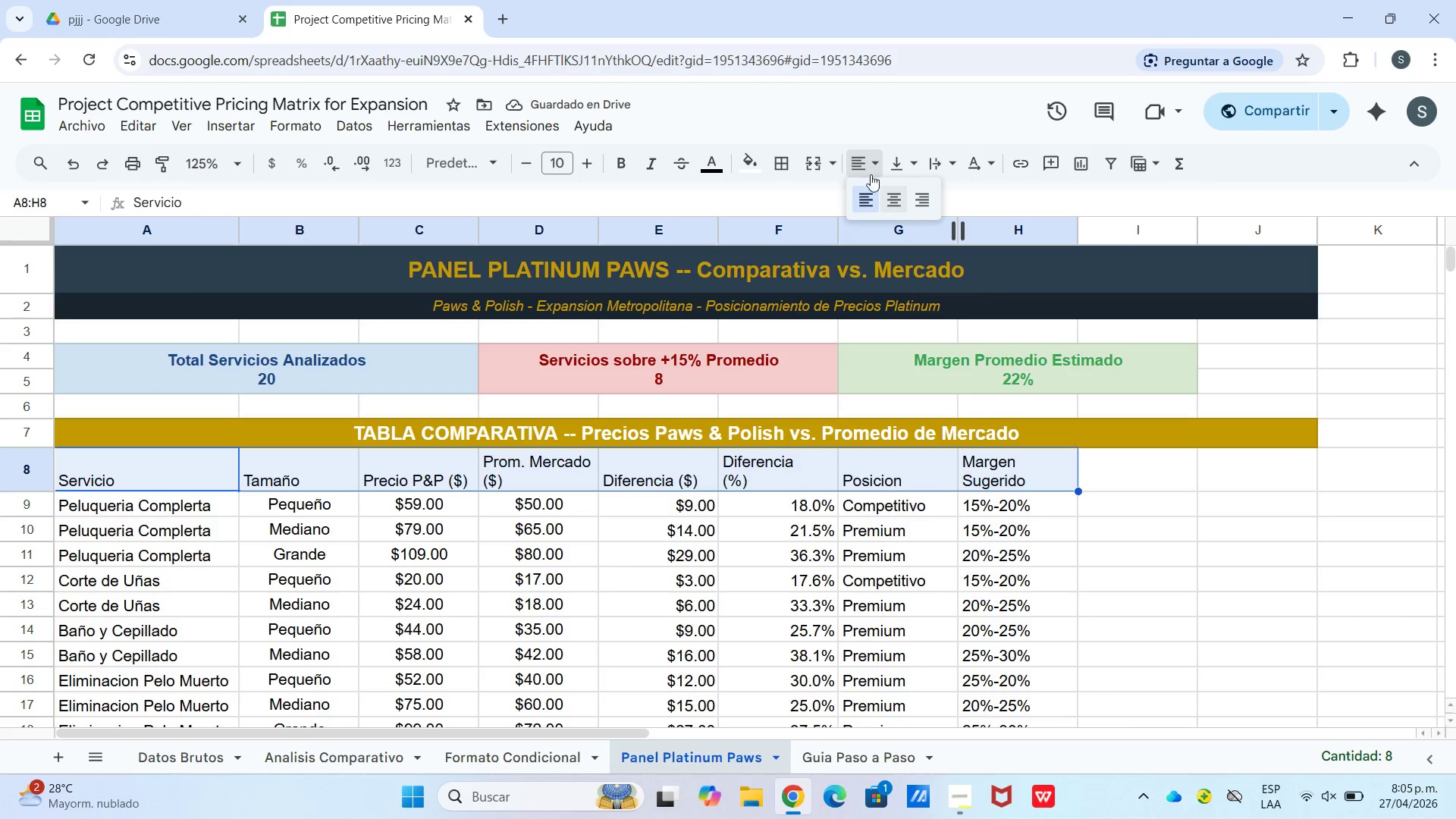 
left_click([889, 196])
 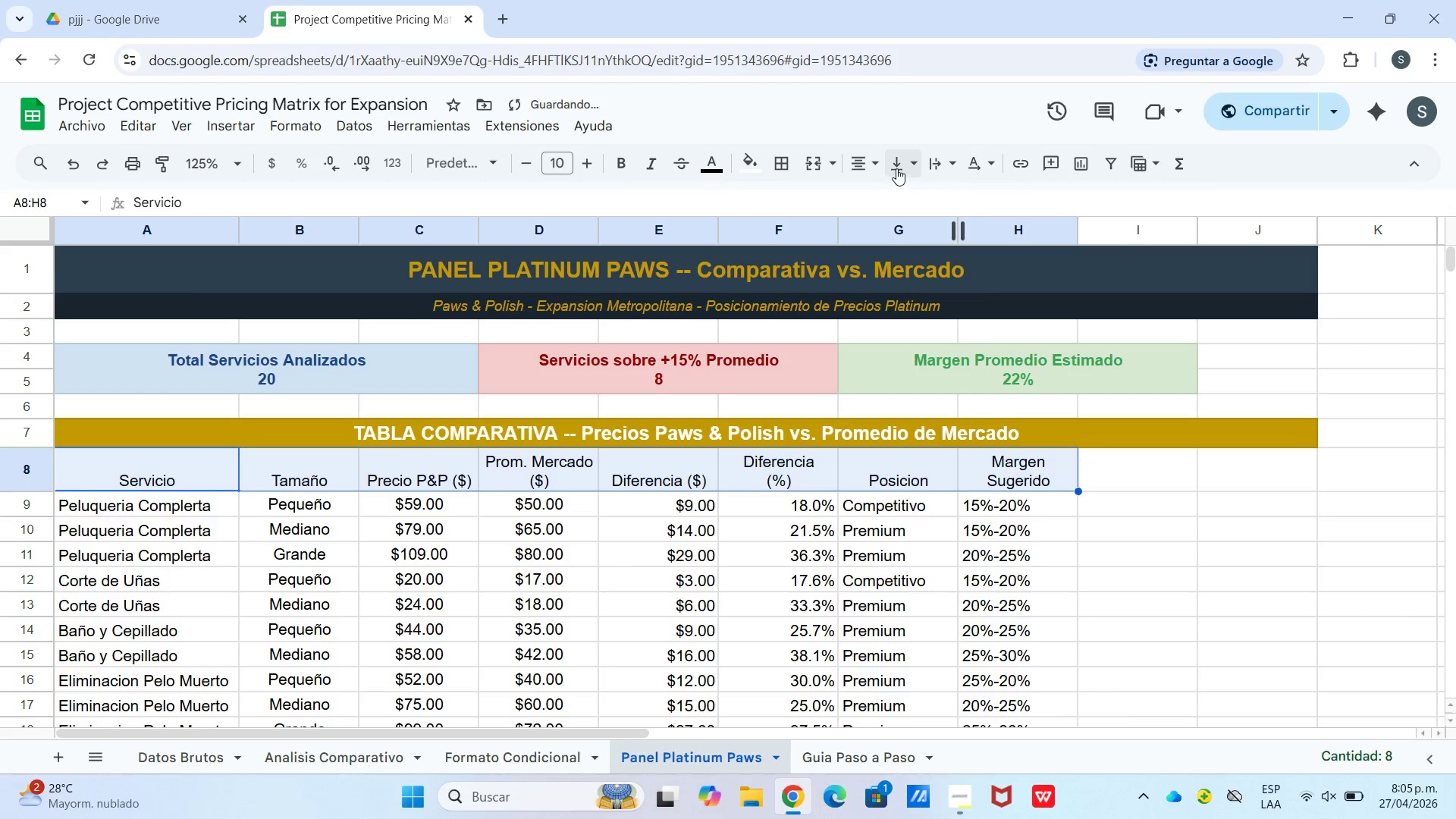 
left_click_drag(start_coordinate=[896, 168], to_coordinate=[901, 171])
 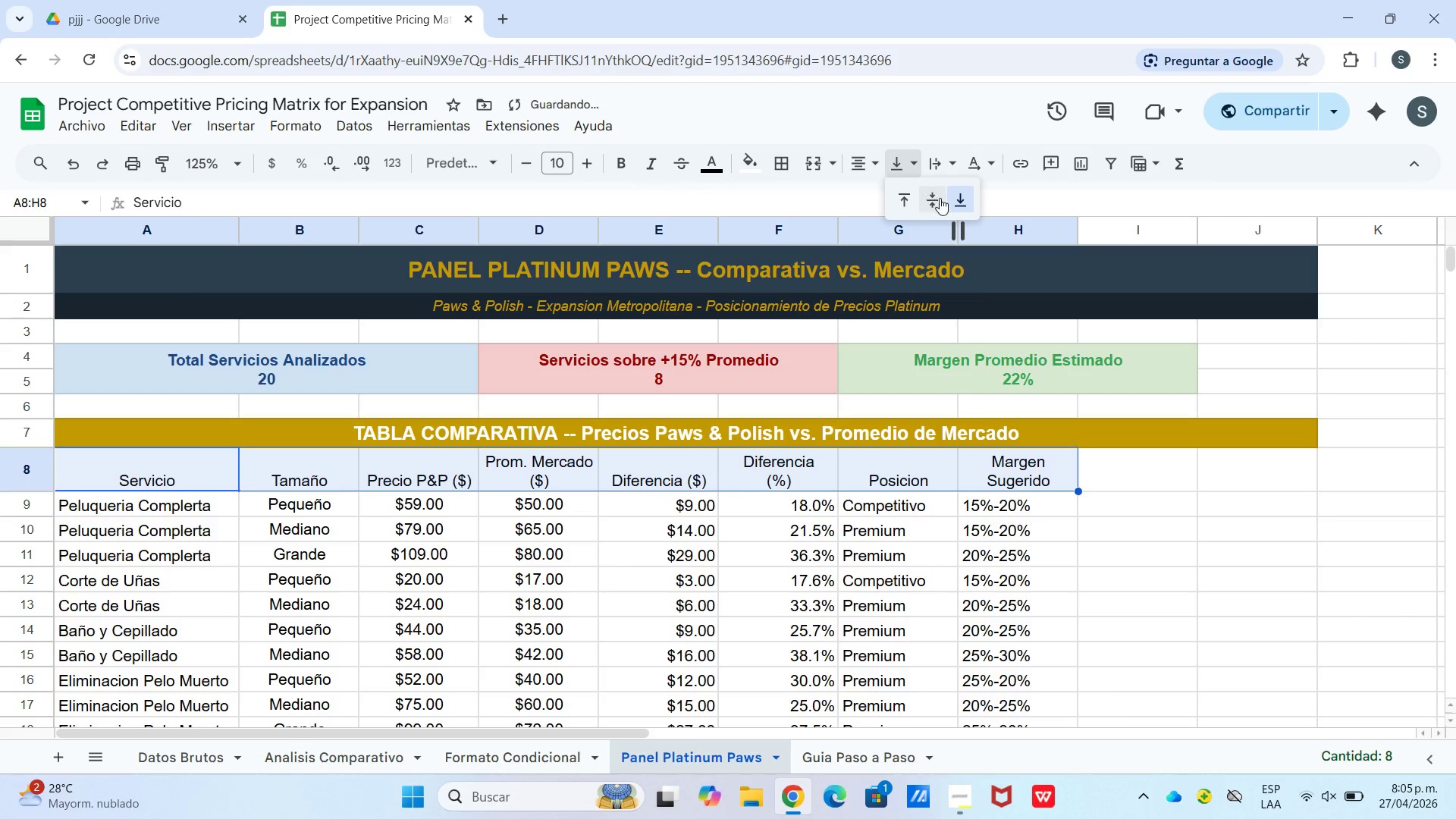 
triple_click([942, 199])
 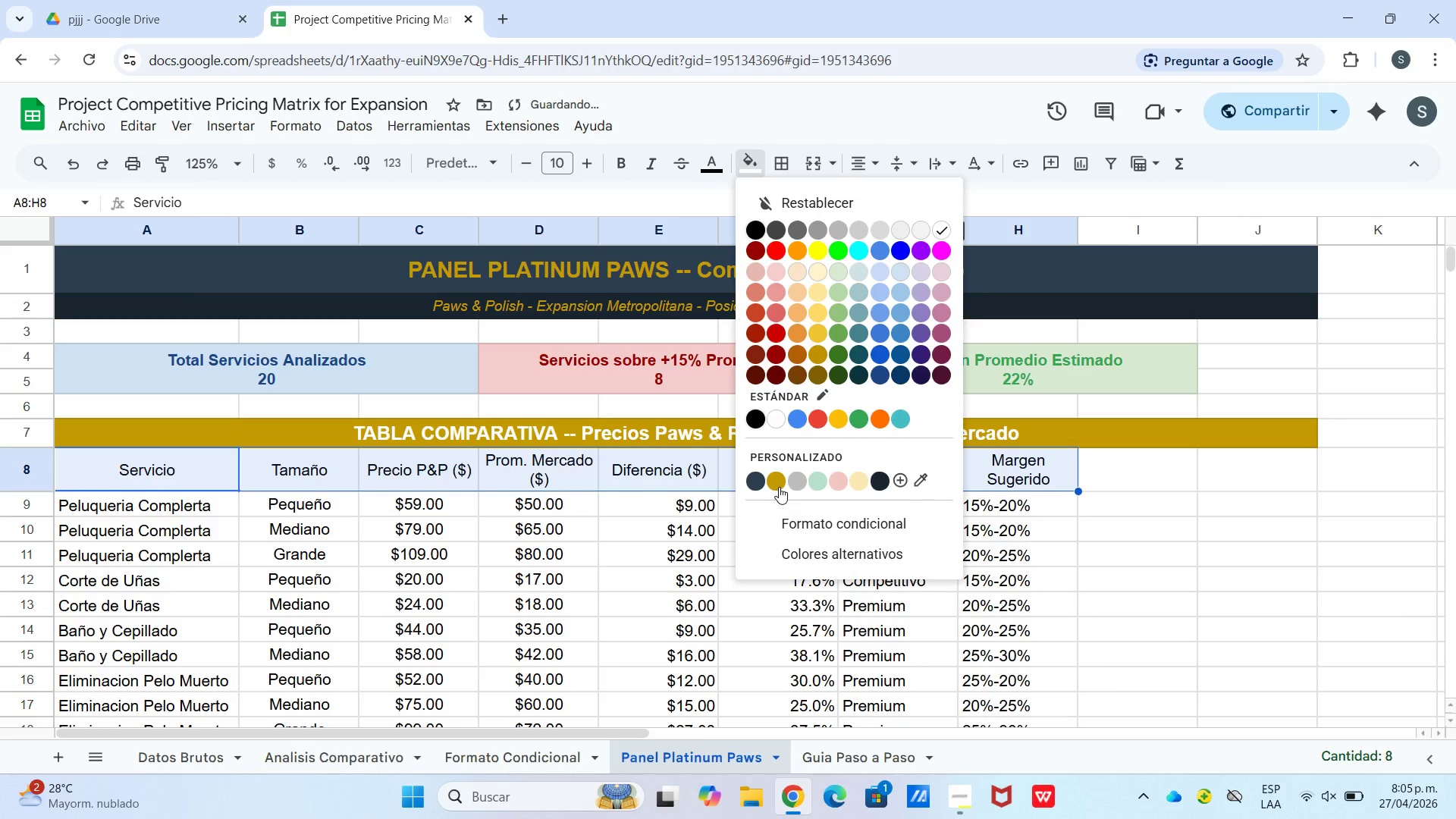 
left_click([751, 481])
 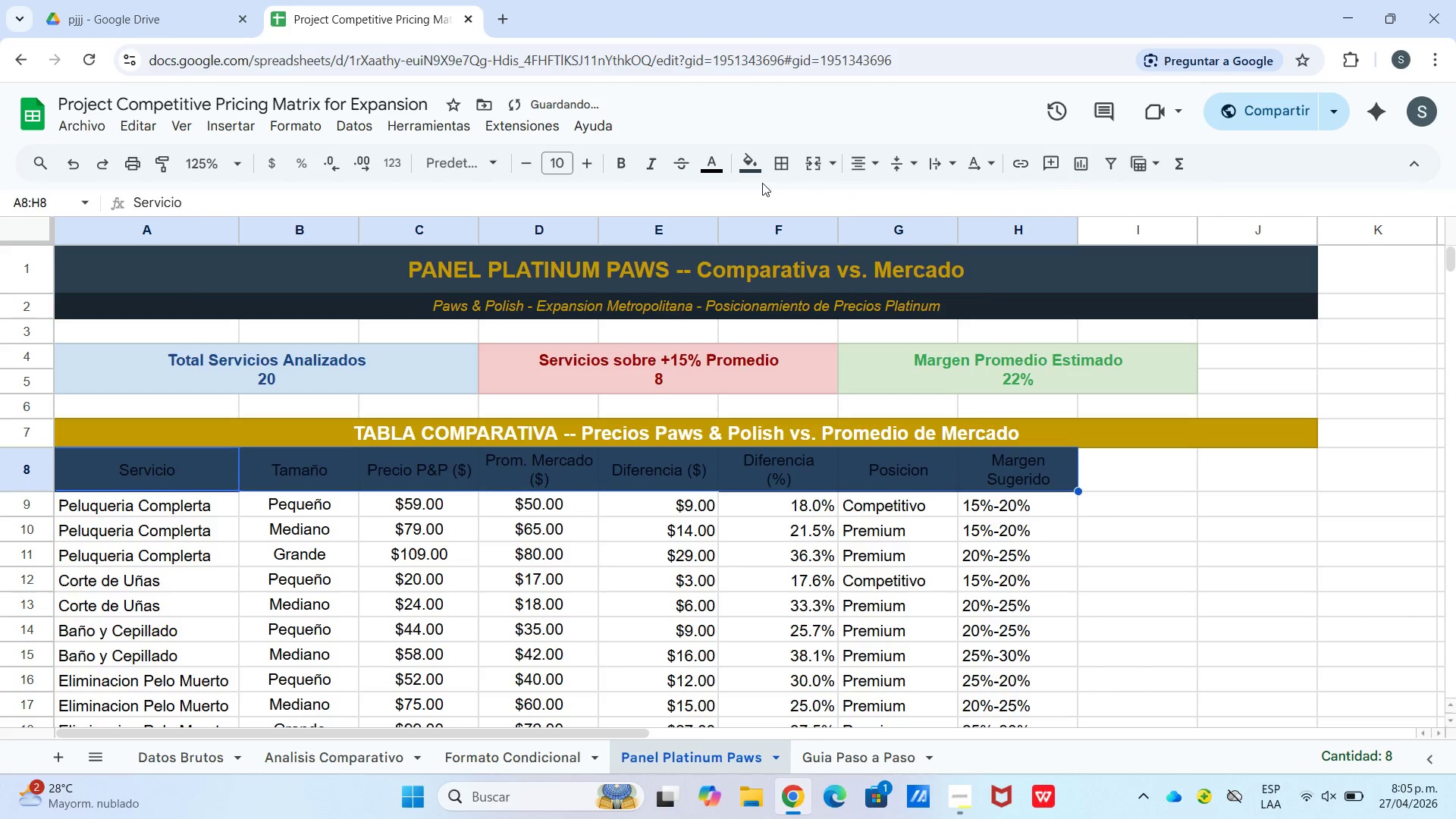 
left_click([703, 171])
 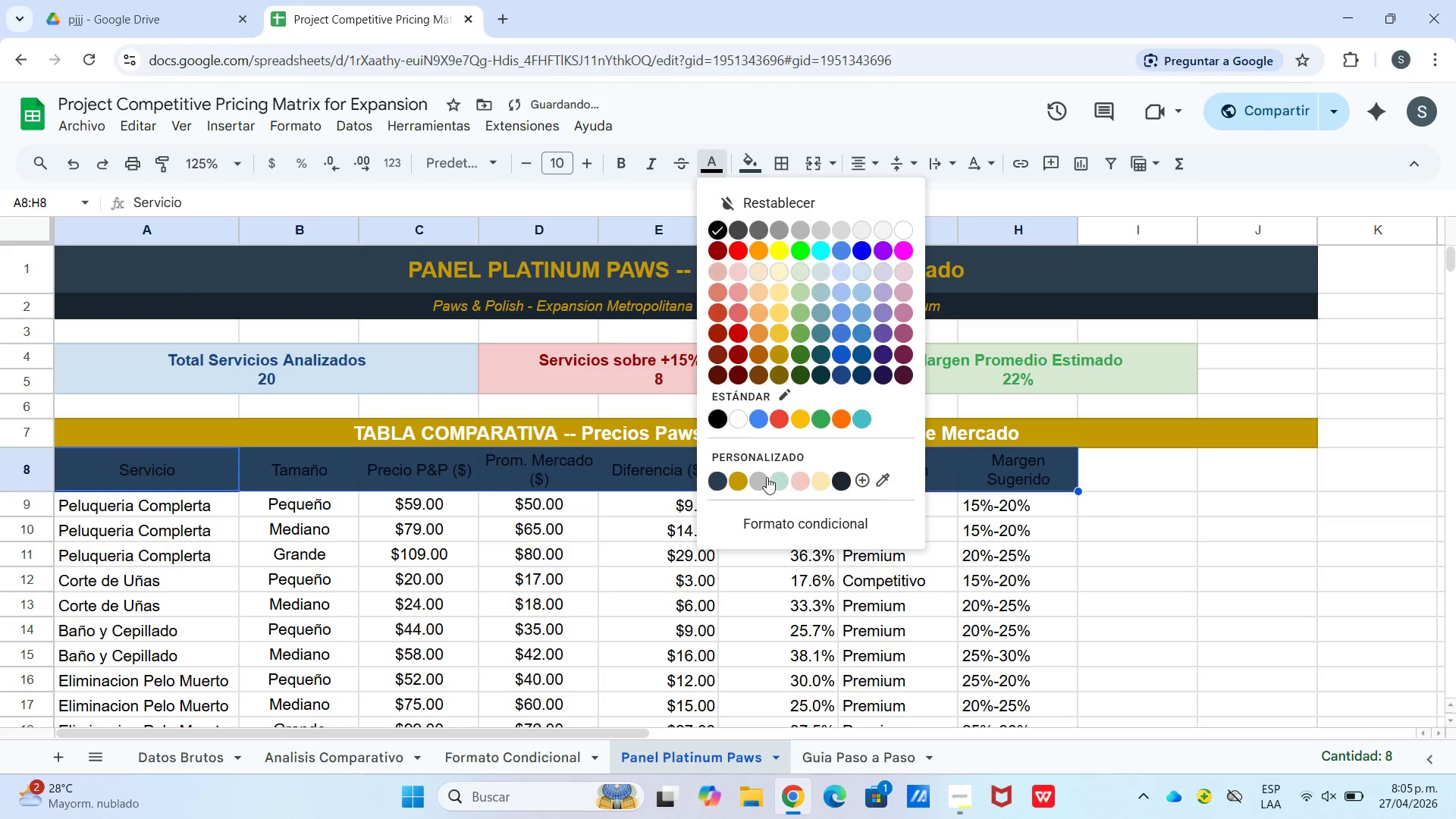 
left_click([740, 480])
 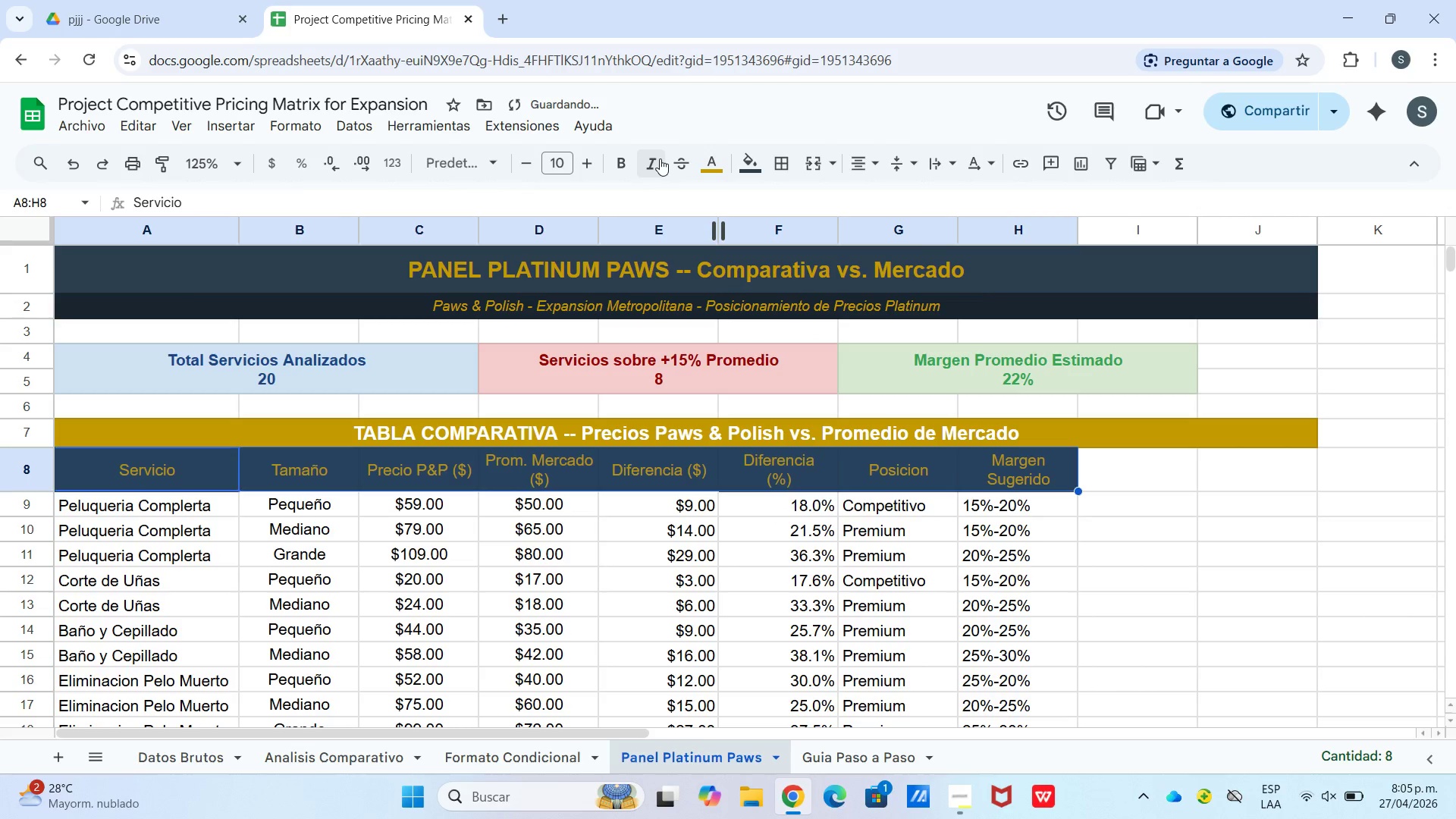 
left_click([631, 163])
 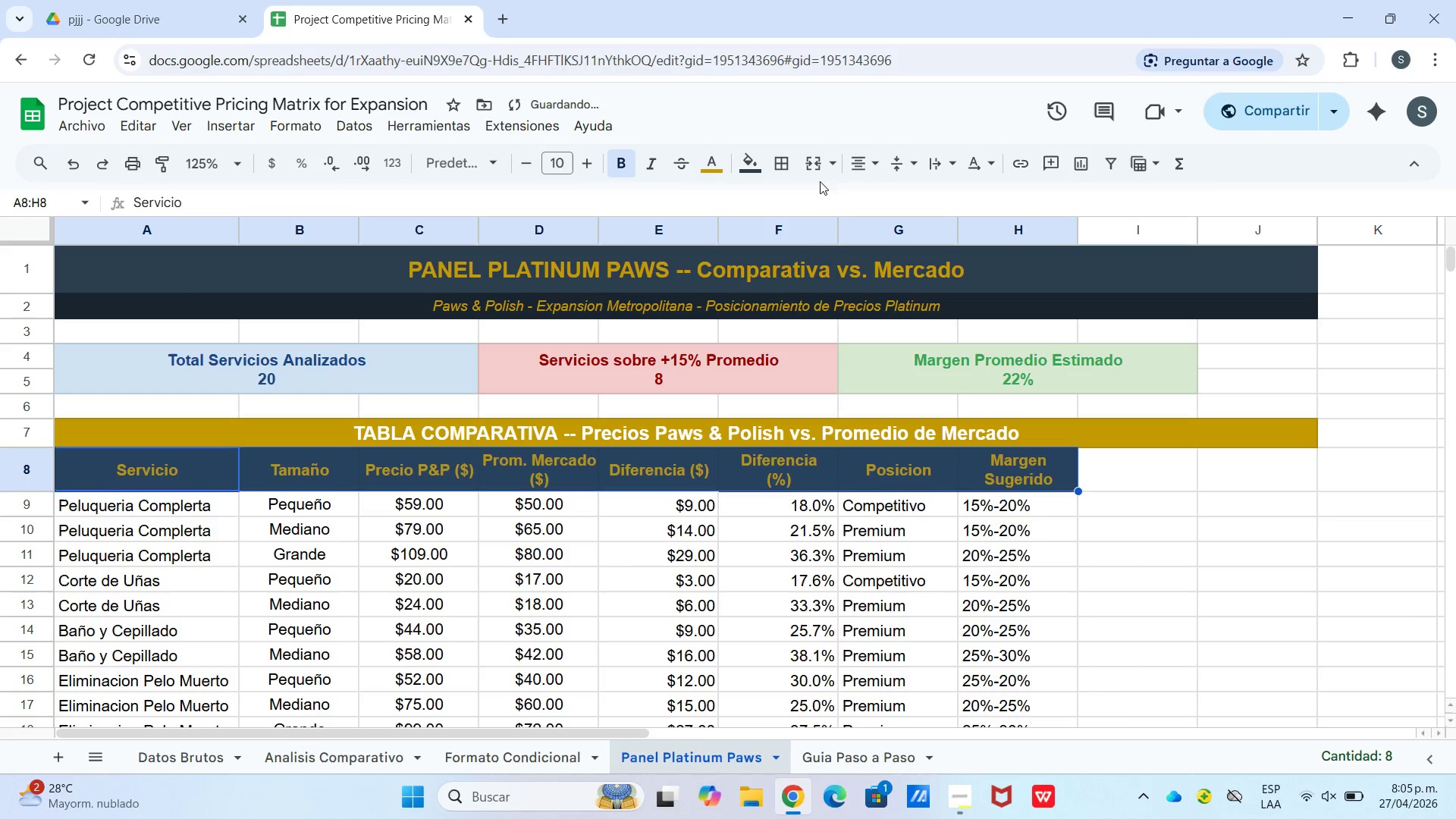 
left_click([858, 172])
 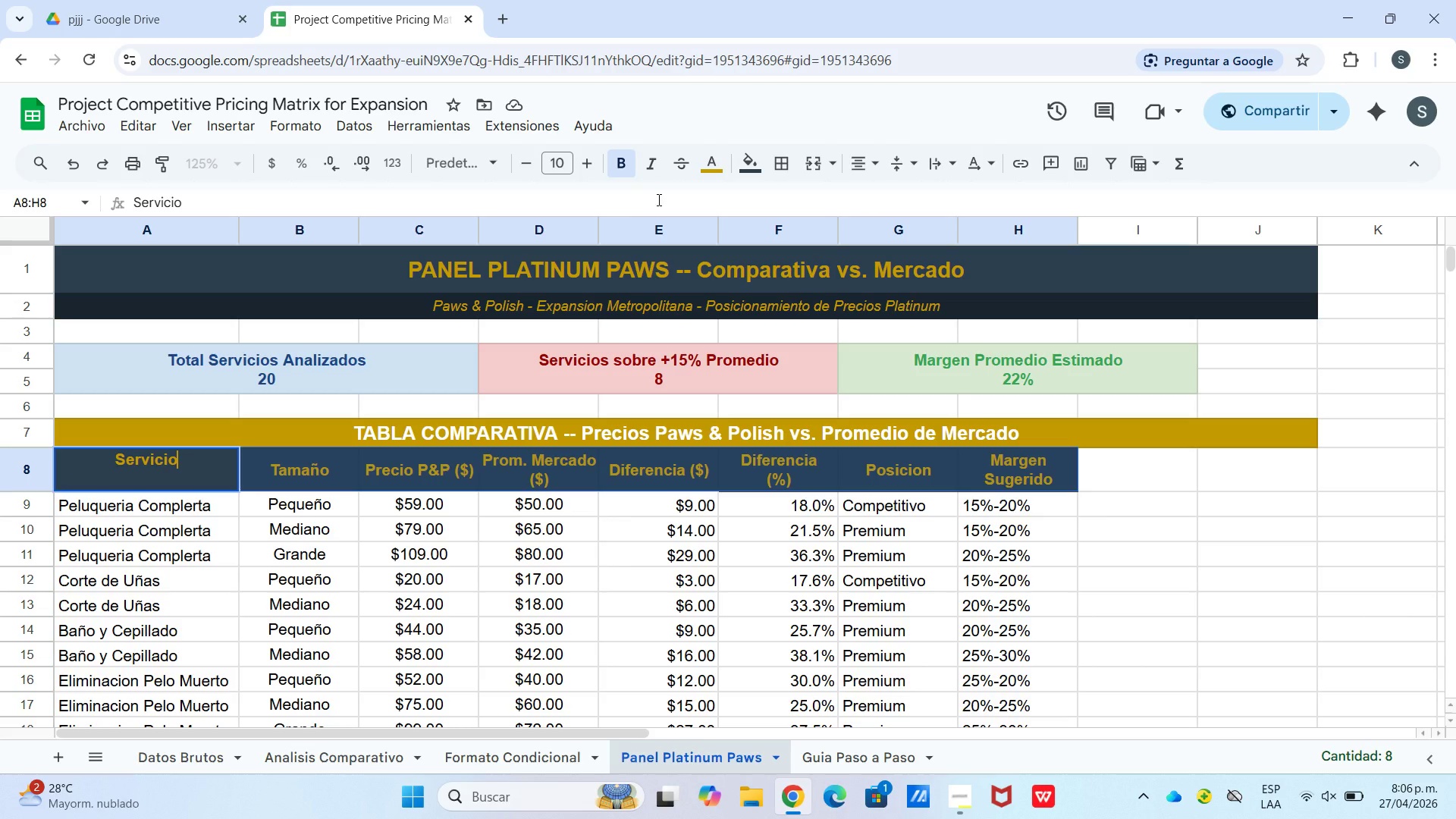 
wait(19.26)
 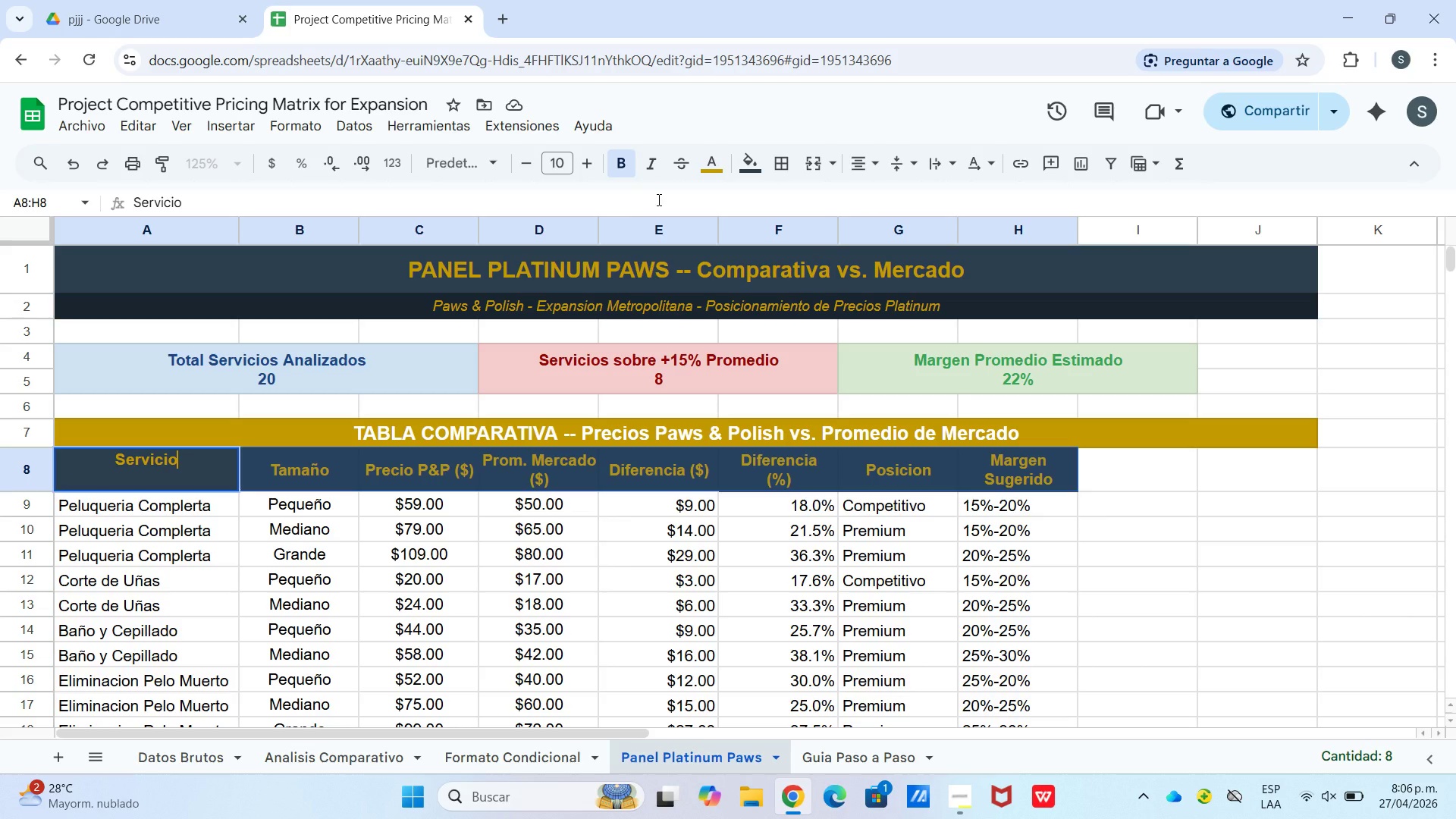 
left_click_drag(start_coordinate=[1144, 529], to_coordinate=[1138, 530])
 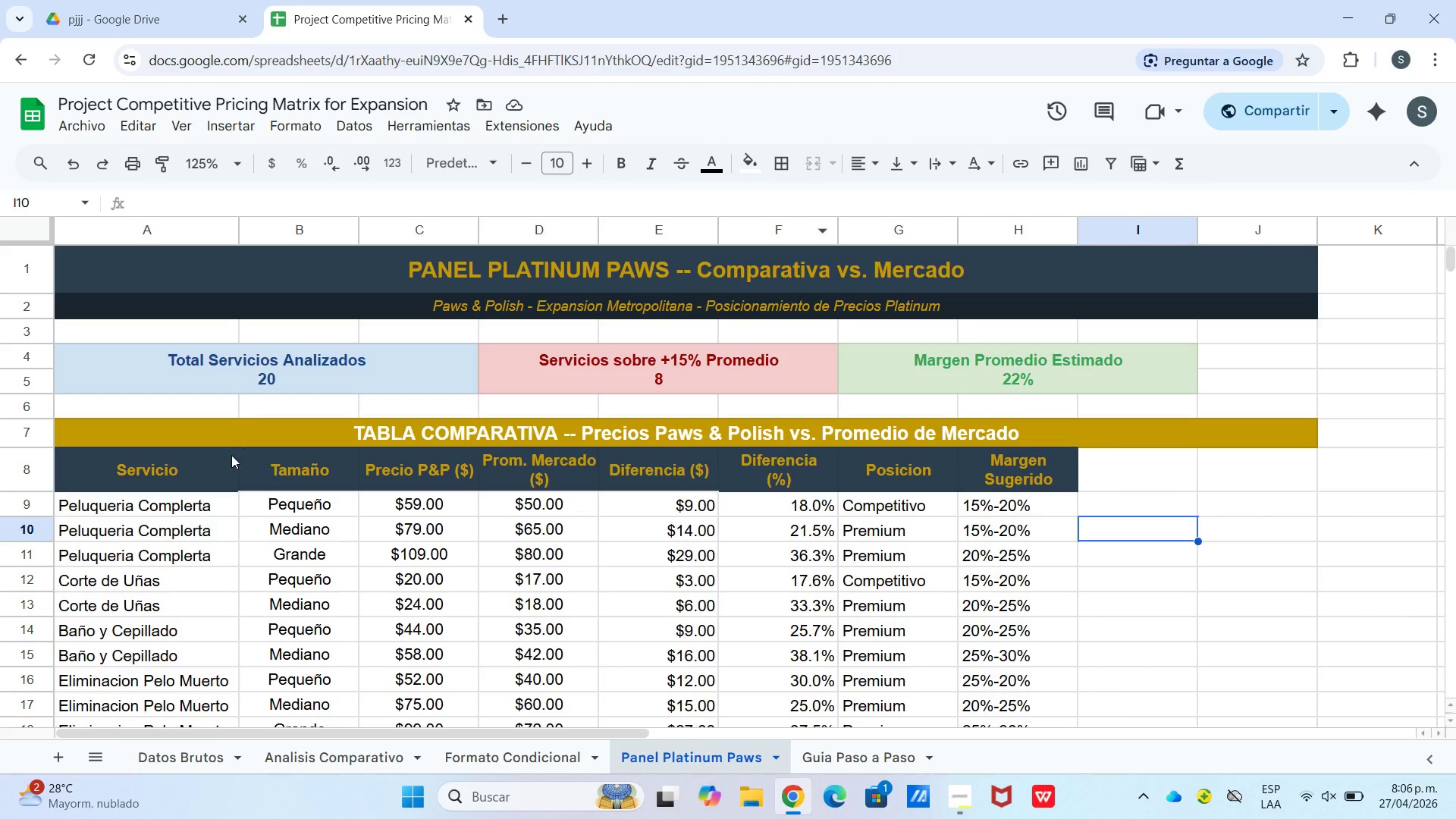 
left_click([215, 460])
 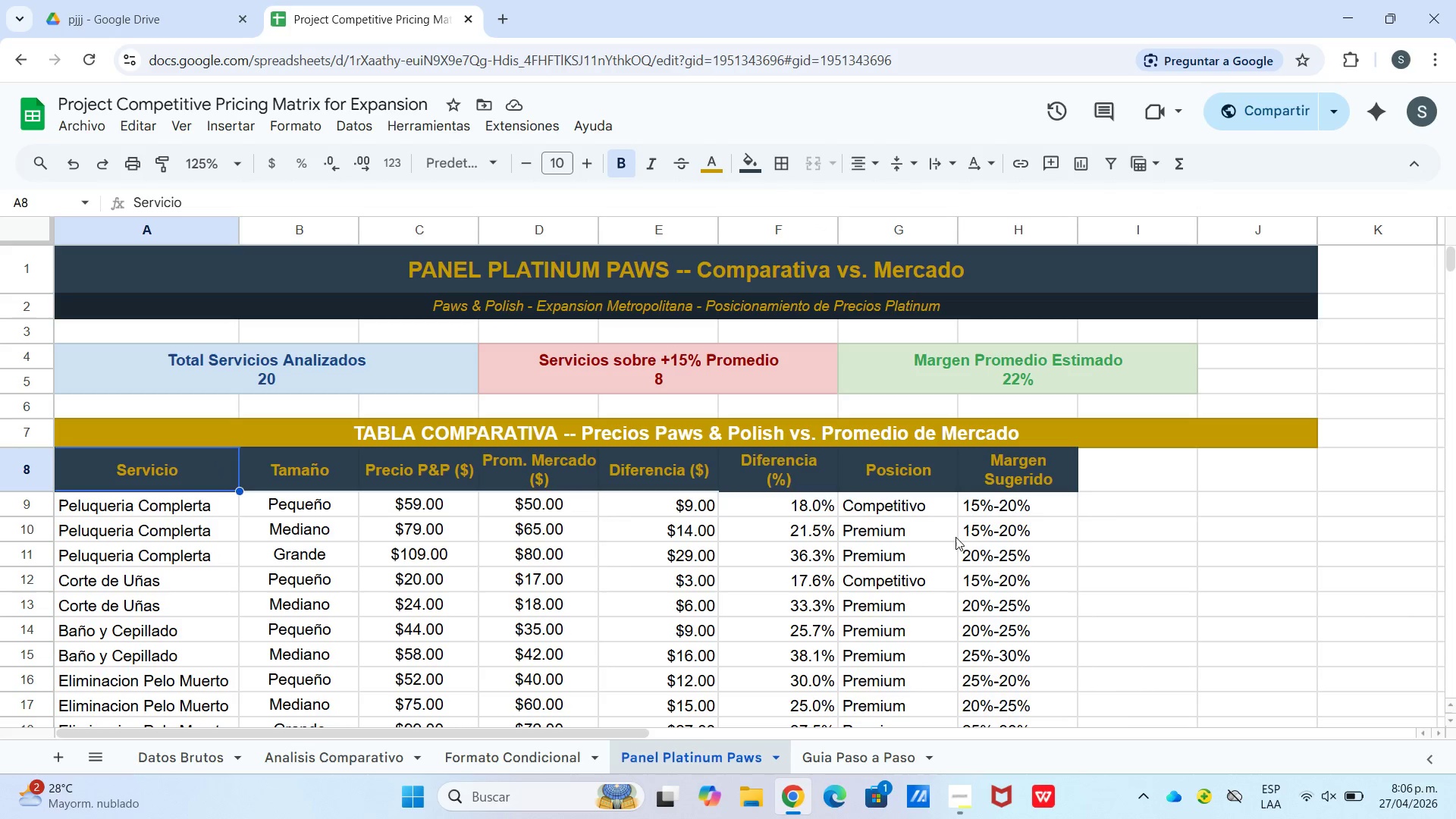 
left_click([1084, 543])
 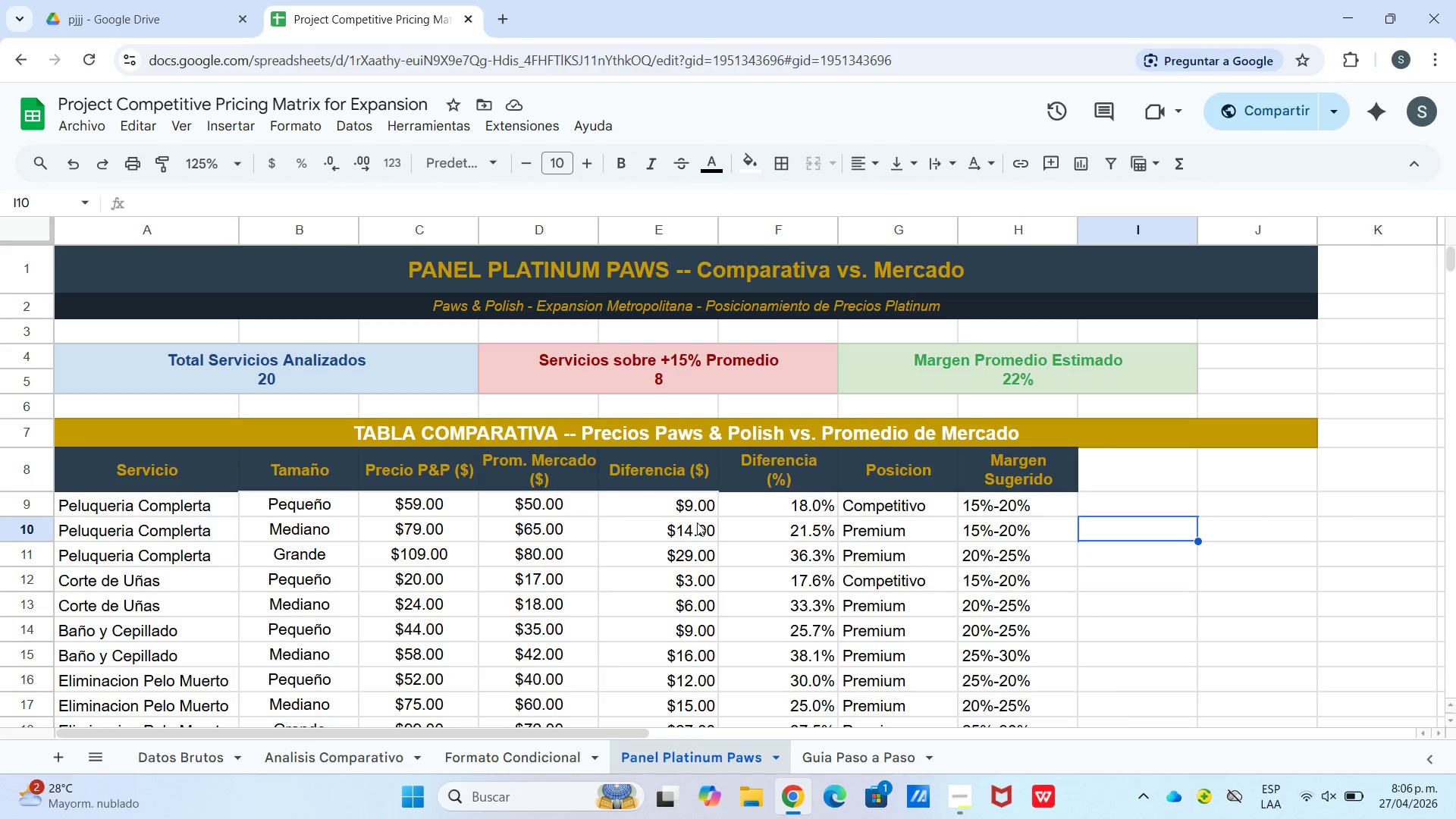 
wait(6.28)
 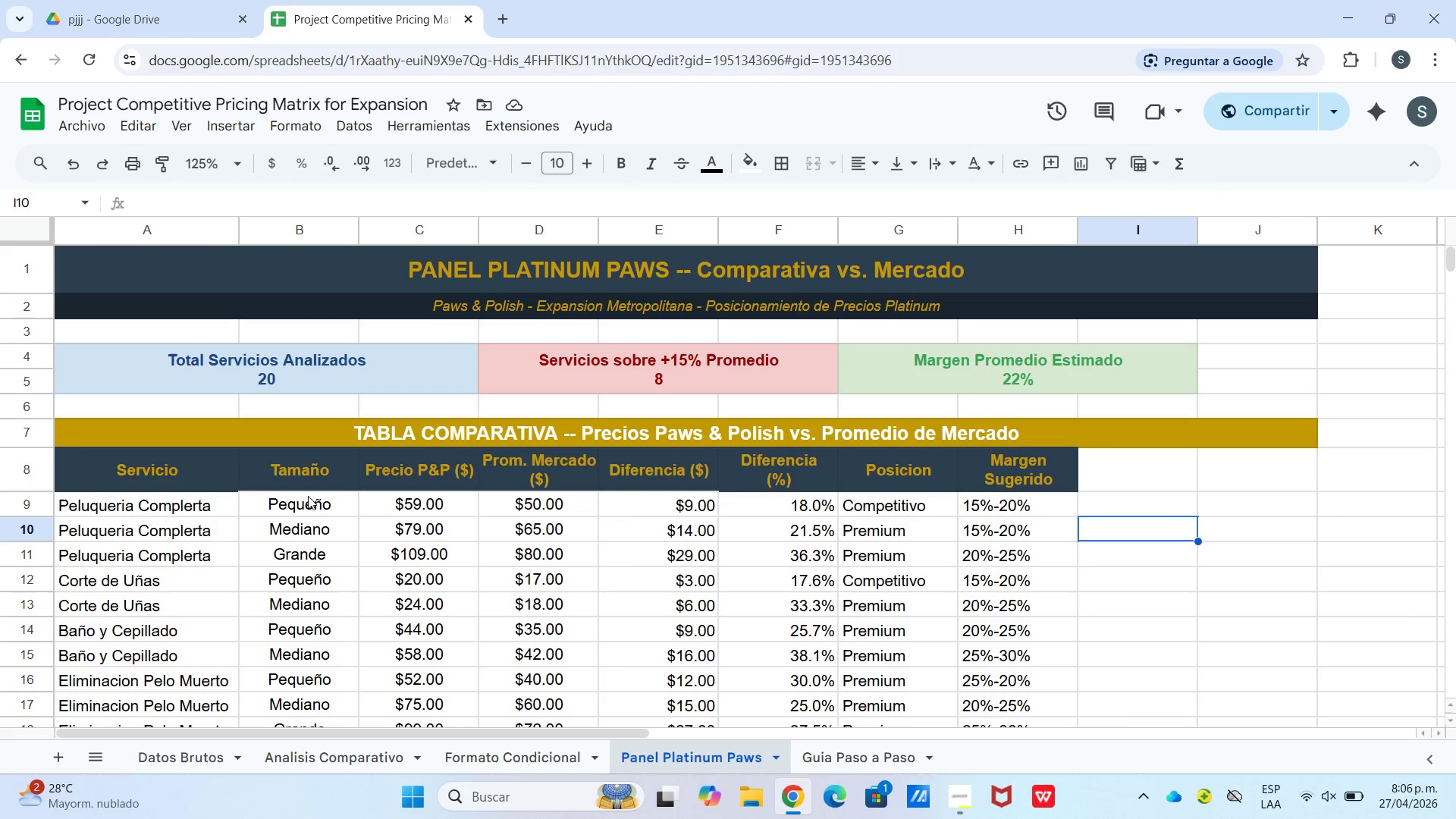 
left_click_drag(start_coordinate=[688, 510], to_coordinate=[715, 644])
 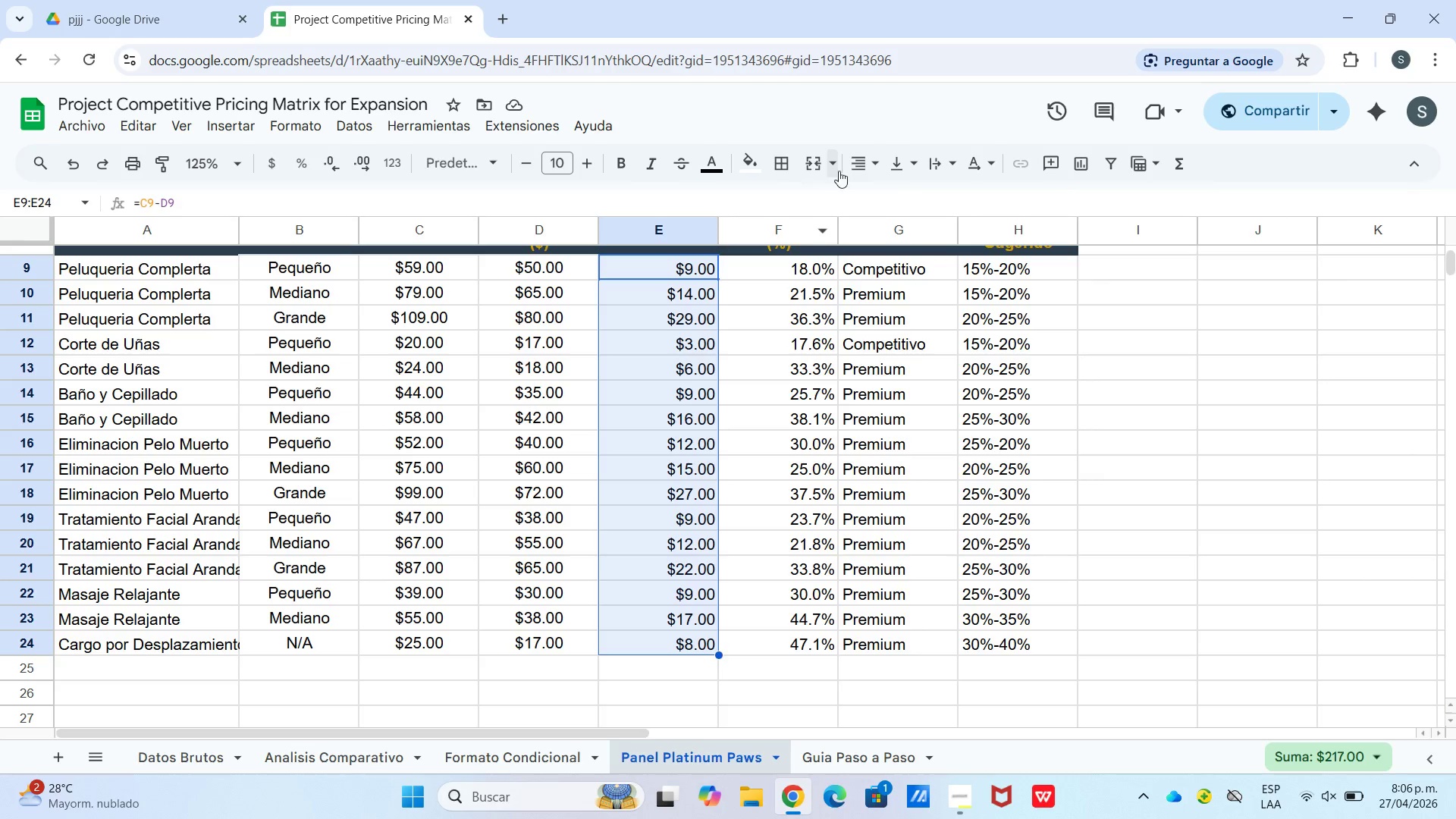 
scroll: coordinate [997, 598], scroll_direction: down, amount: 2.0
 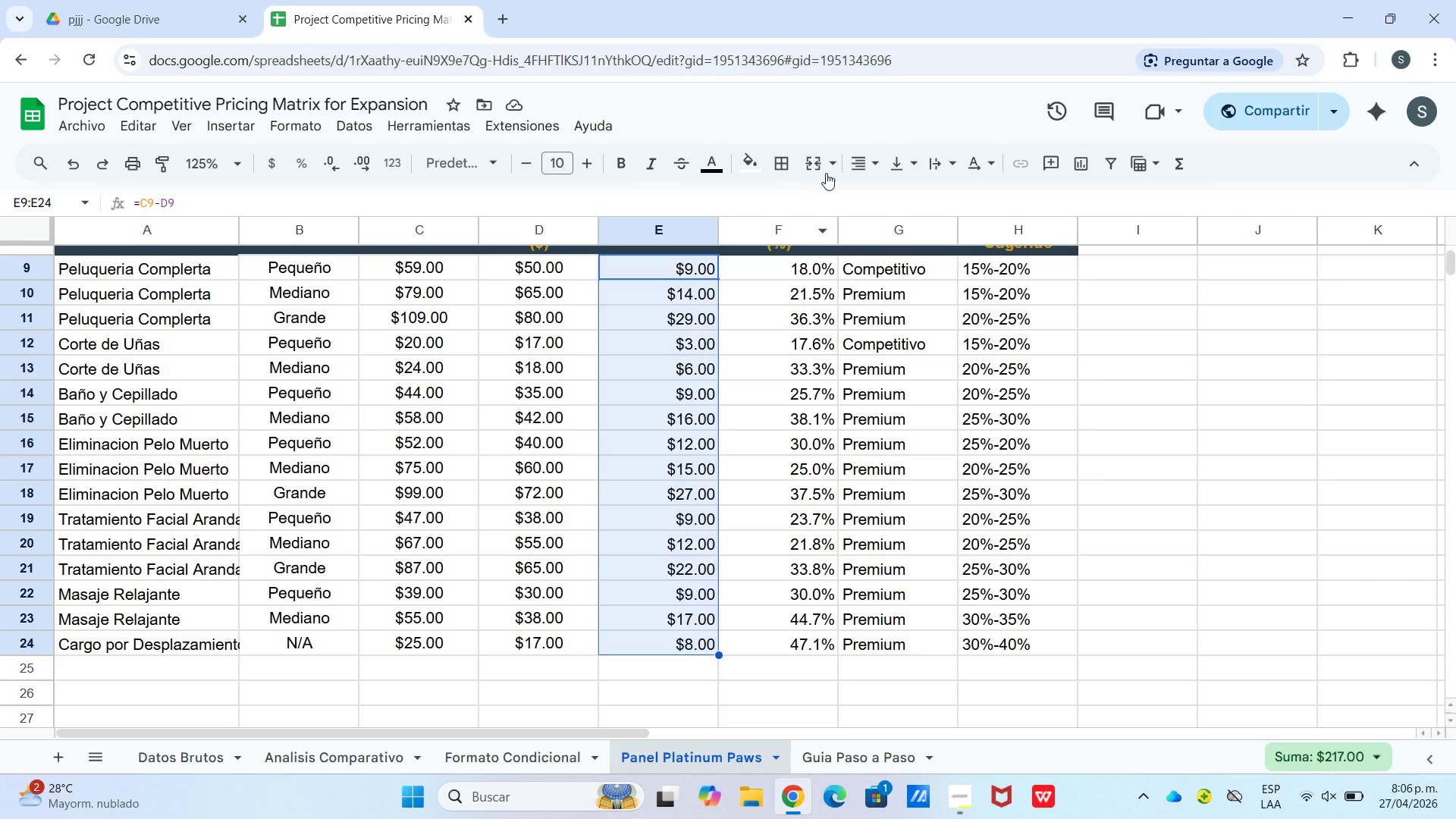 
double_click([884, 194])
 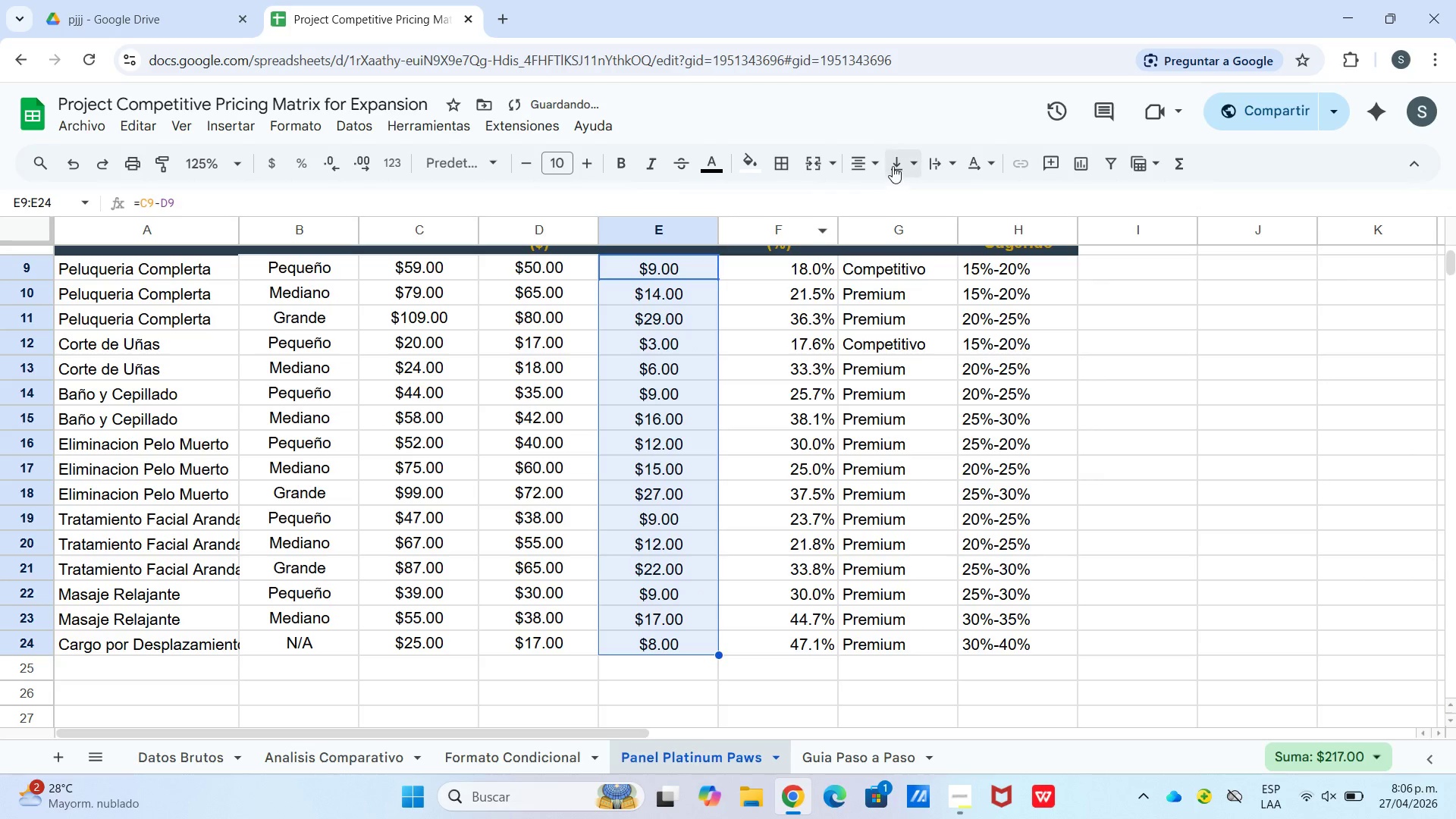 
left_click_drag(start_coordinate=[893, 166], to_coordinate=[894, 174])
 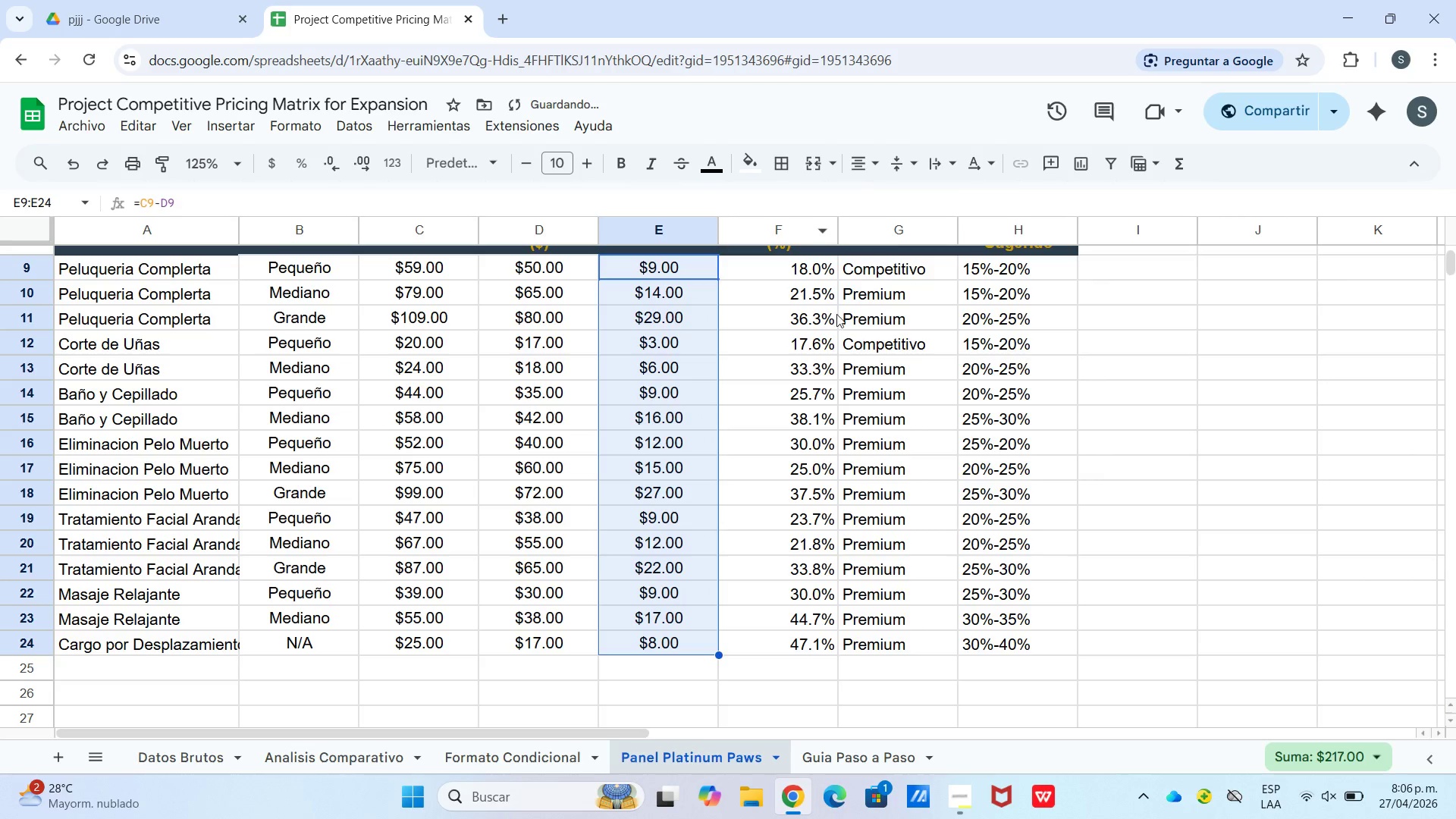 
scroll: coordinate [770, 375], scroll_direction: up, amount: 3.0
 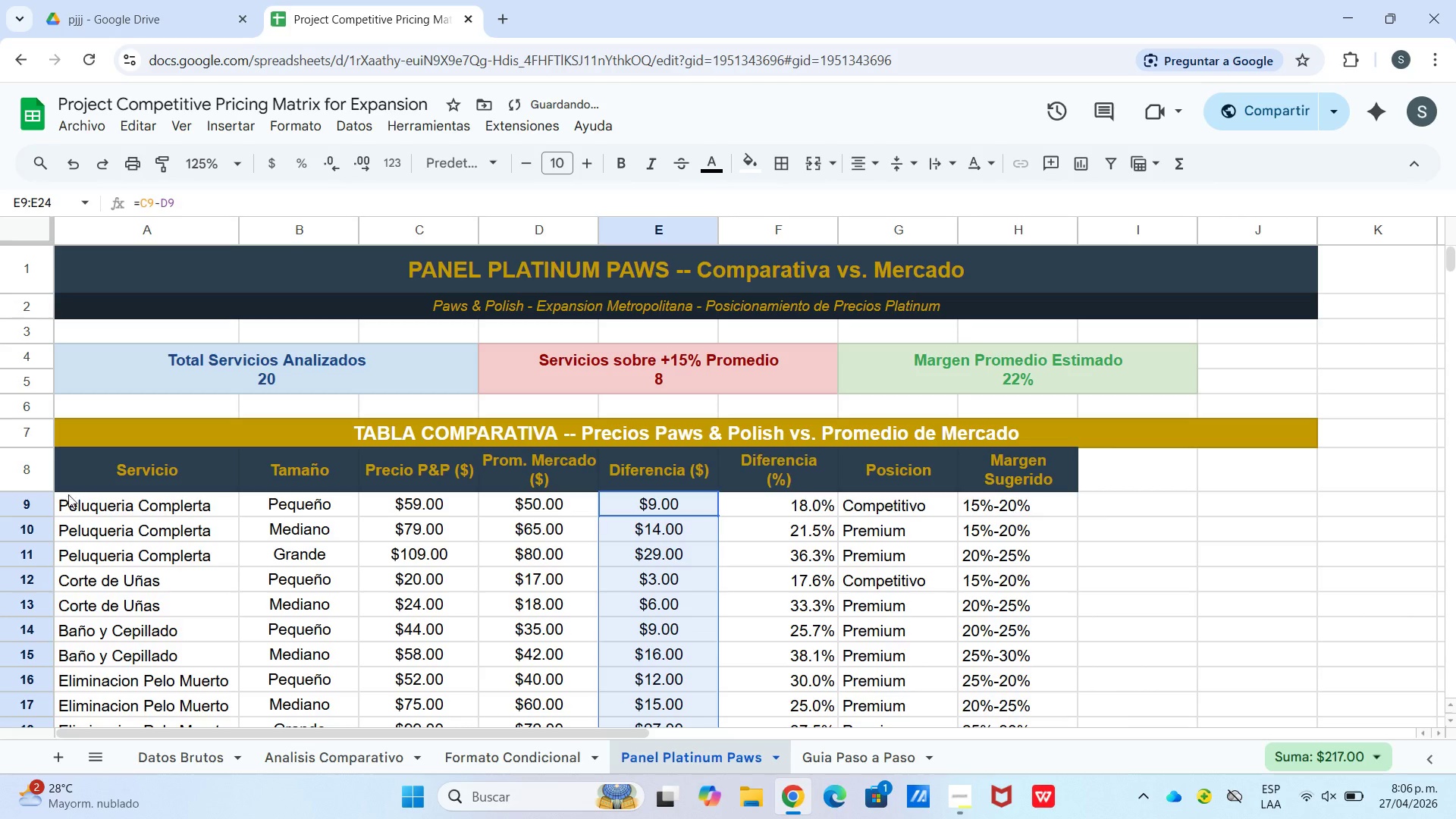 
left_click_drag(start_coordinate=[74, 504], to_coordinate=[997, 532])
 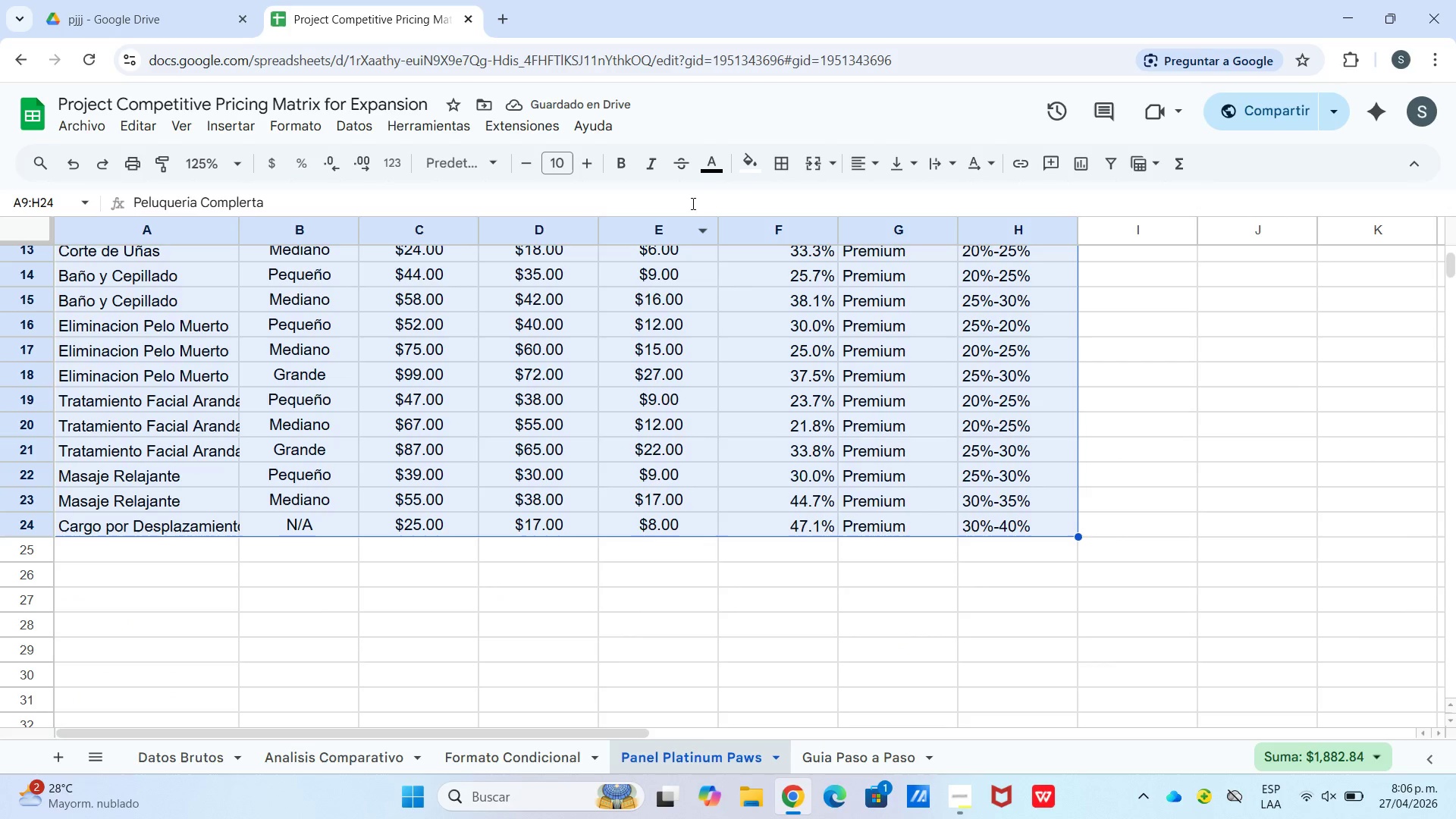 
scroll: coordinate [1011, 582], scroll_direction: down, amount: 3.0
 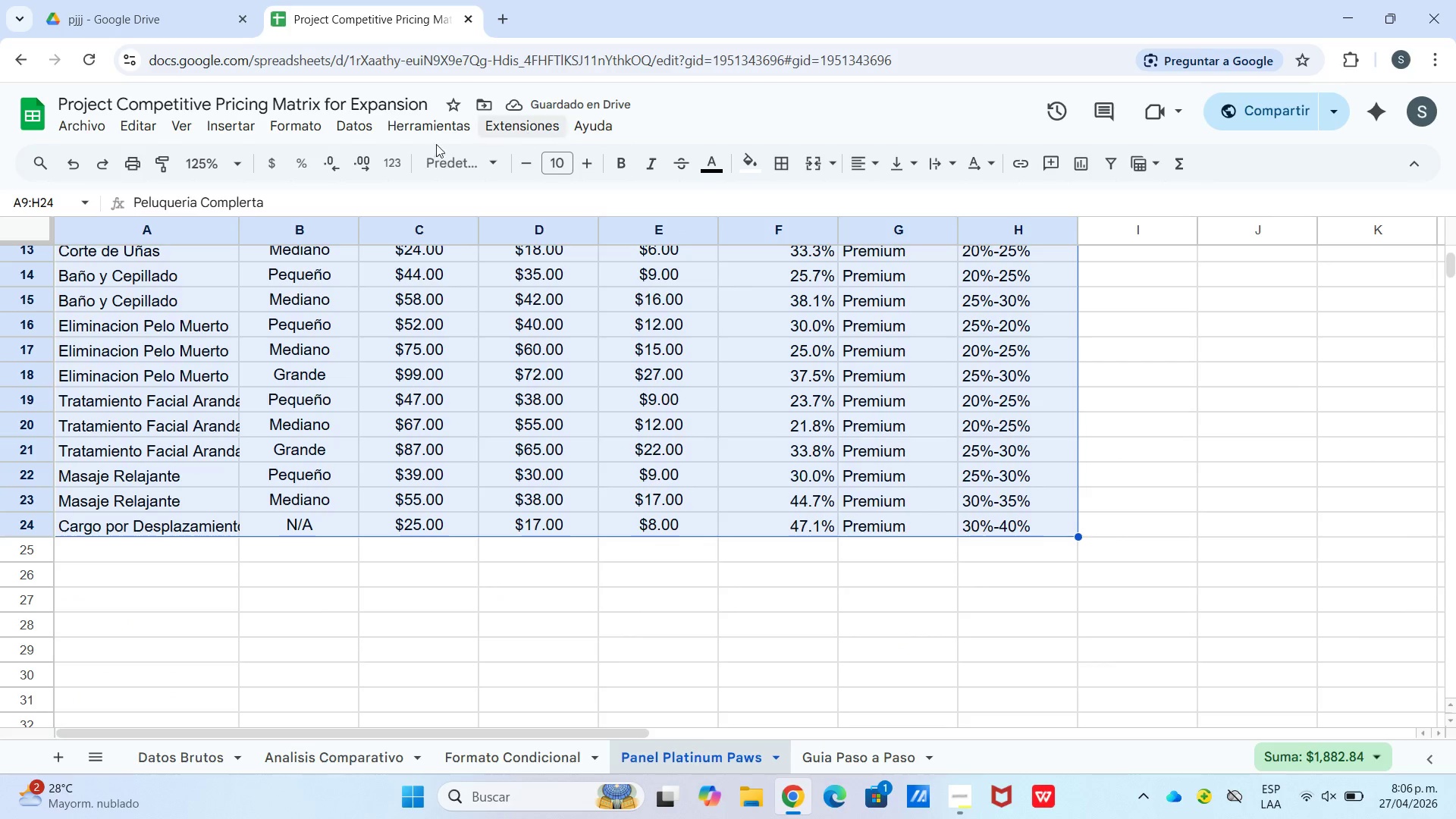 
left_click([223, 130])
 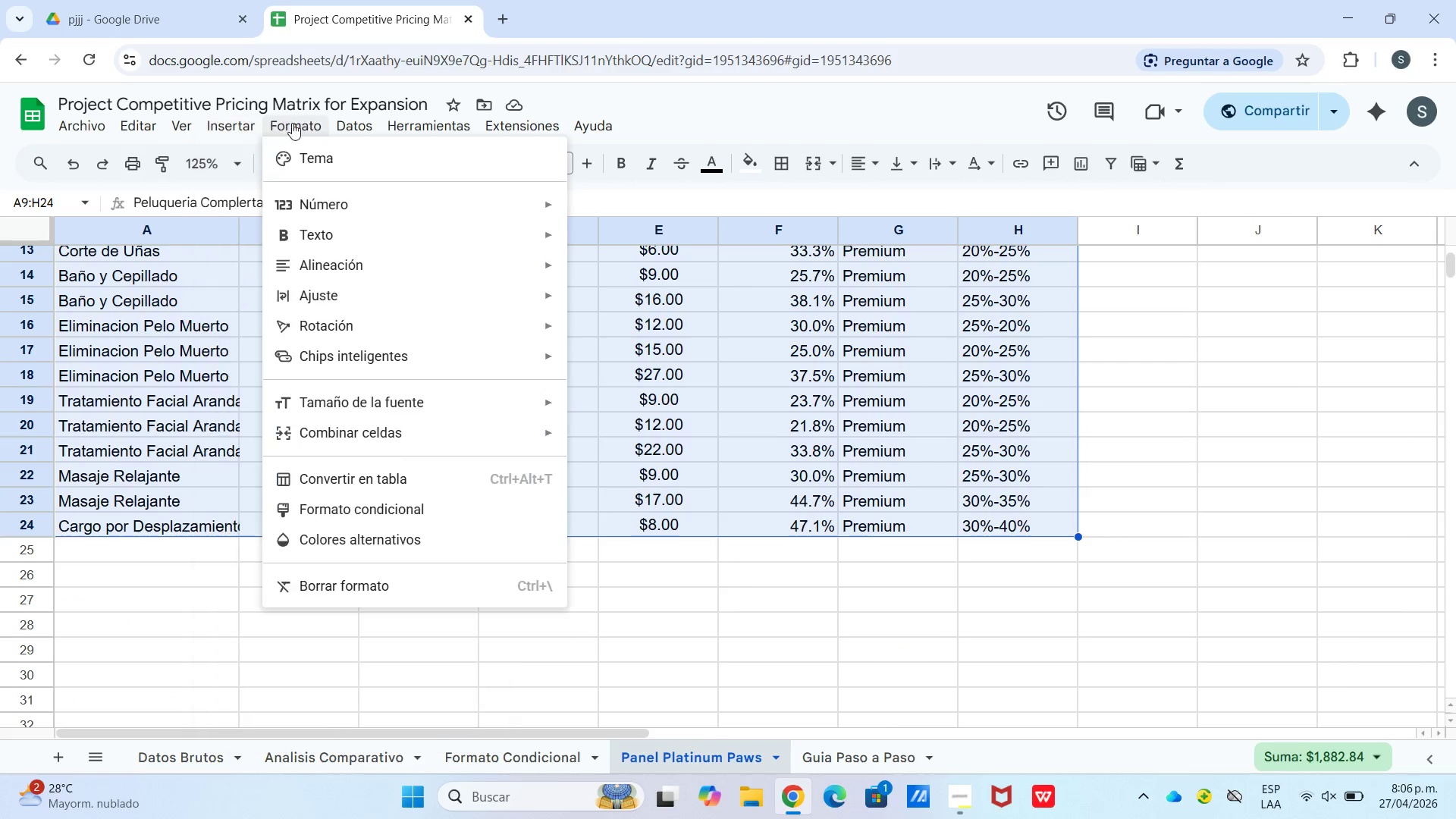 
left_click([366, 543])
 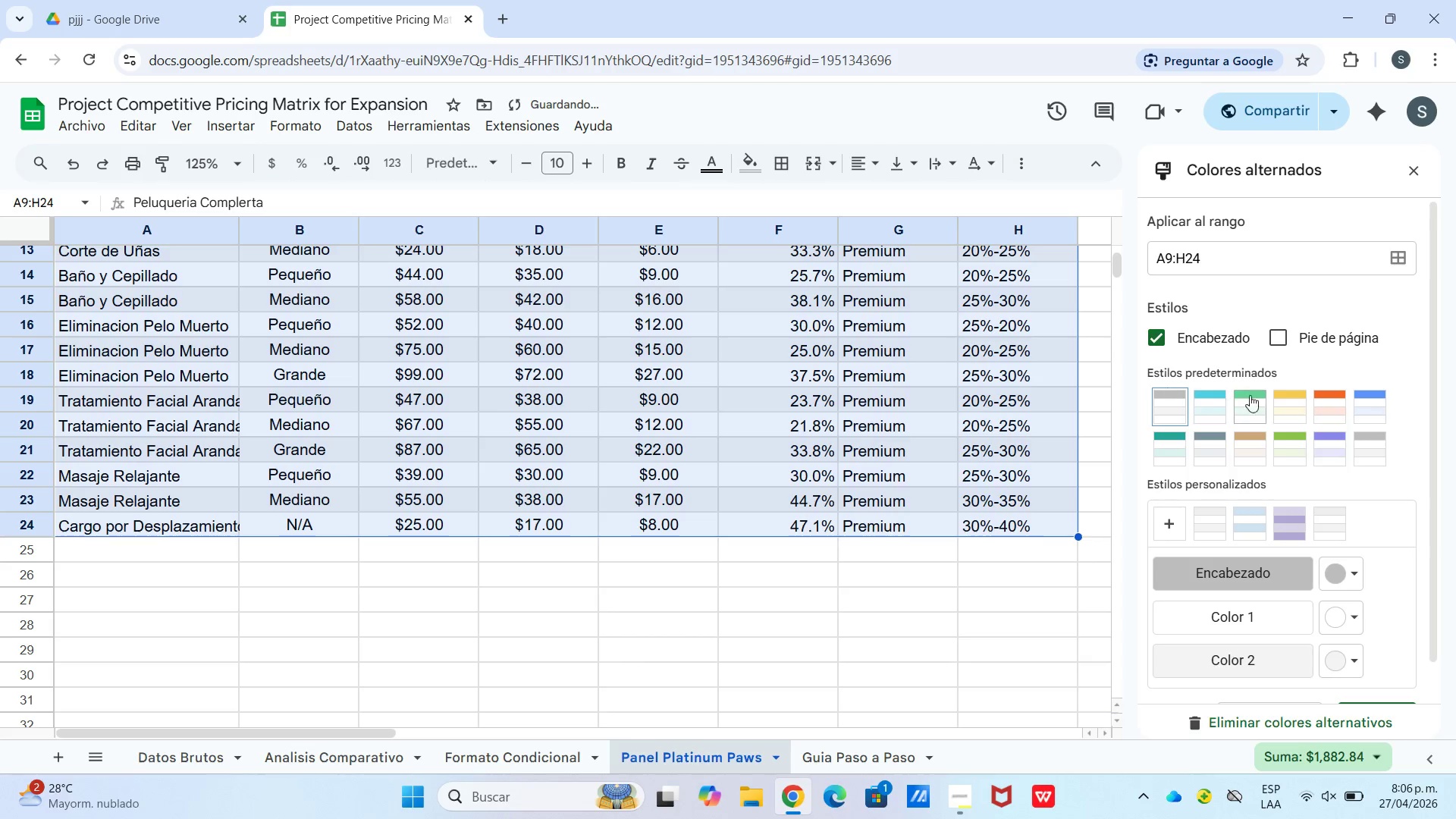 
left_click([1282, 400])
 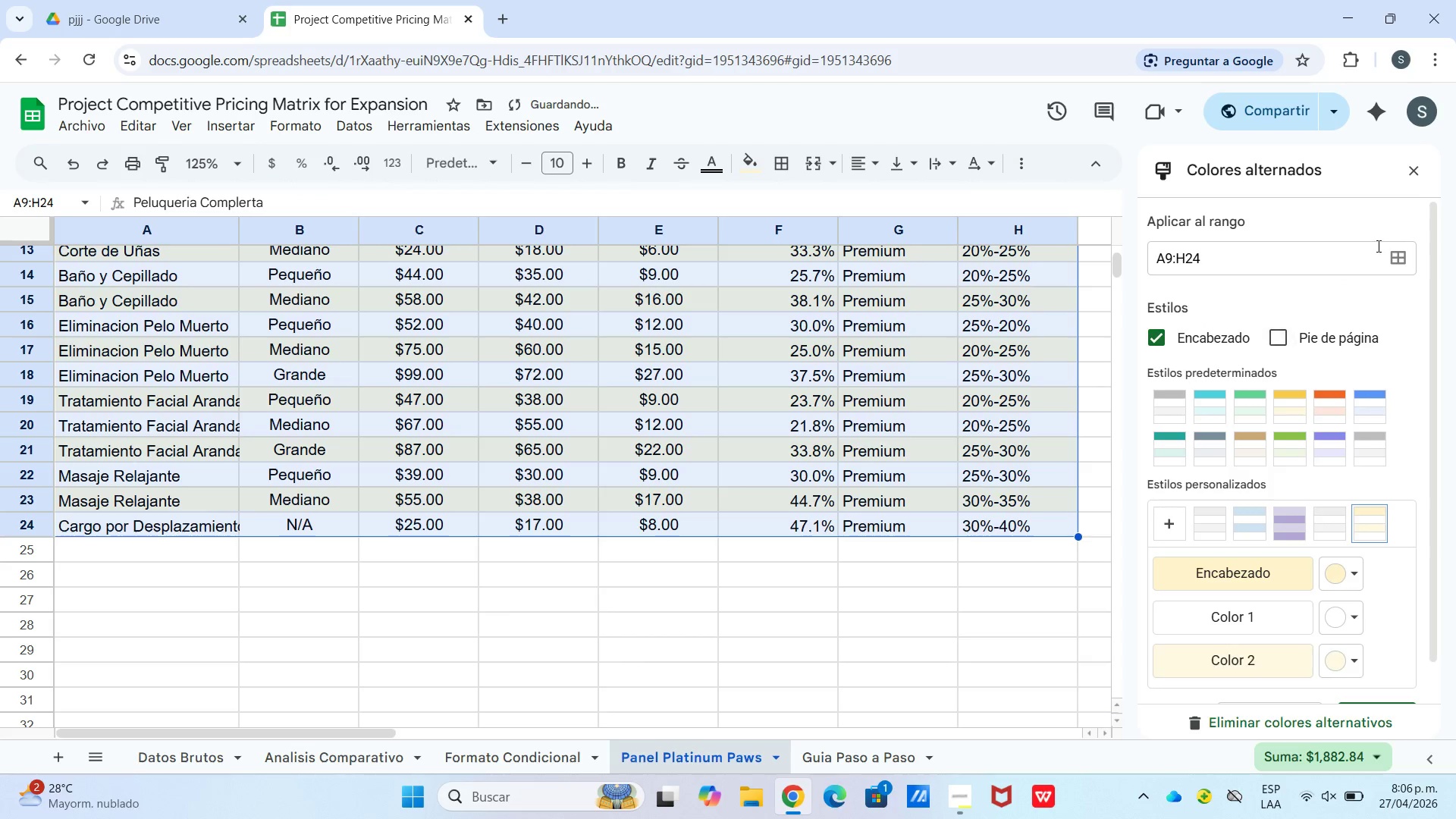 
left_click([1410, 183])
 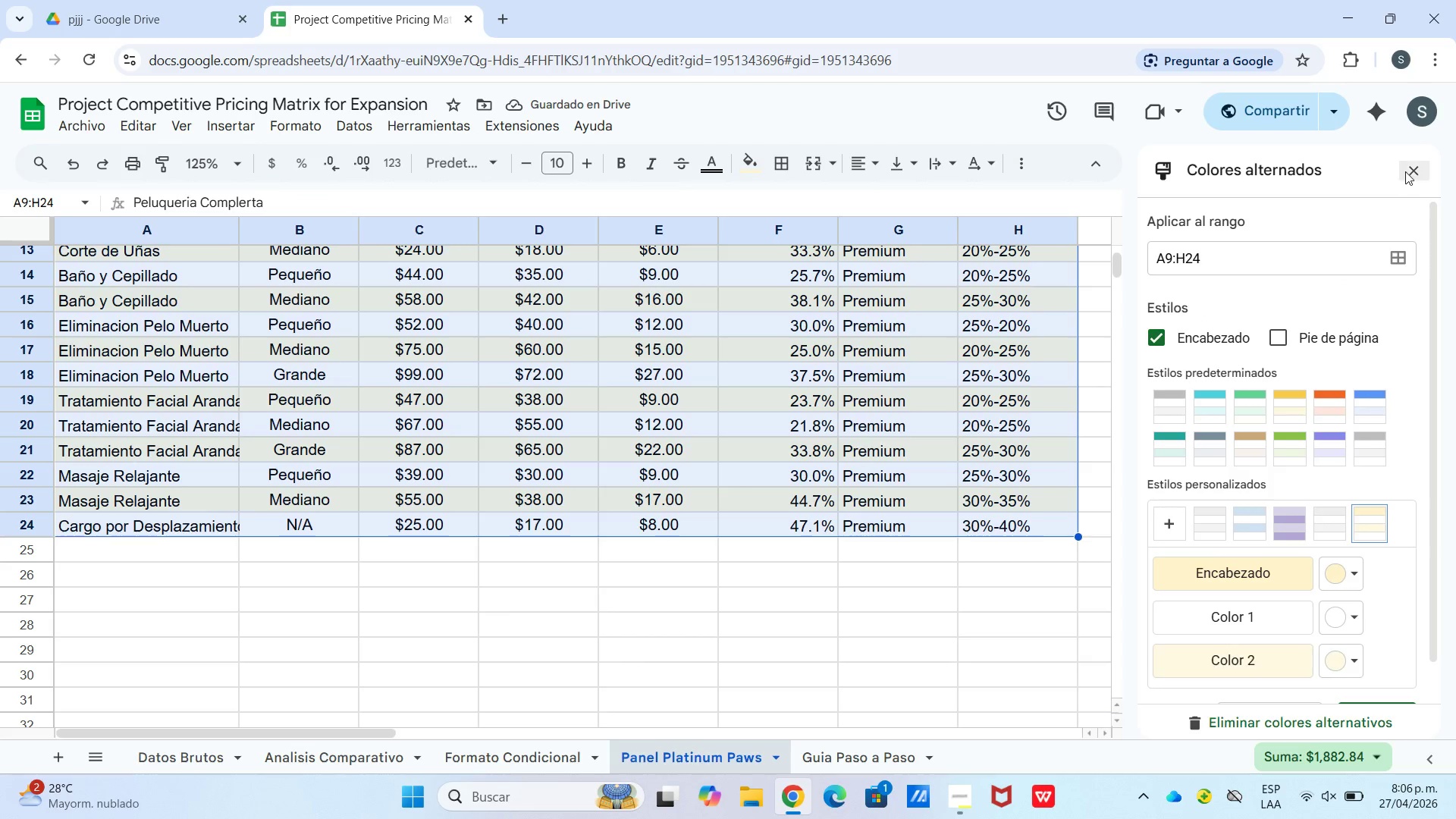 
double_click([1091, 399])
 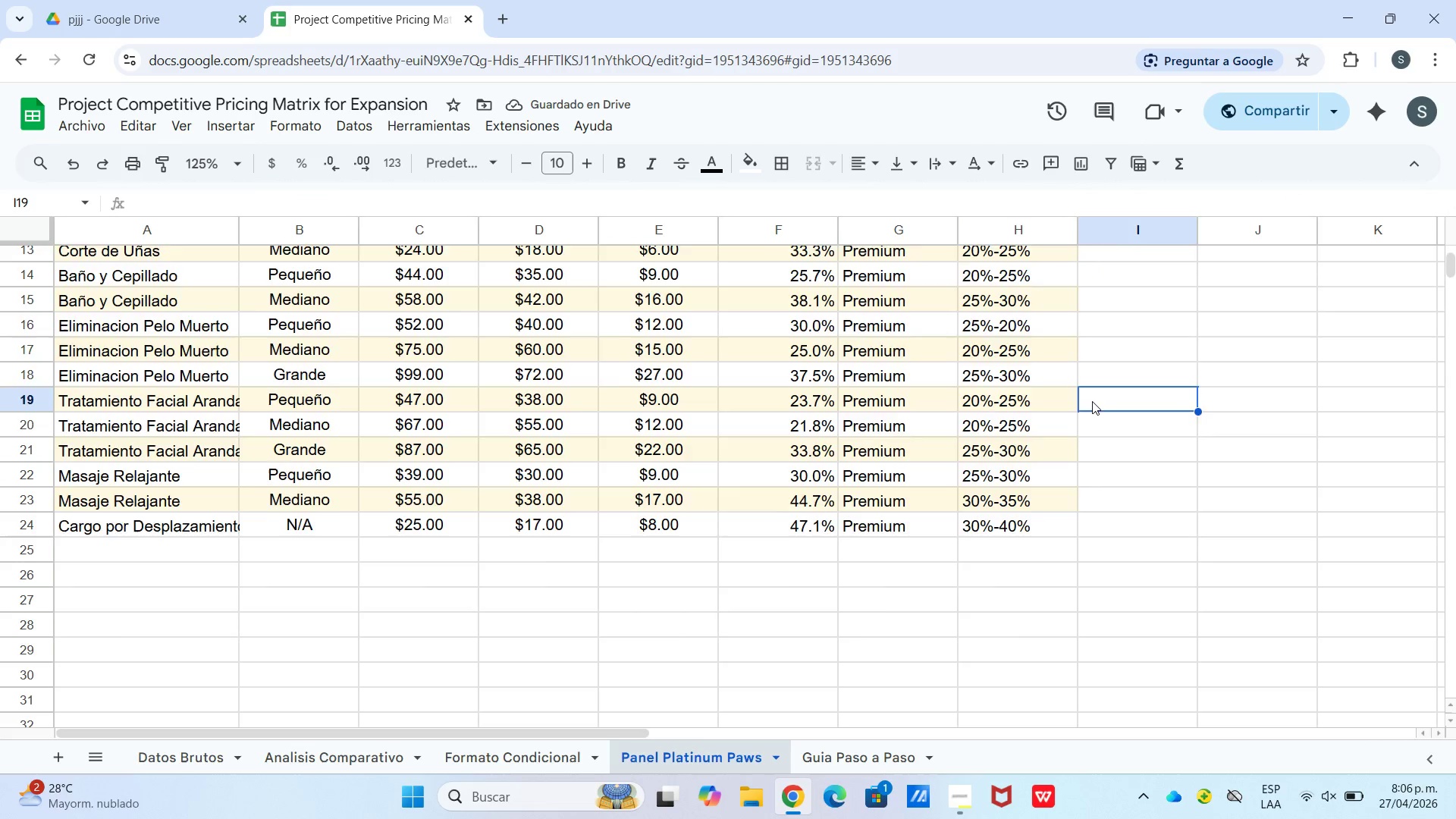 
scroll: coordinate [1093, 401], scroll_direction: up, amount: 4.0
 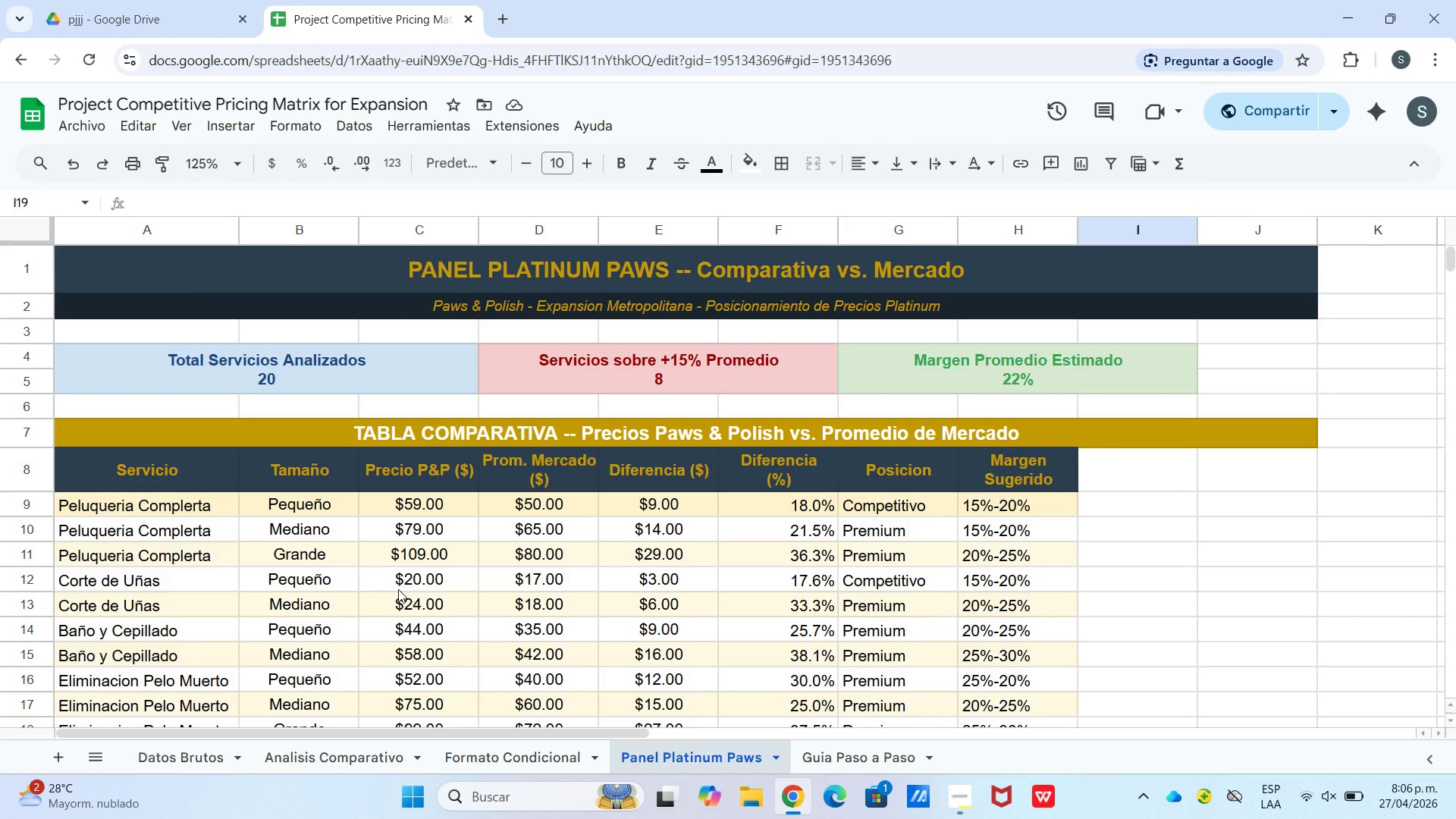 
scroll: coordinate [155, 570], scroll_direction: down, amount: 3.0
 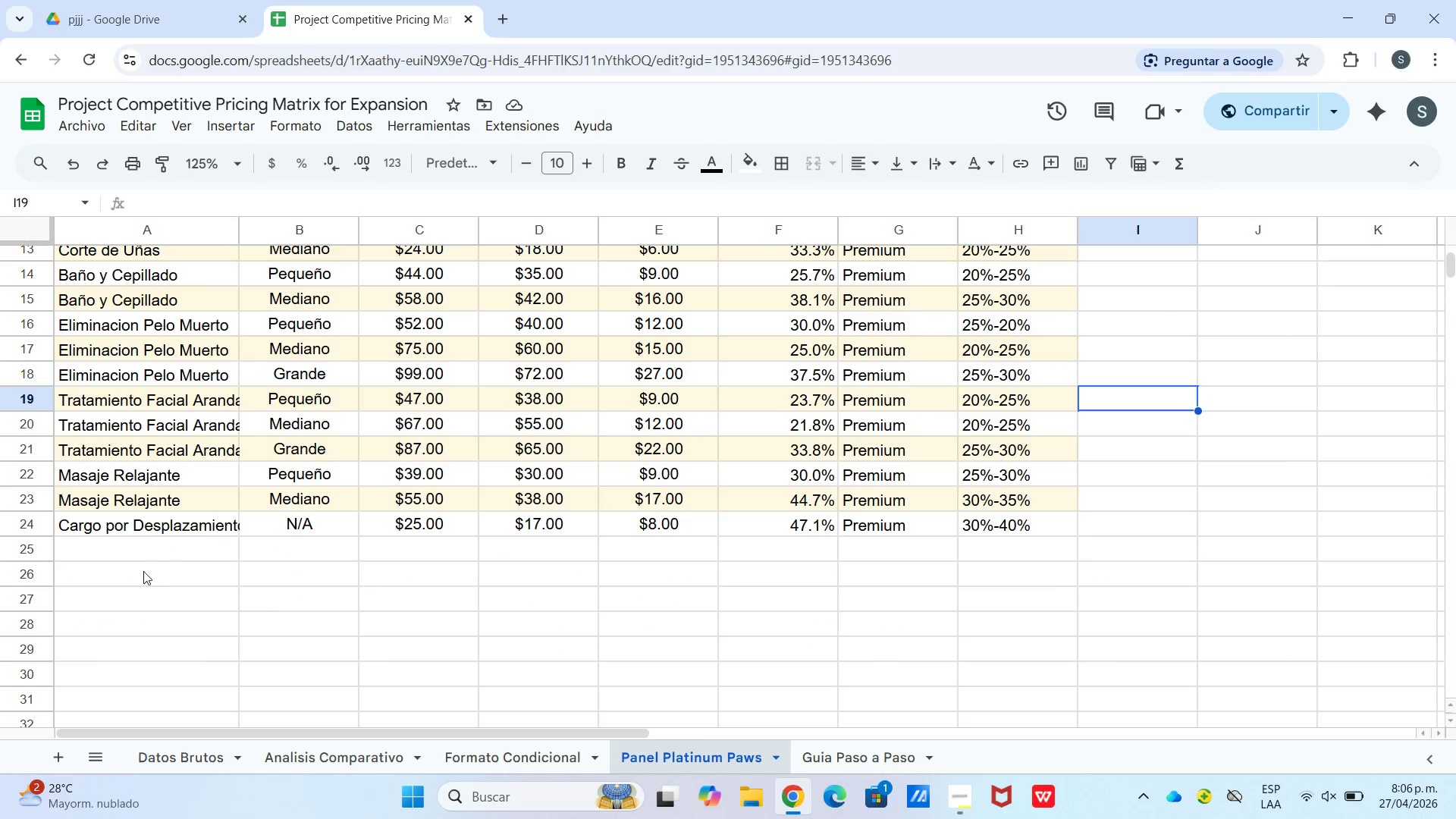 
scroll: coordinate [121, 382], scroll_direction: up, amount: 2.0
 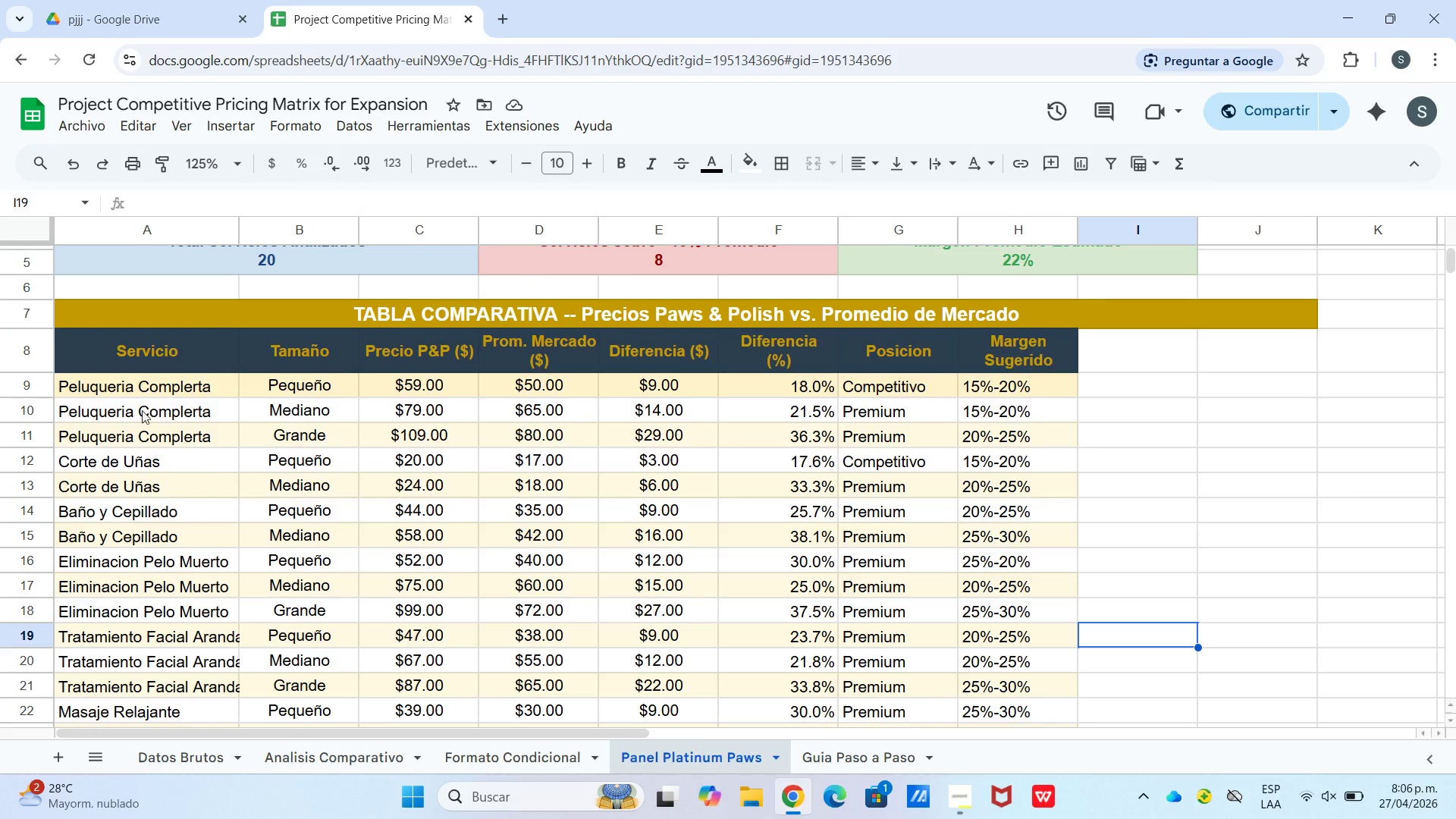 
scroll: coordinate [137, 438], scroll_direction: down, amount: 1.0
 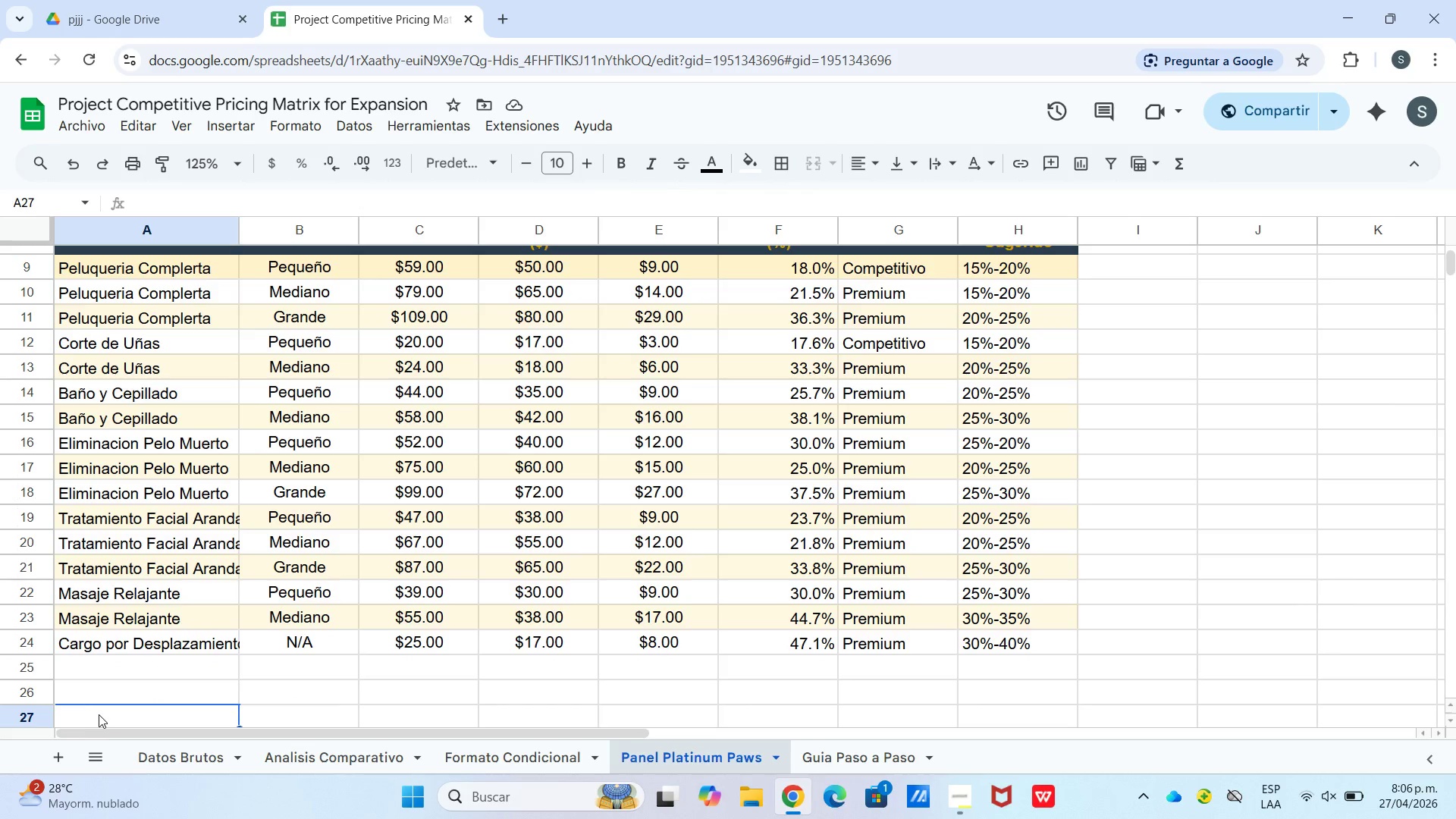 
type(Servicio *Top 6()
 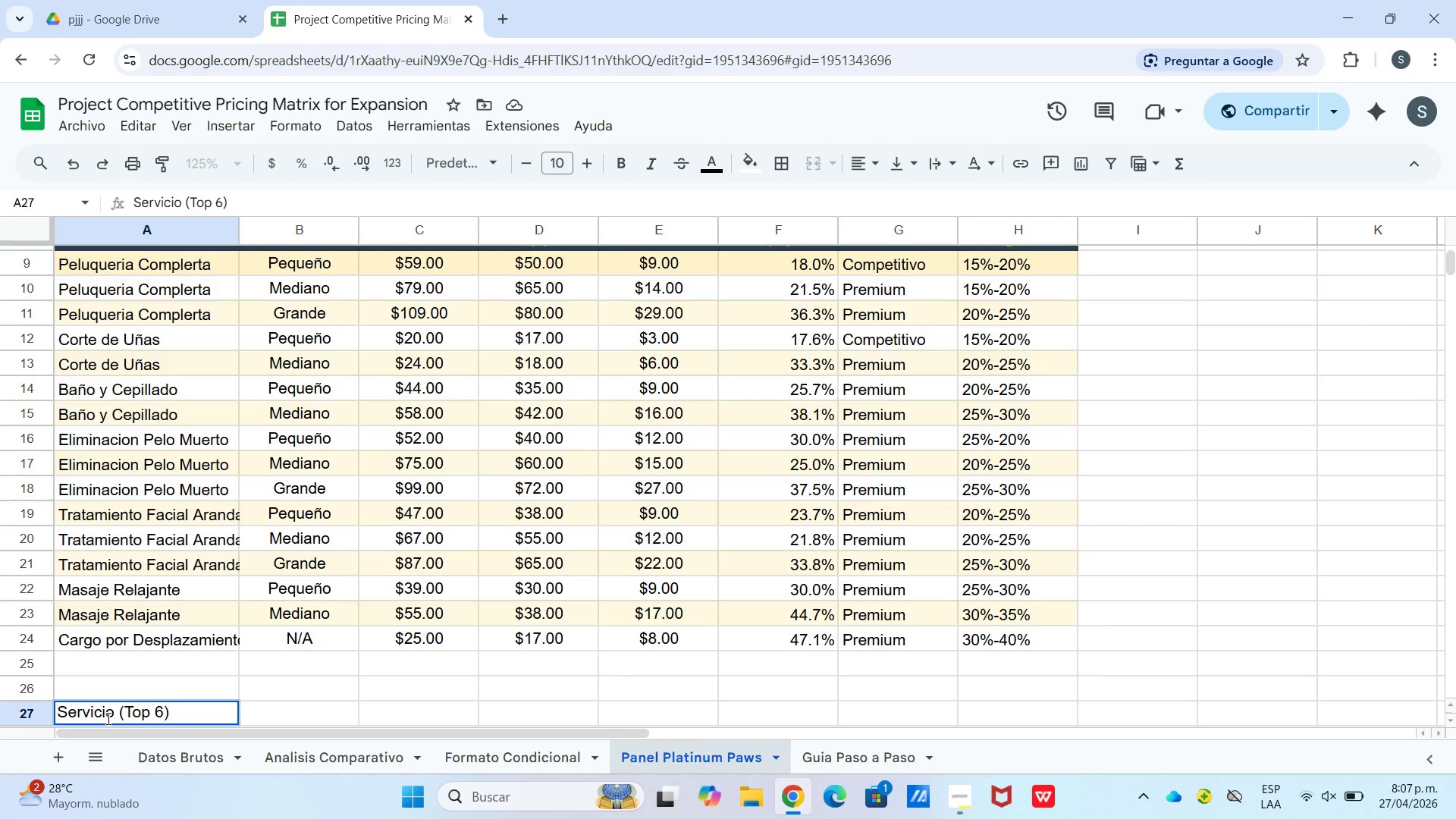 
key(ArrowRight)
 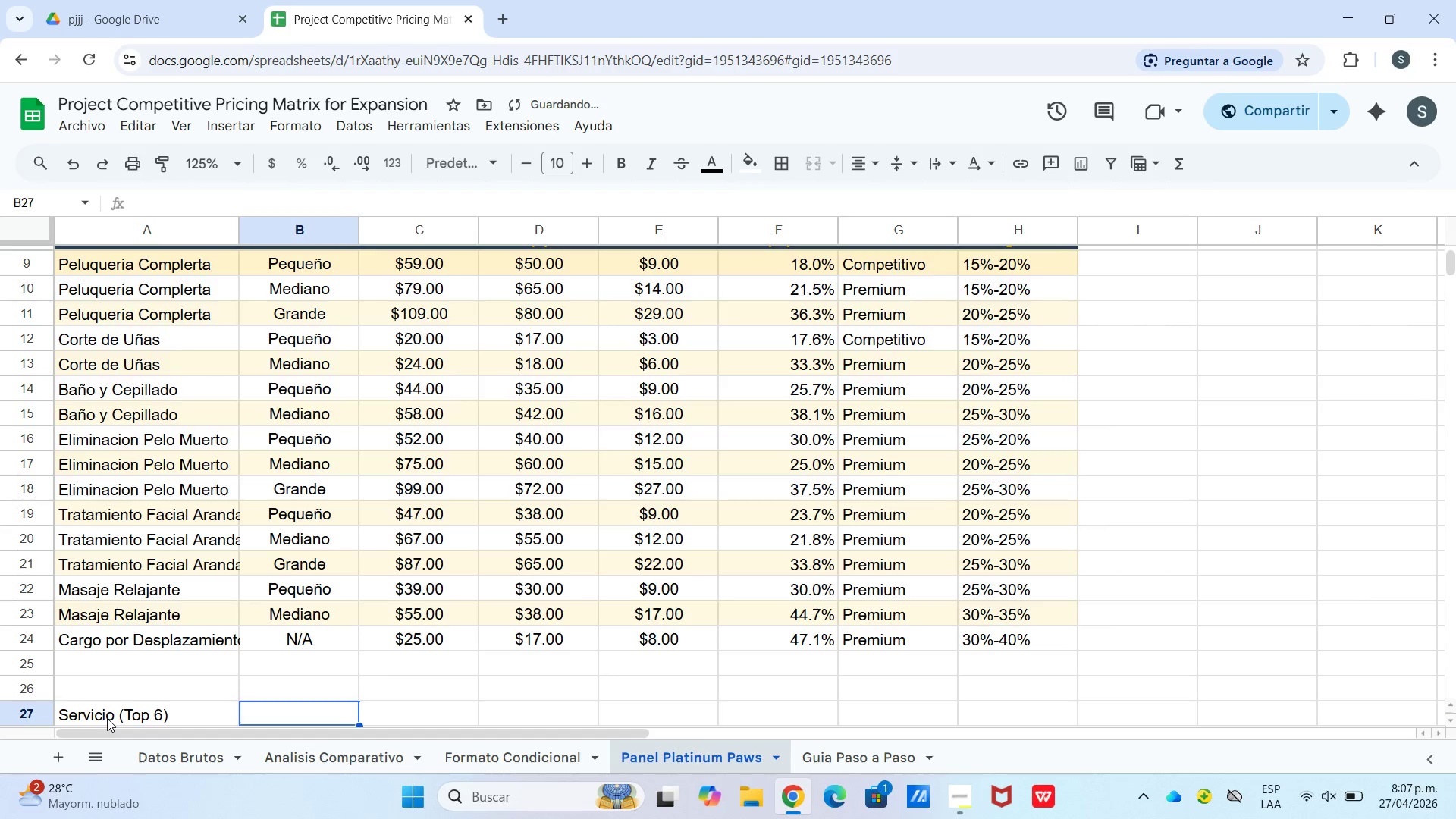 
type(Paws ^)
 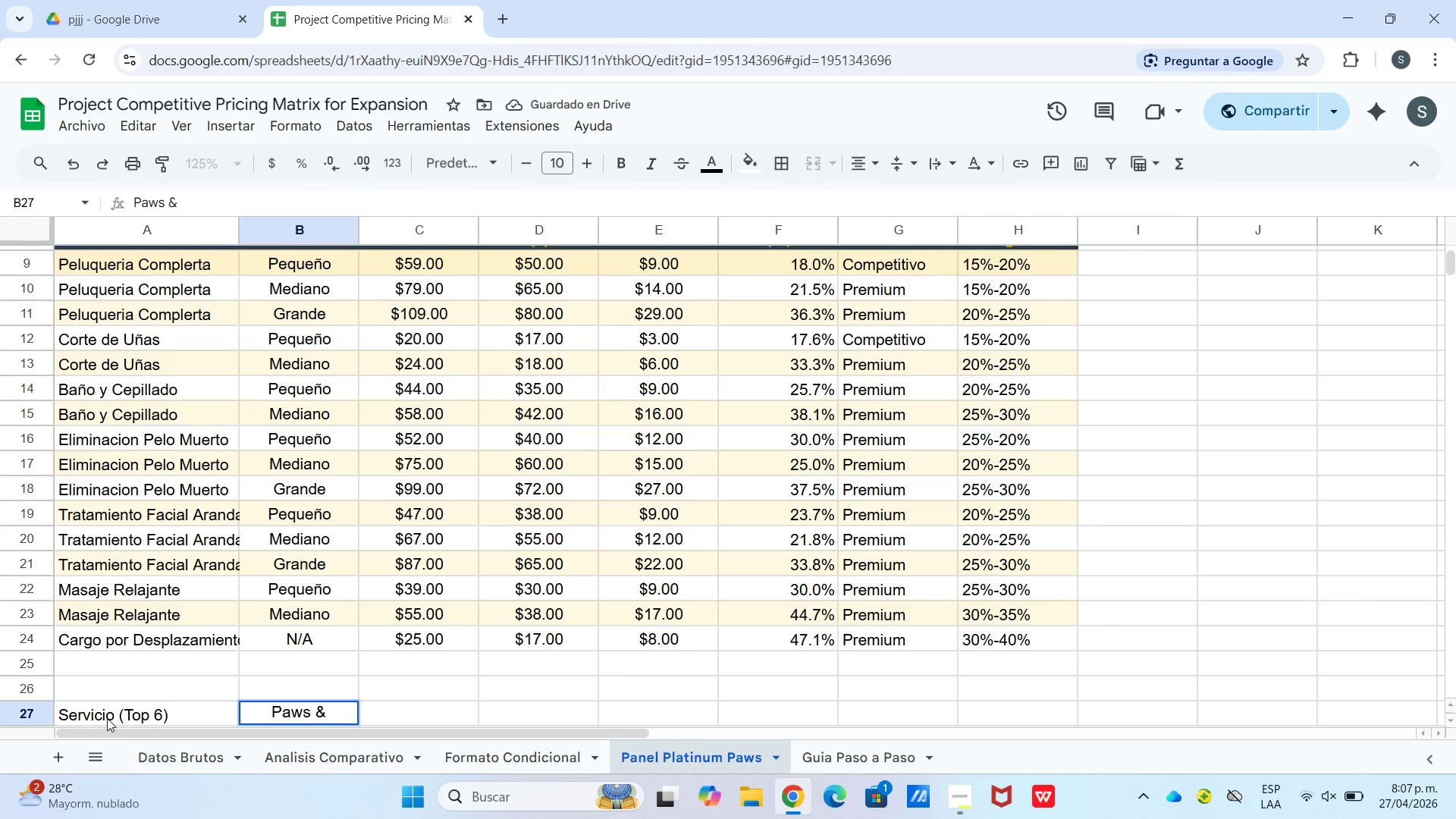 
key(Control+Enter)
 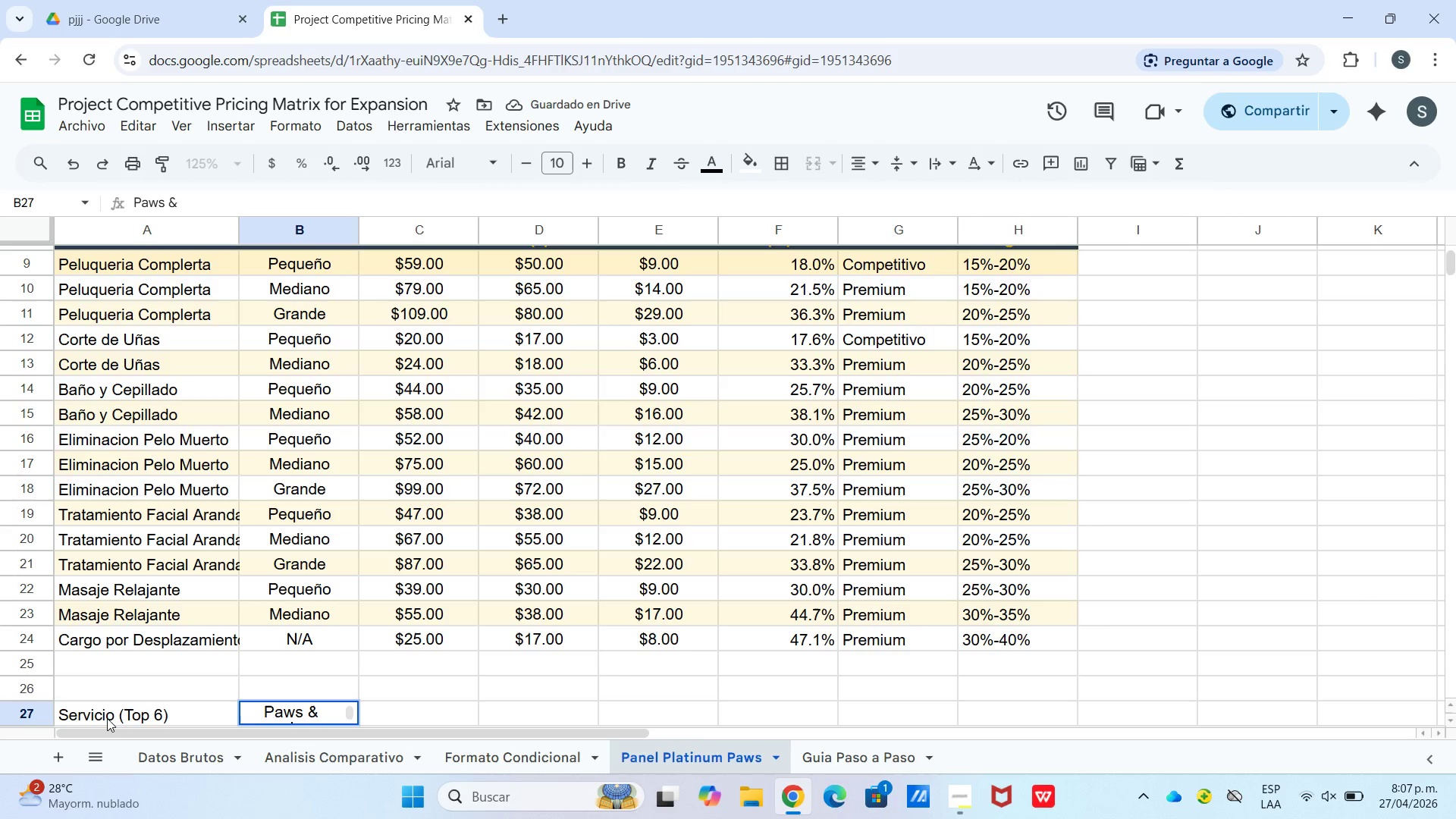 
type(Polish *$()
 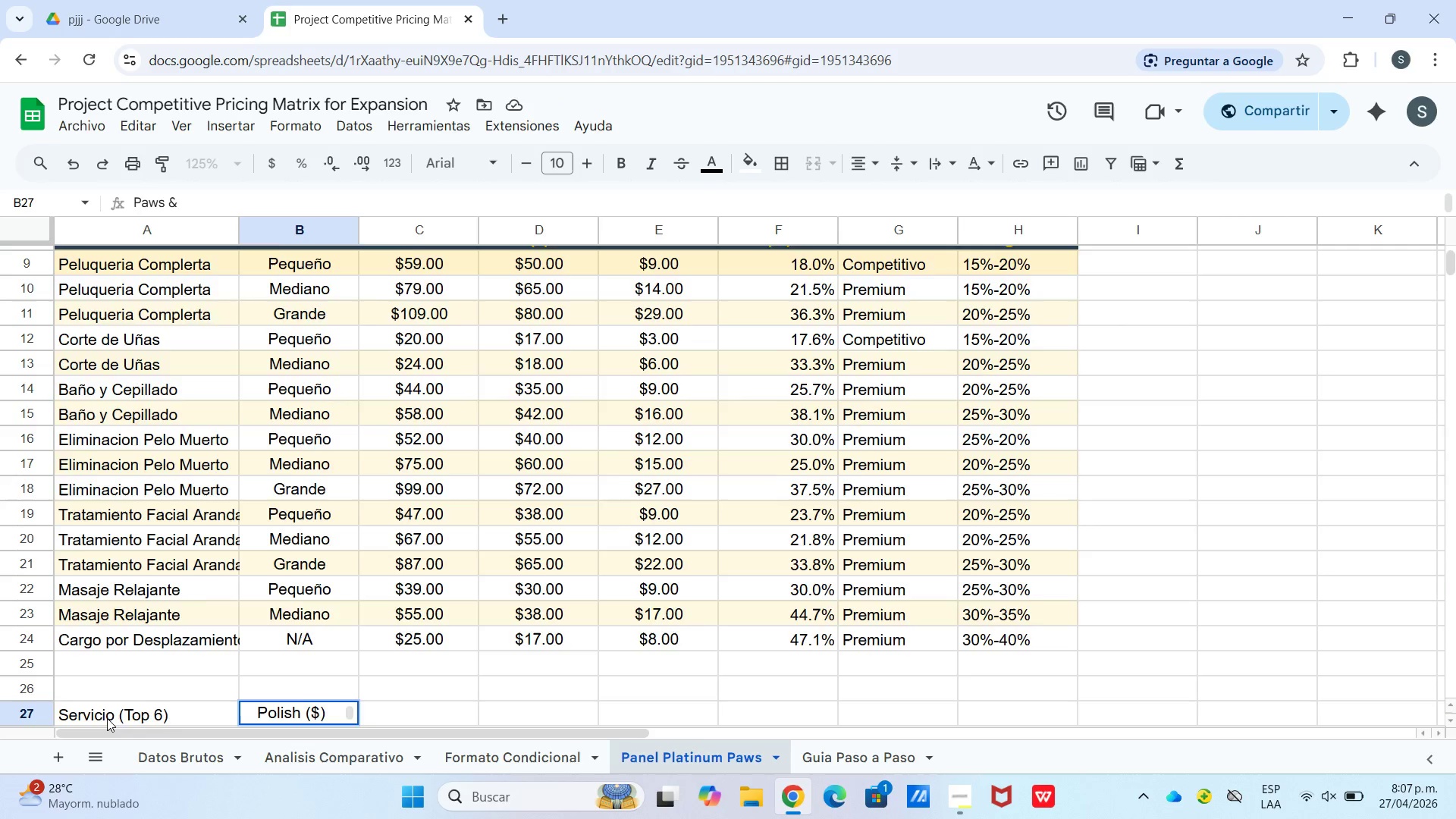 
key(Enter)
 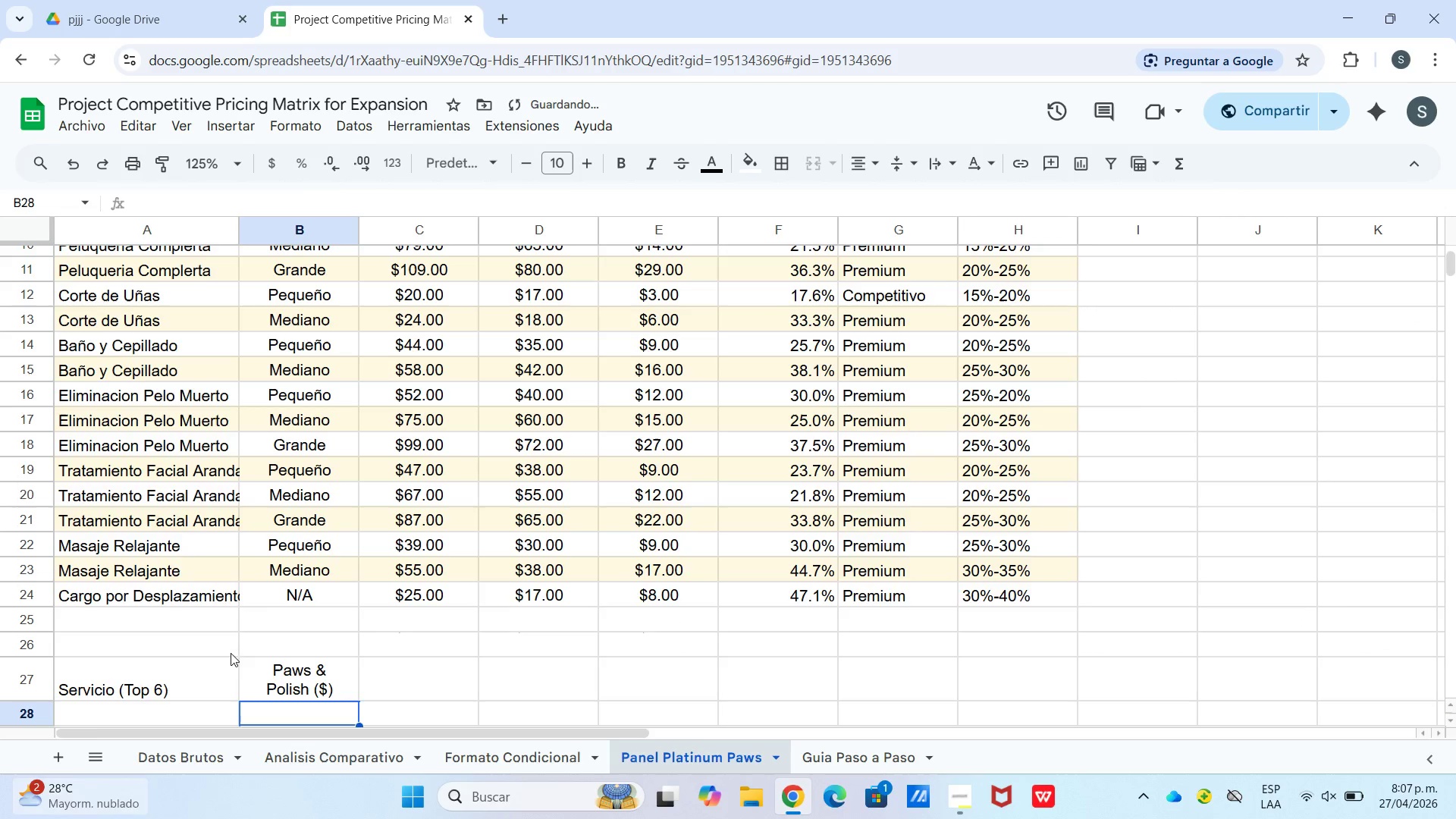 
scroll: coordinate [281, 598], scroll_direction: down, amount: 2.0
 